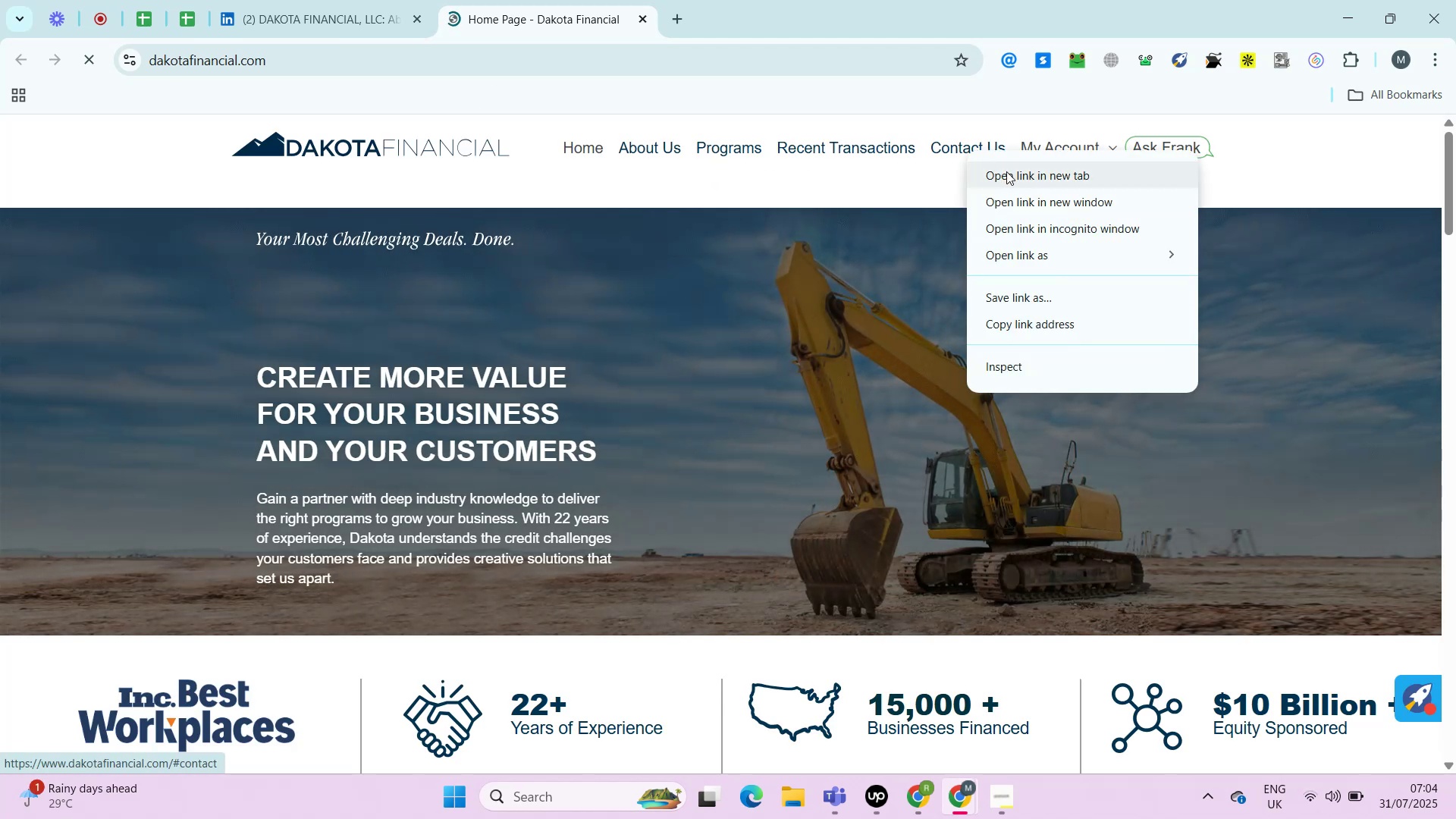 
left_click([1006, 171])
 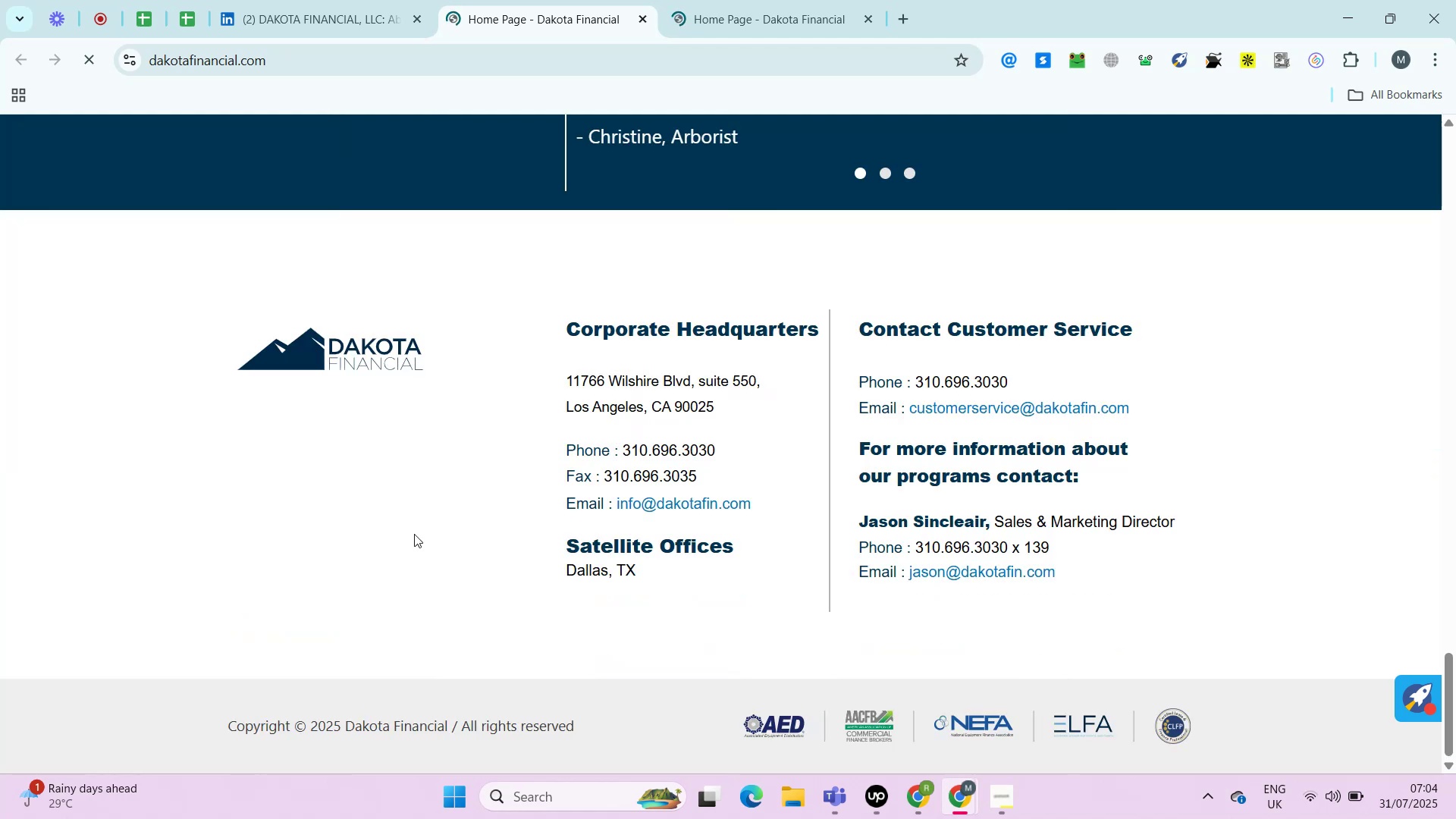 
wait(8.99)
 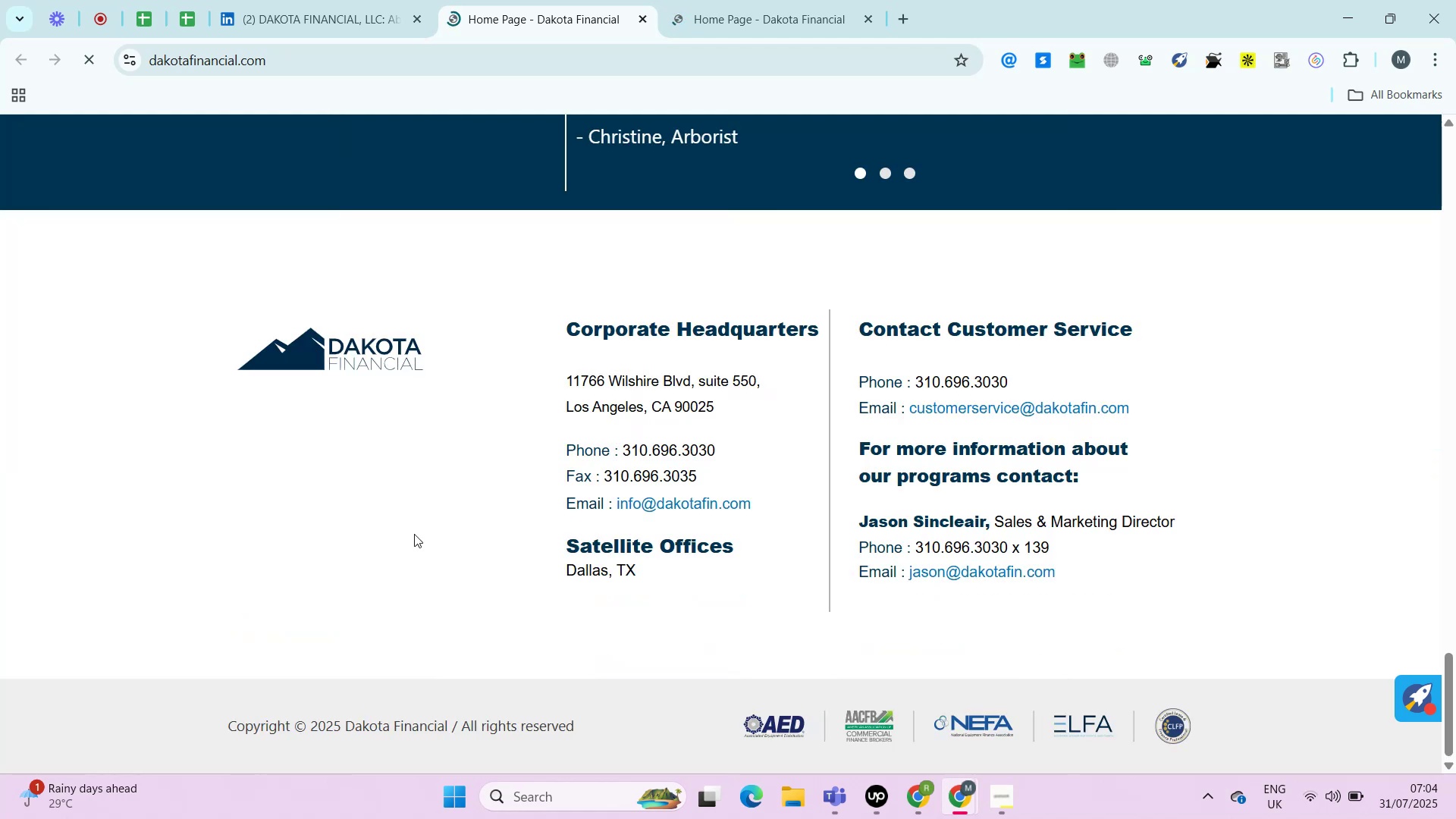 
key(Control+F)
 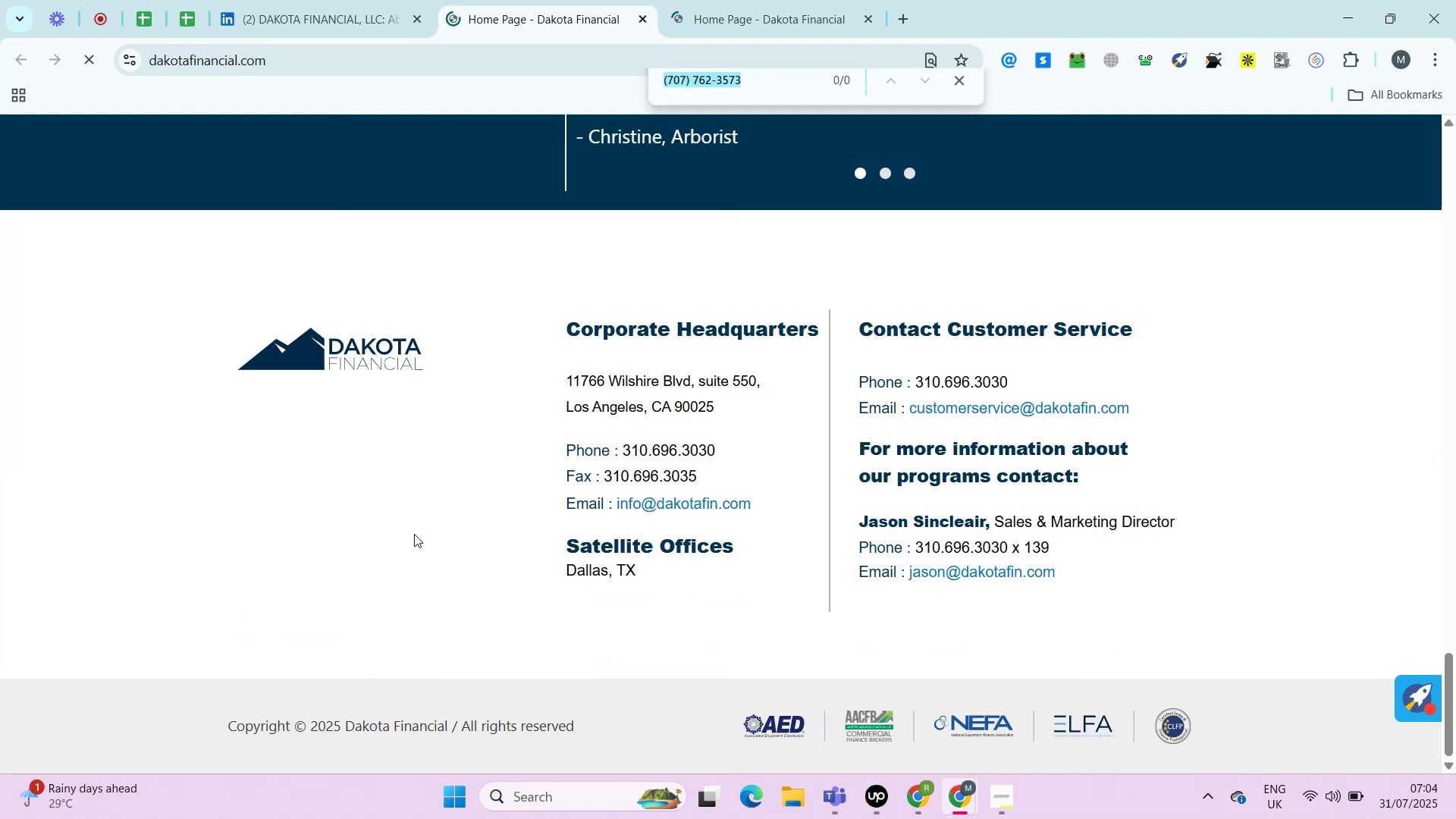 
key(Control+V)
 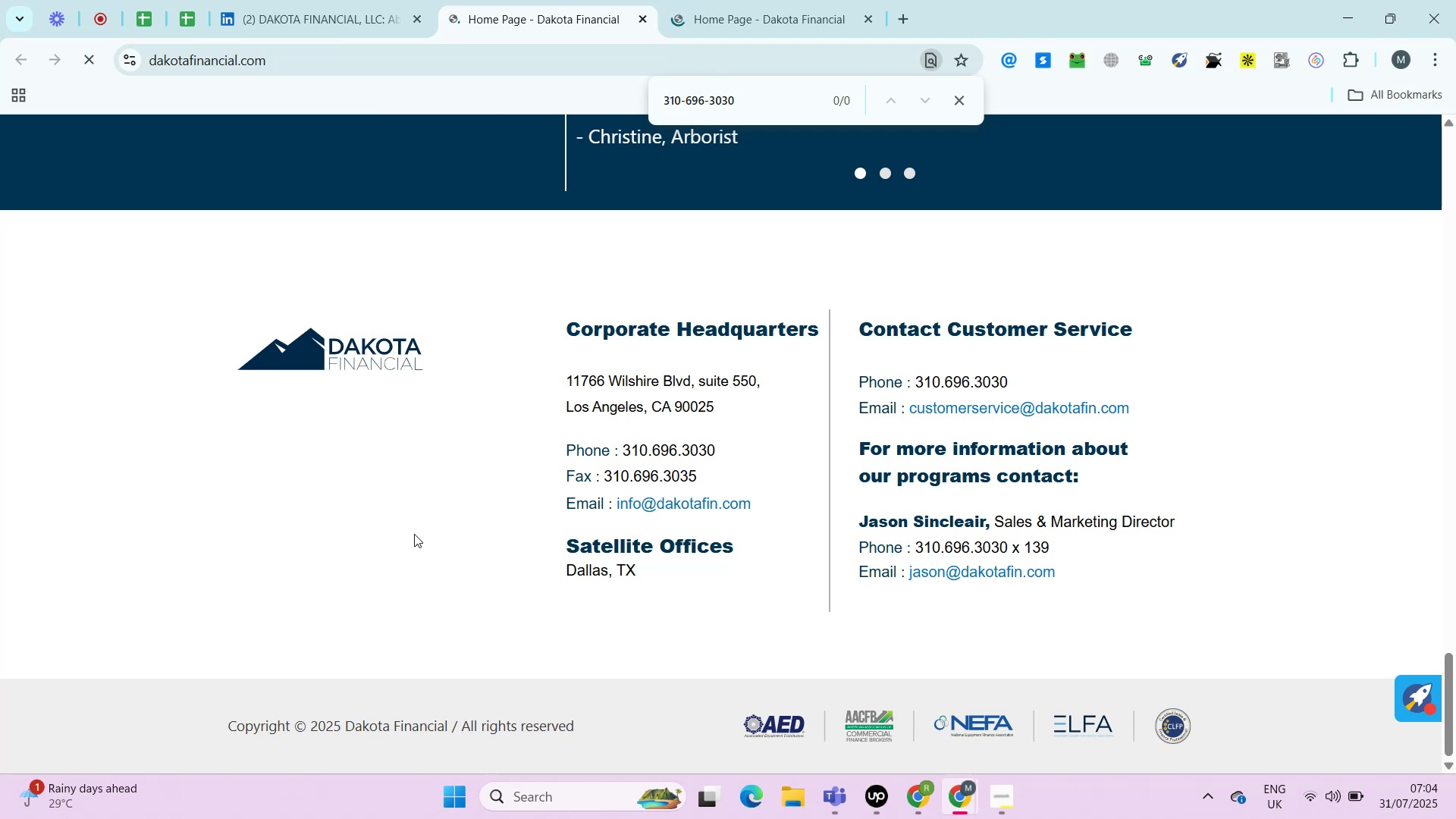 
wait(12.14)
 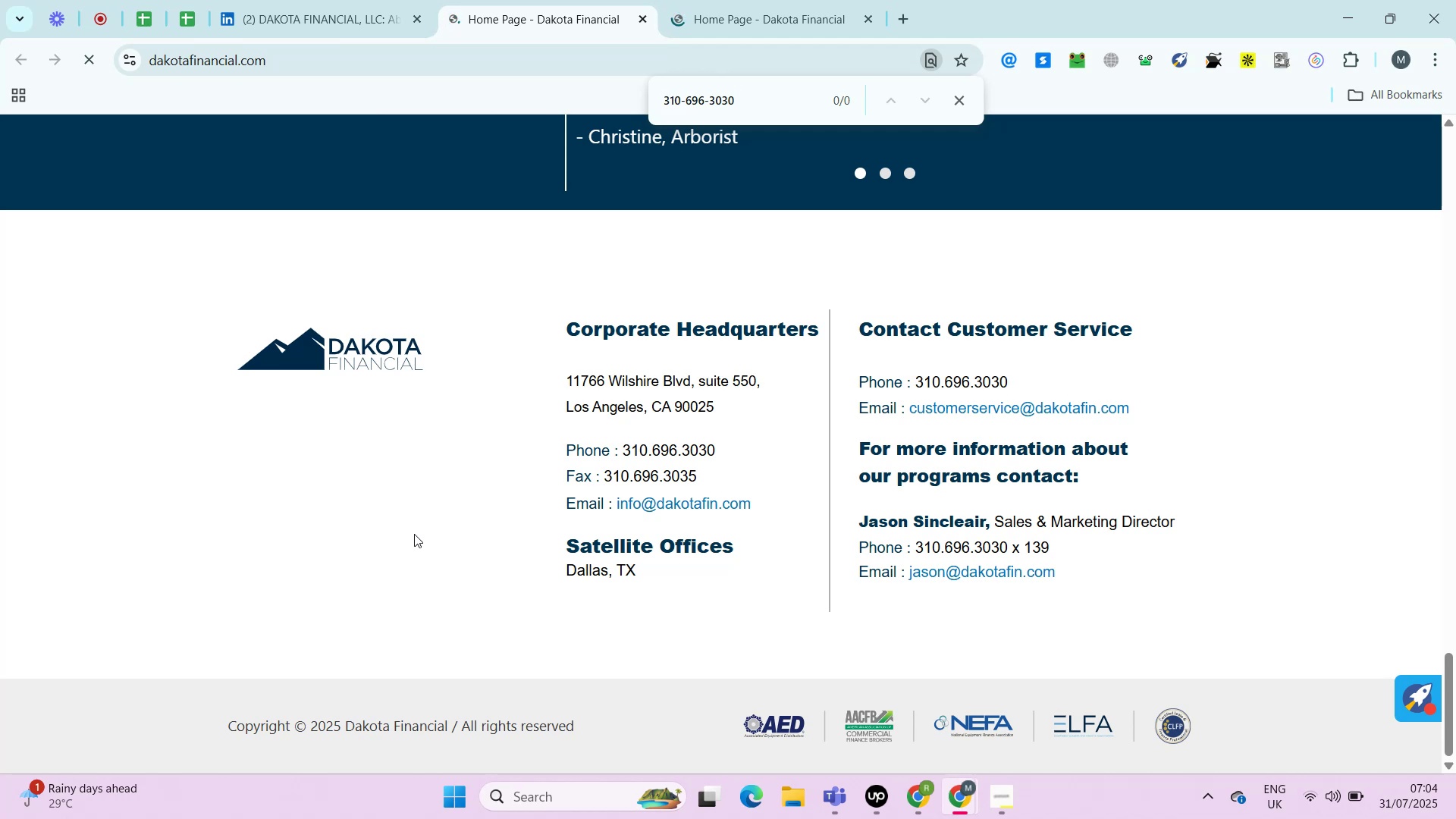 
key(Control+ControlRight)
 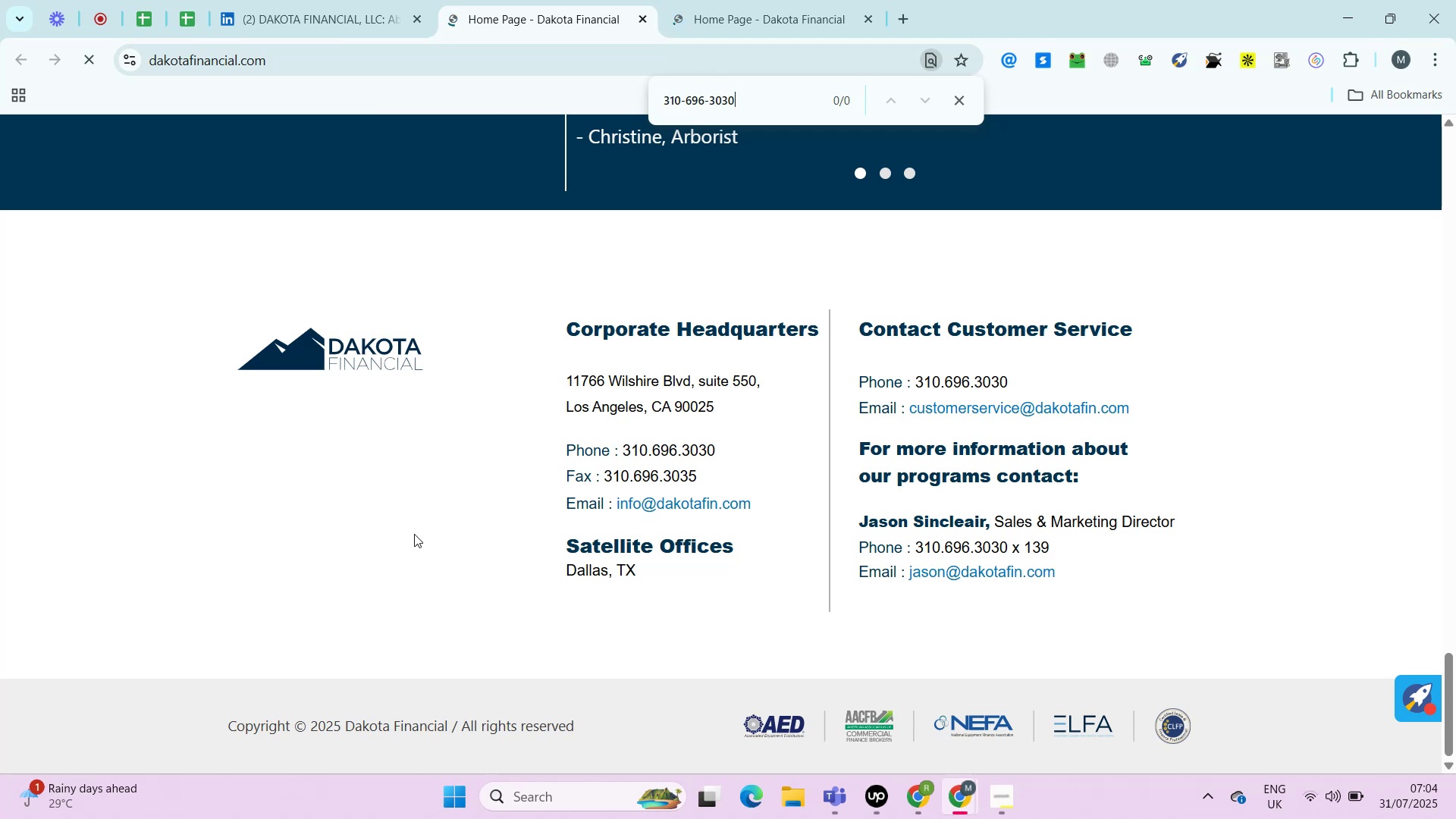 
key(Alt+Control+AltRight)
 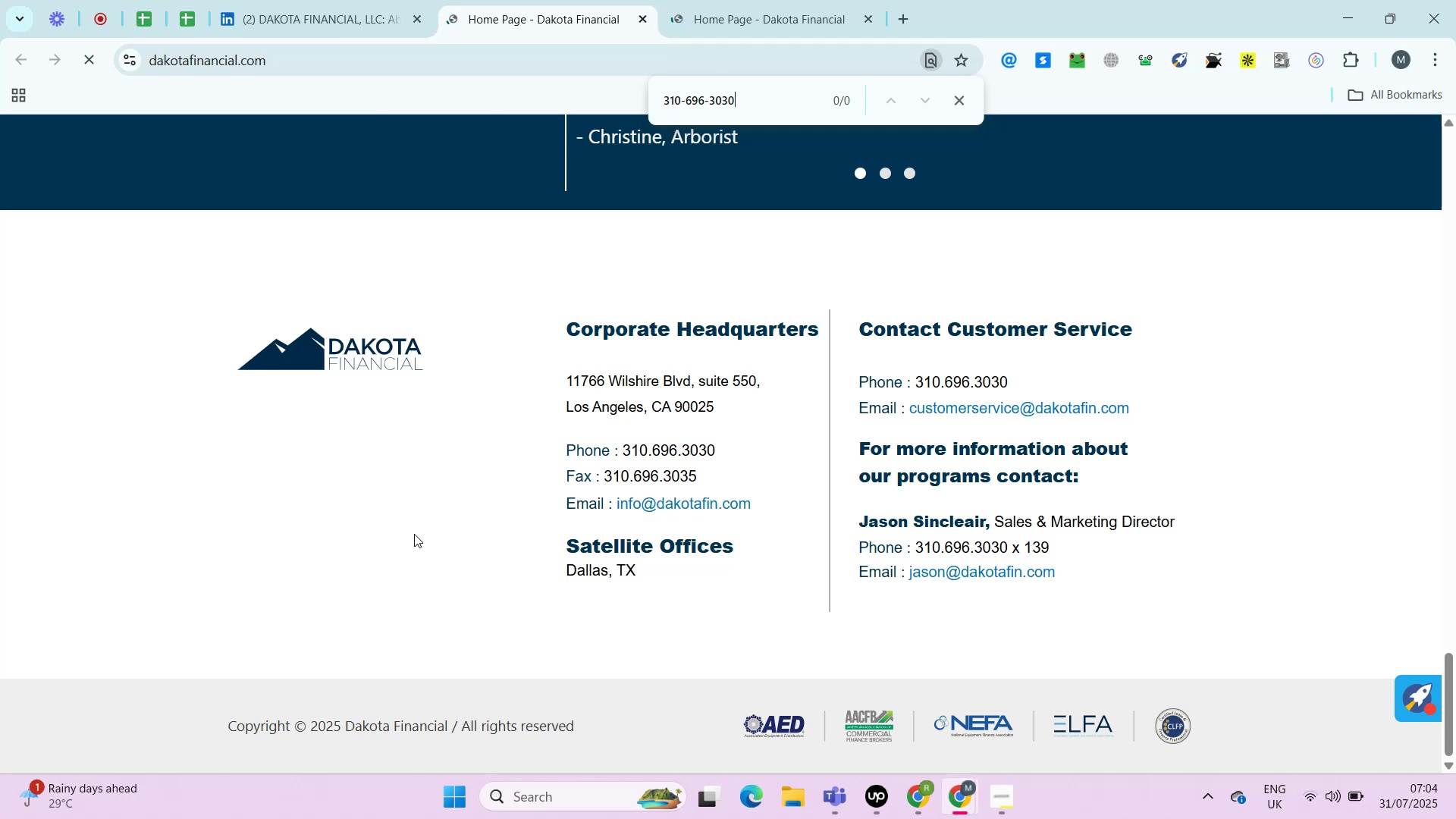 
key(Alt+Control+ControlRight)
 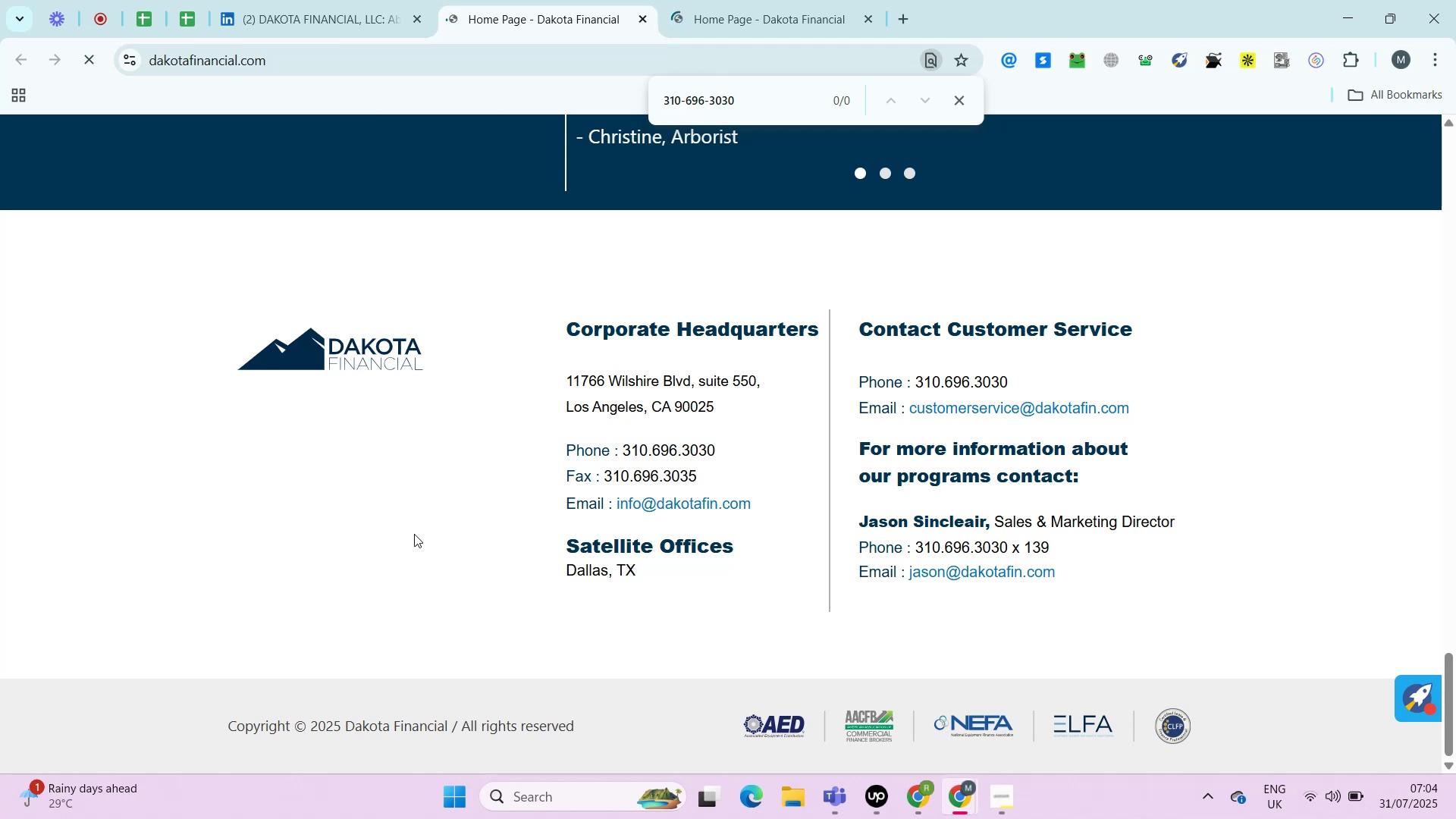 
key(Alt+Control+AltRight)
 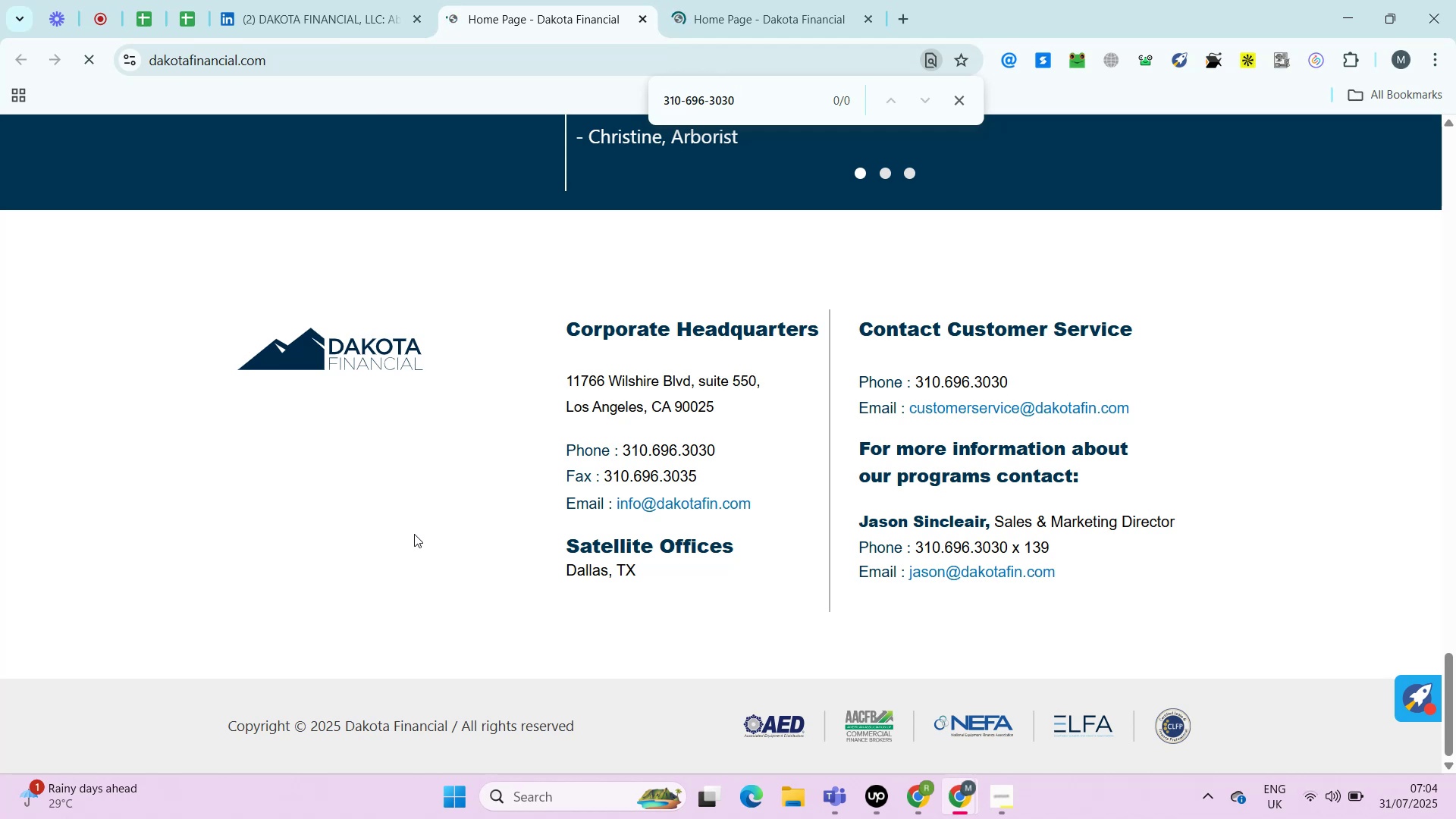 
key(Alt+Control+ControlRight)
 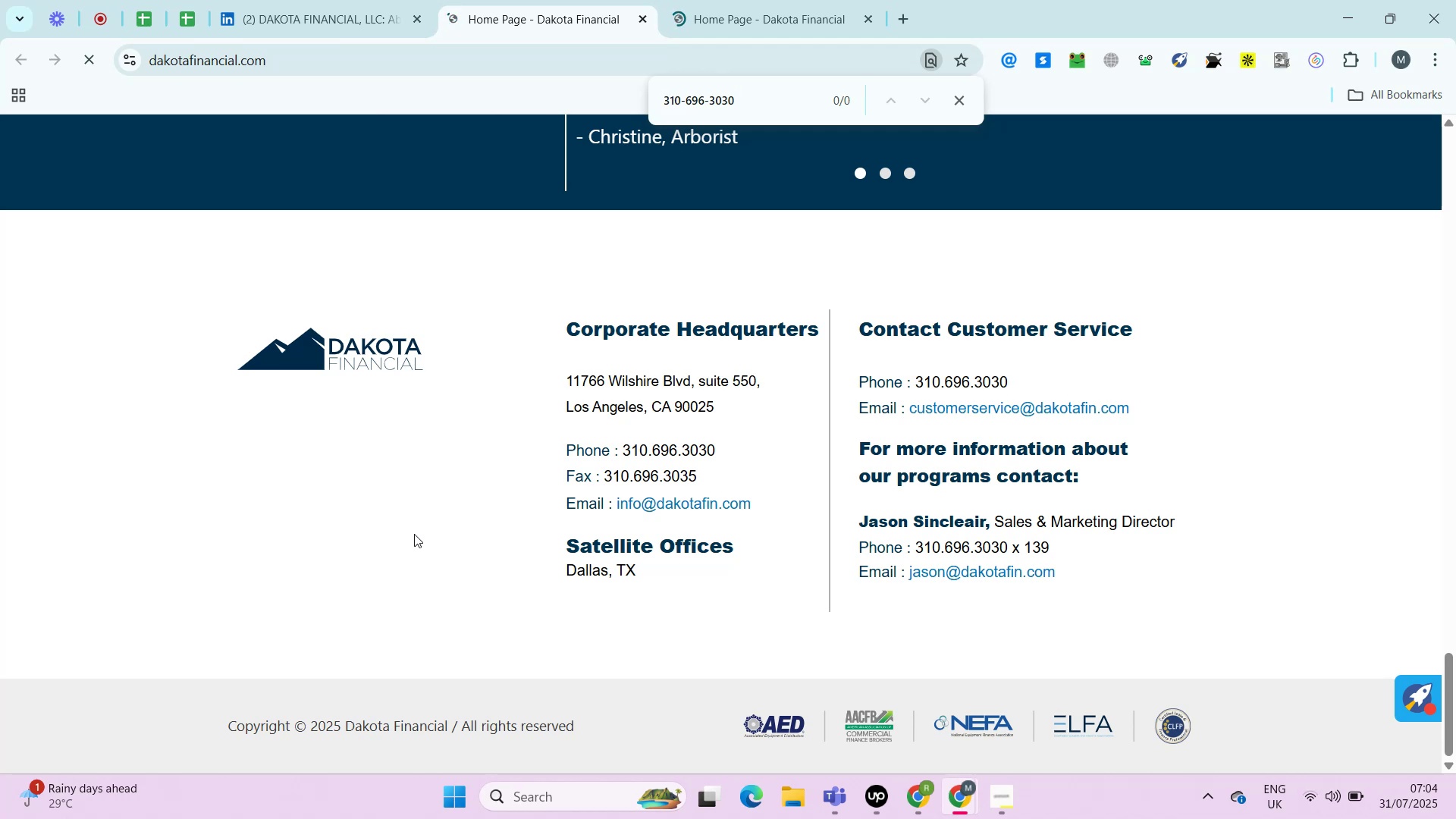 
key(Alt+Control+AltRight)
 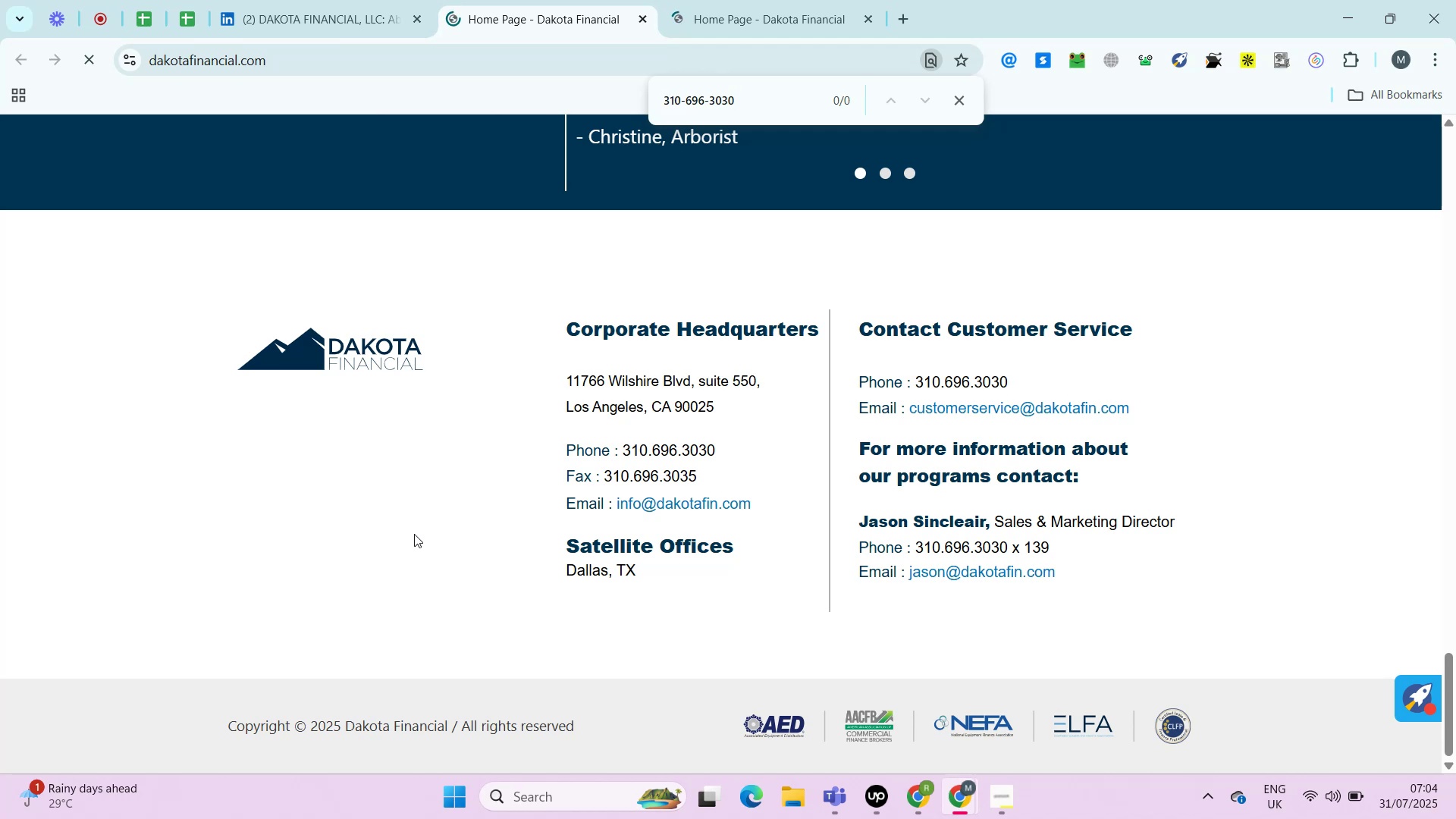 
wait(12.28)
 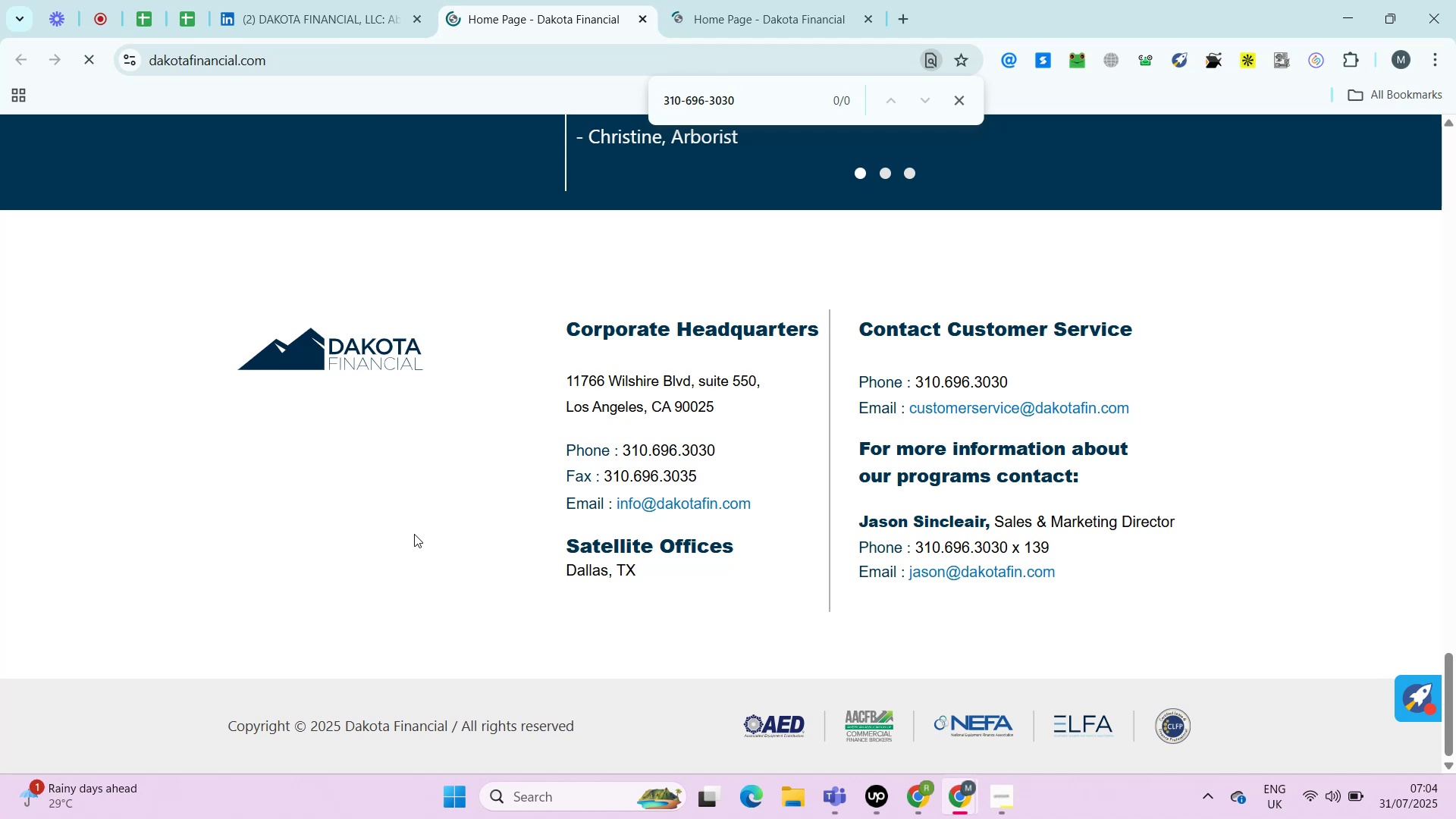 
left_click([183, 9])
 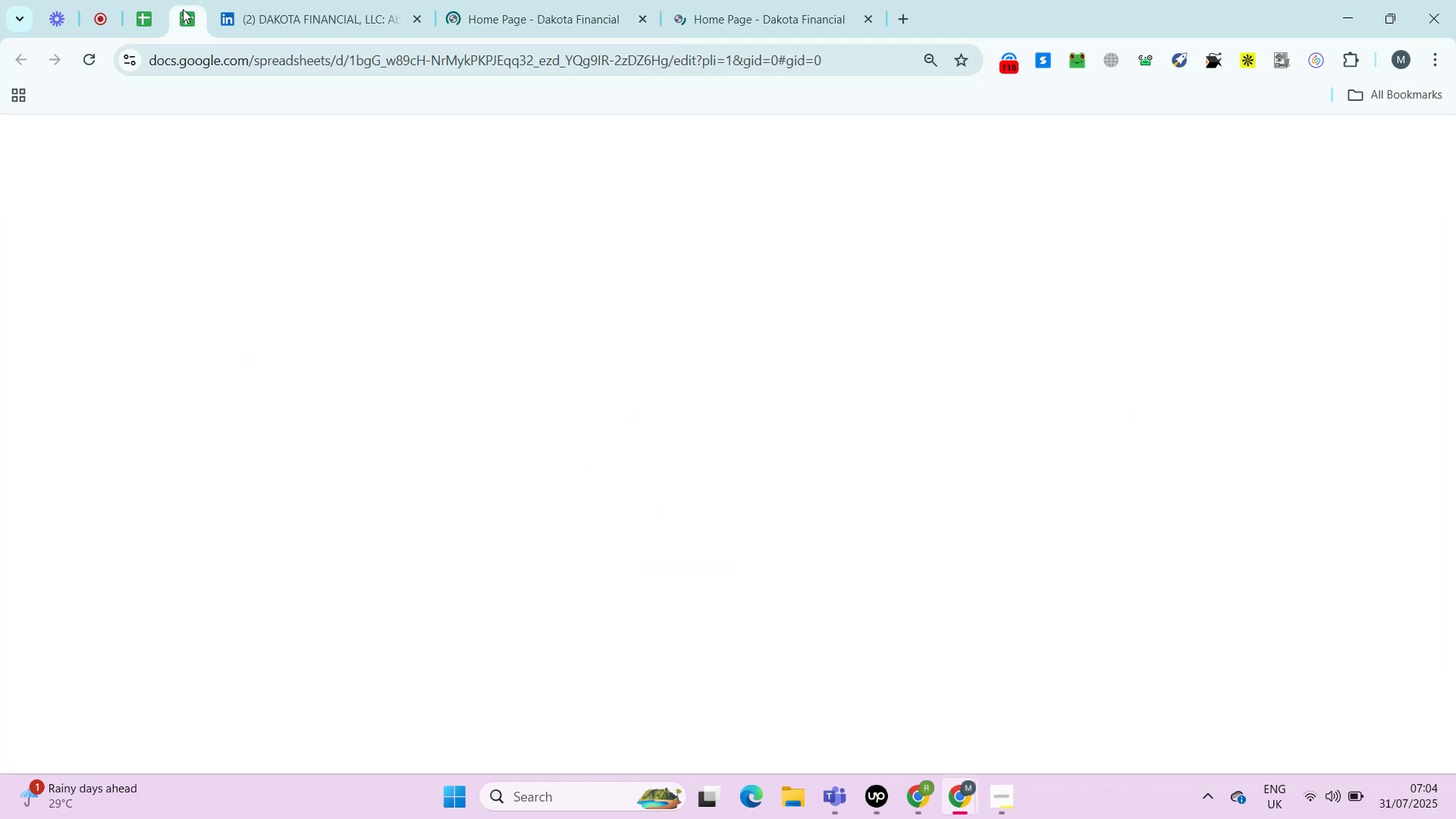 
key(ArrowLeft)
 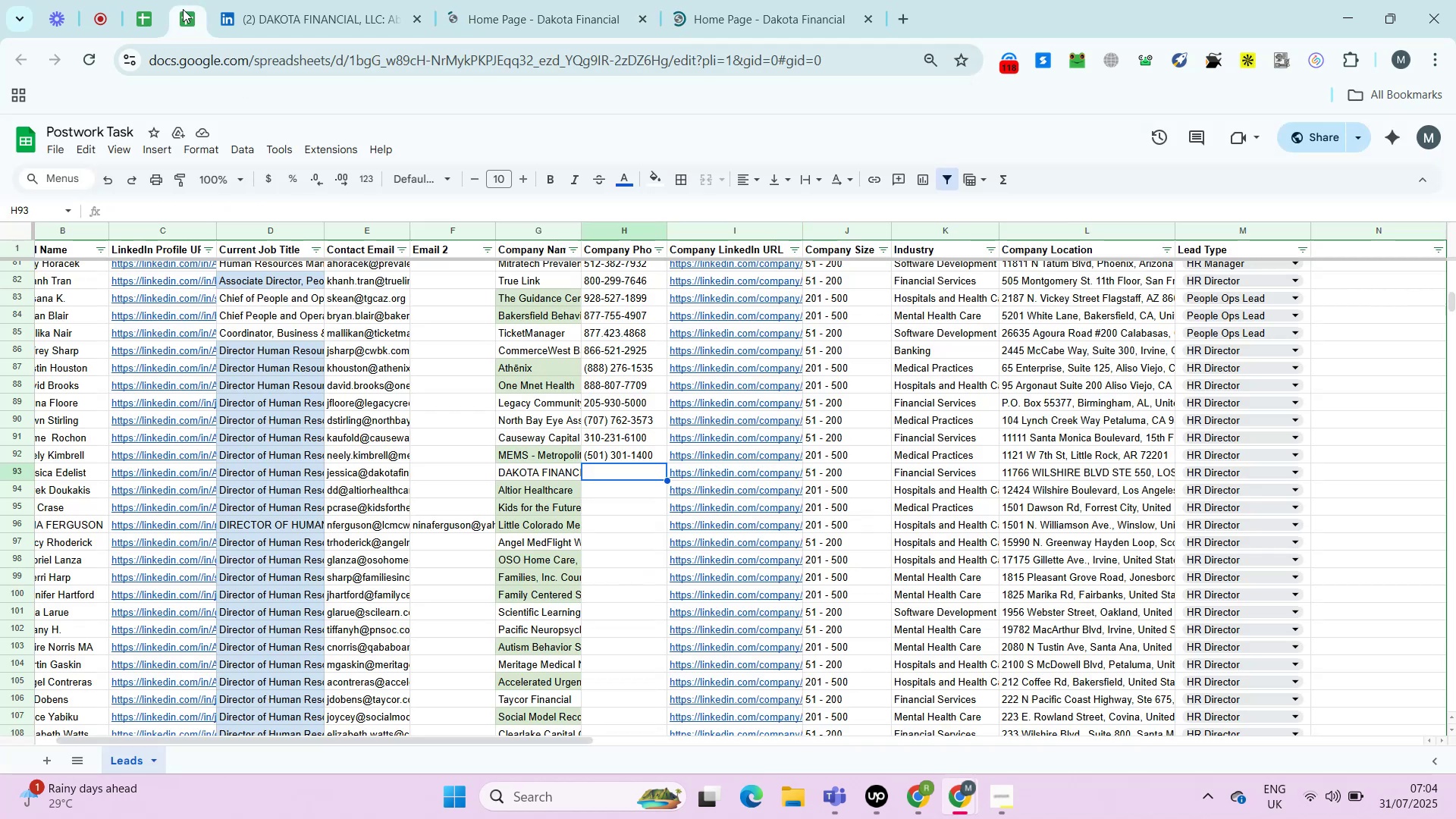 
key(Control+ControlLeft)
 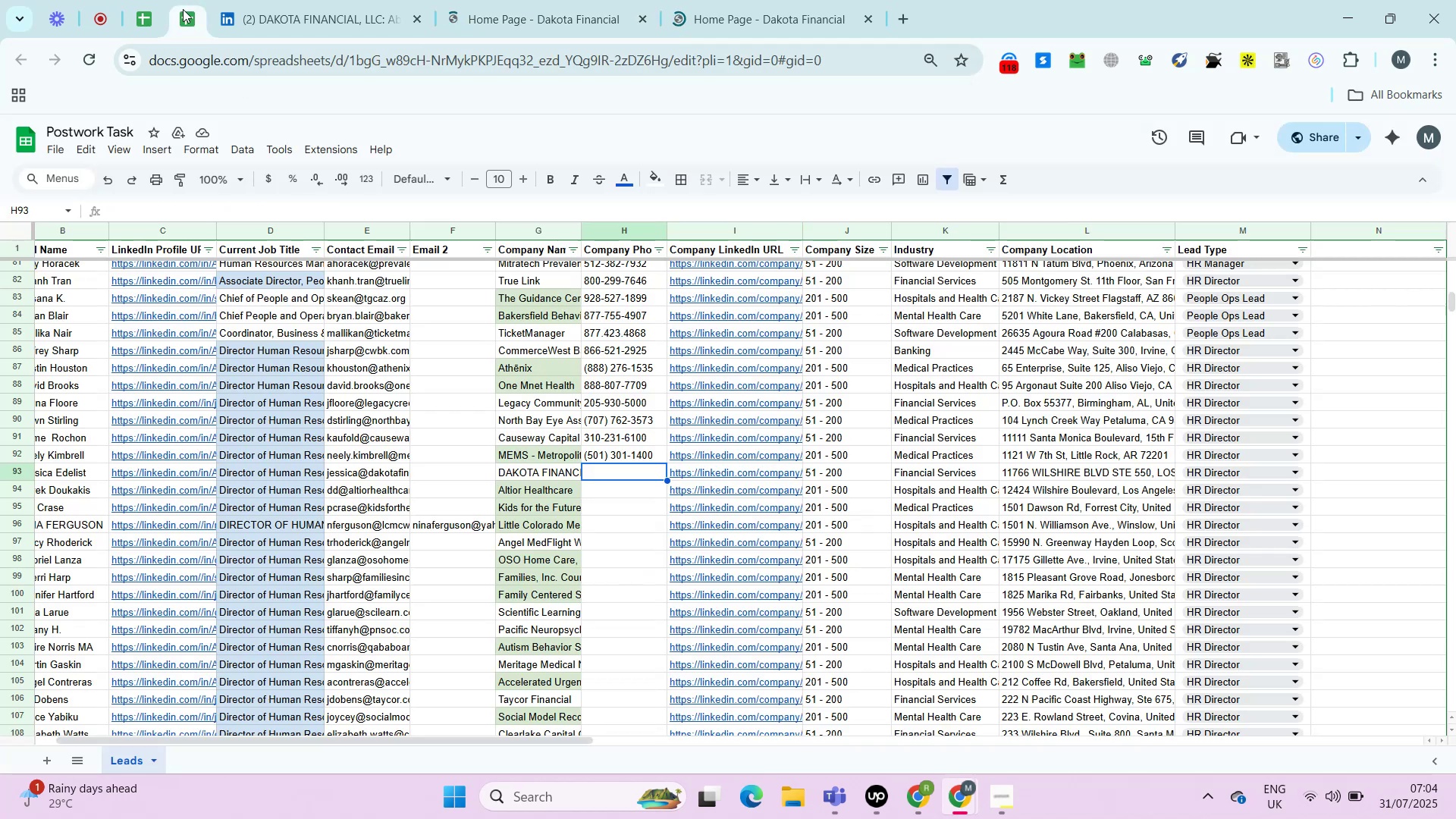 
key(Control+Shift+ShiftLeft)
 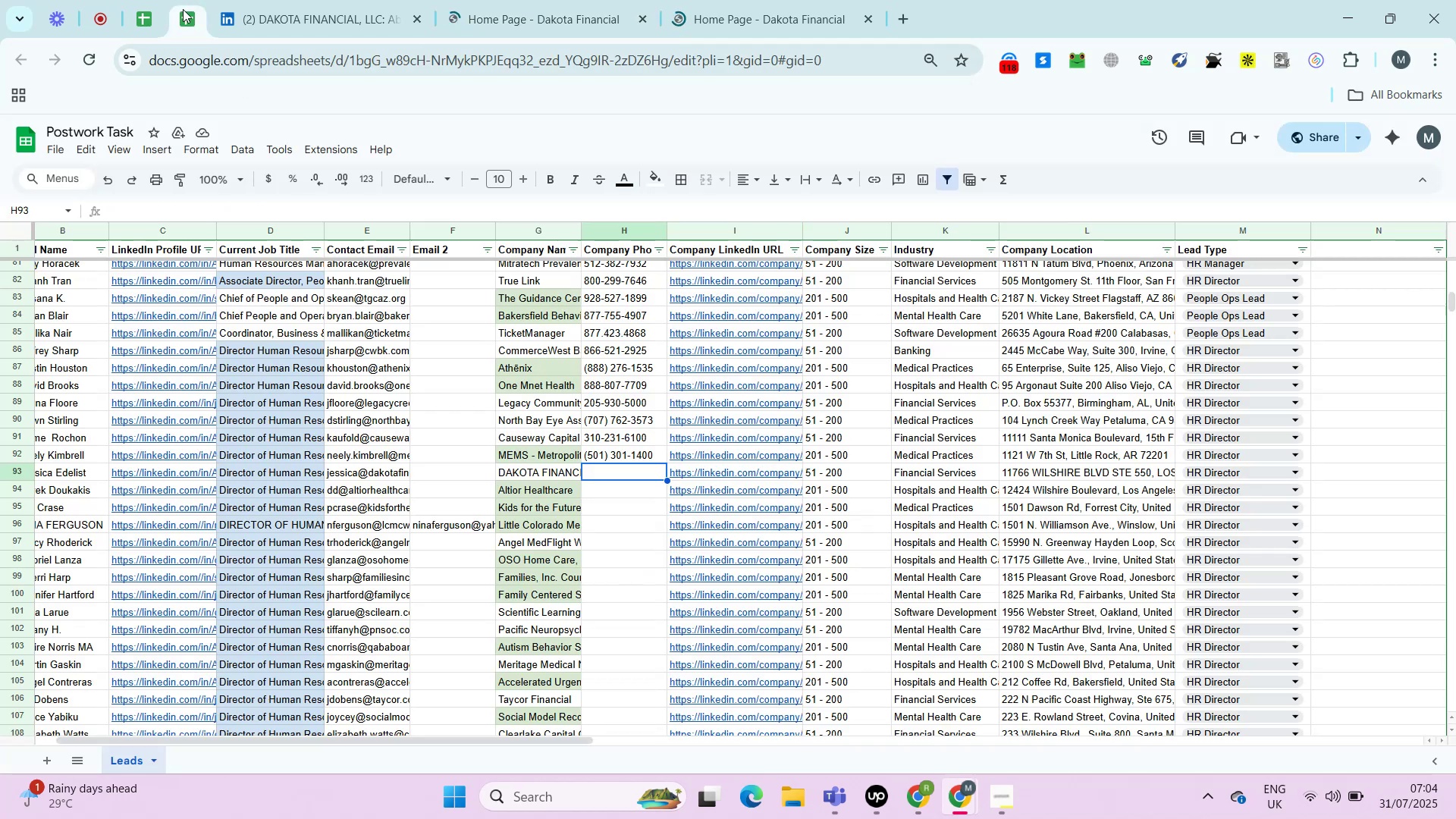 
key(Control+Shift+V)
 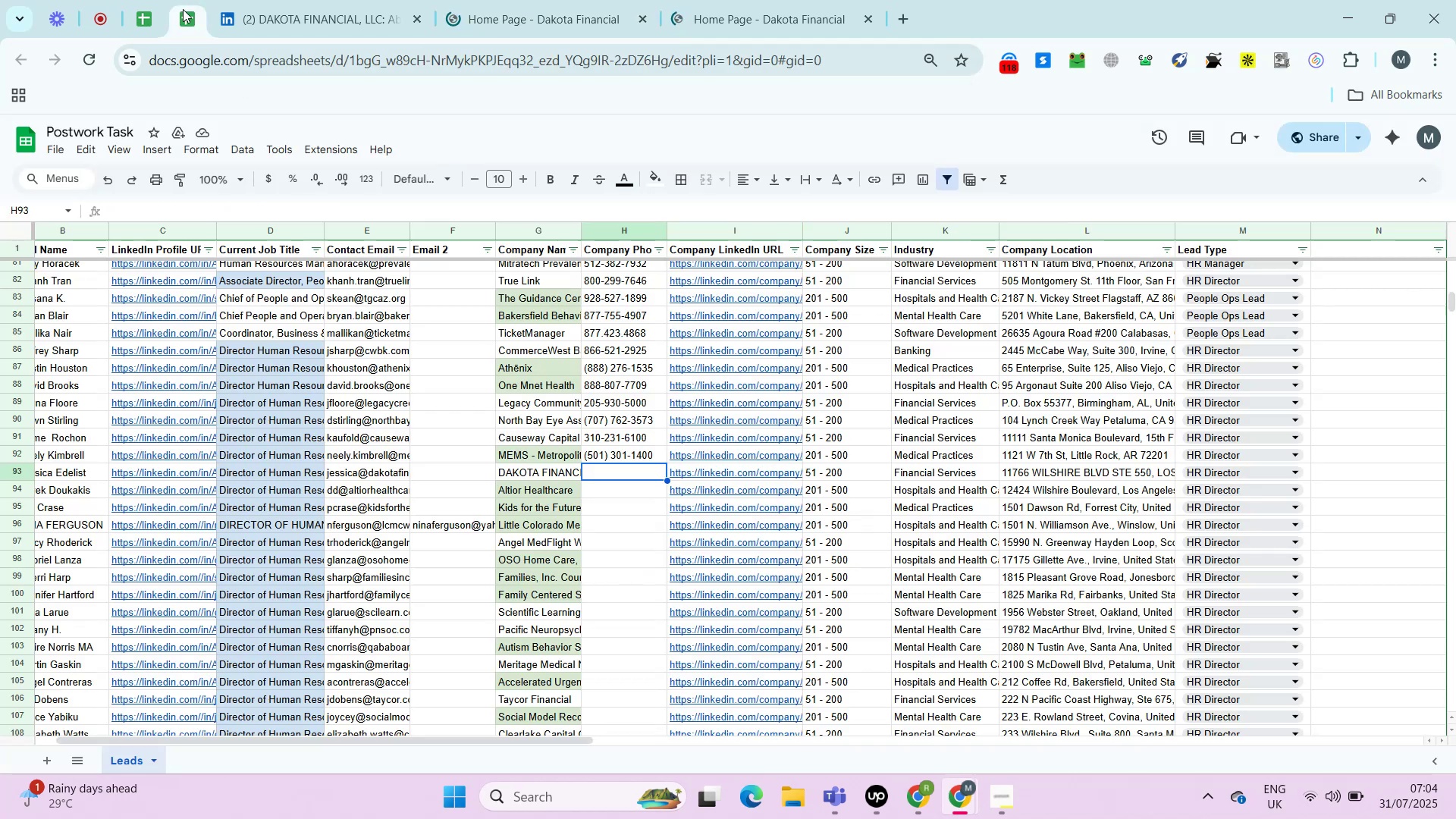 
key(ArrowRight)
 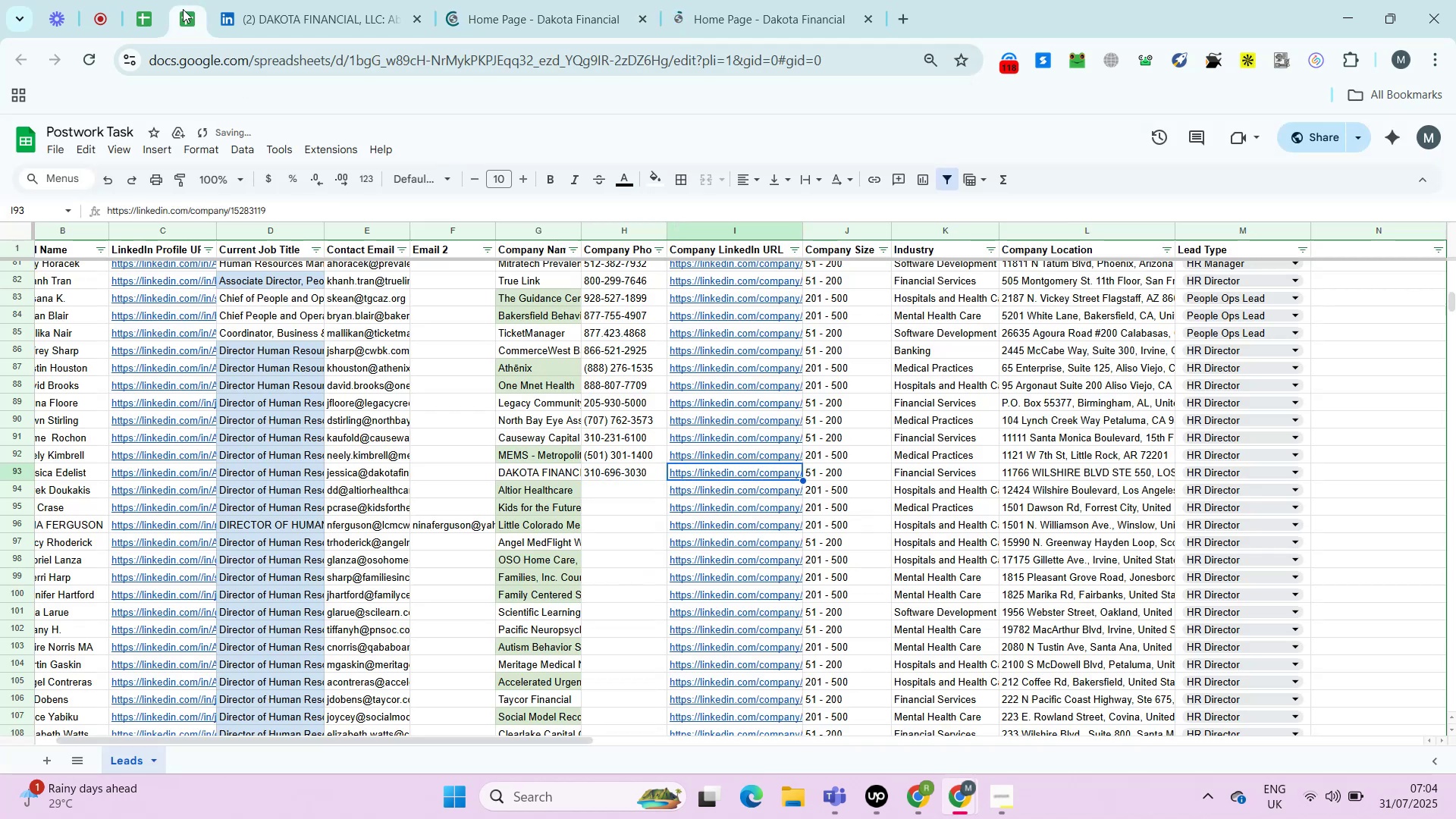 
key(ArrowRight)
 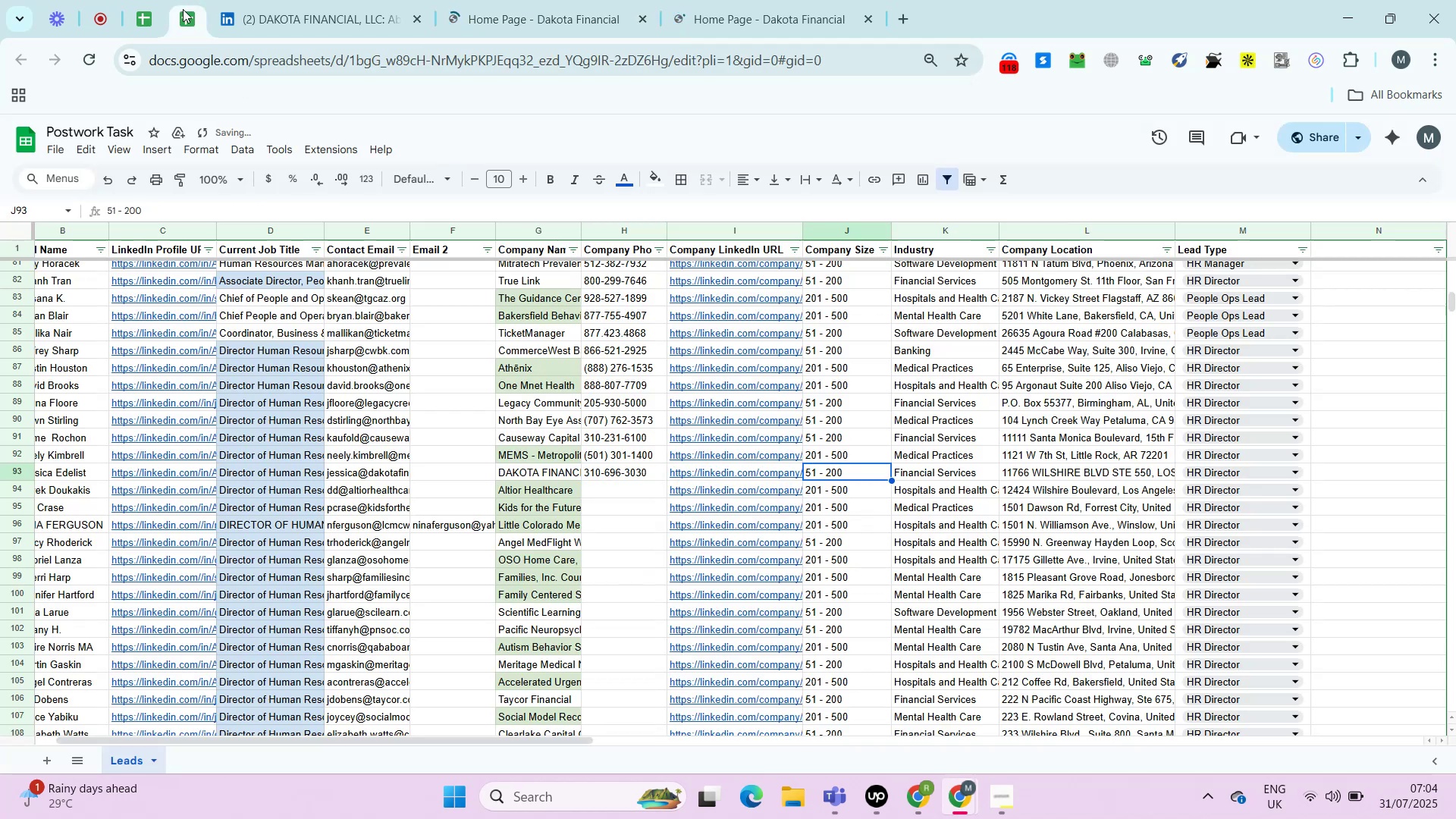 
key(ArrowRight)
 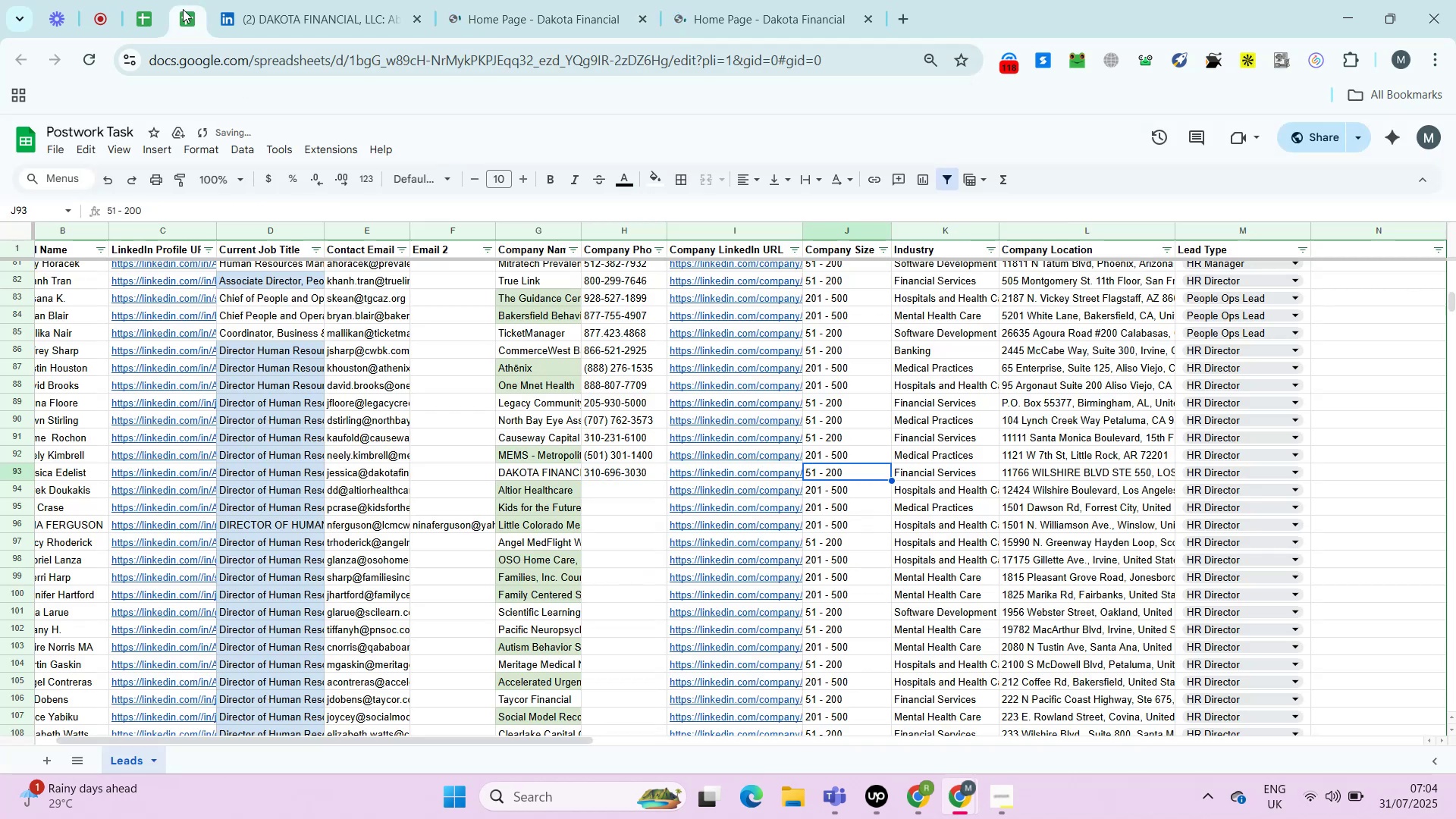 
key(ArrowRight)
 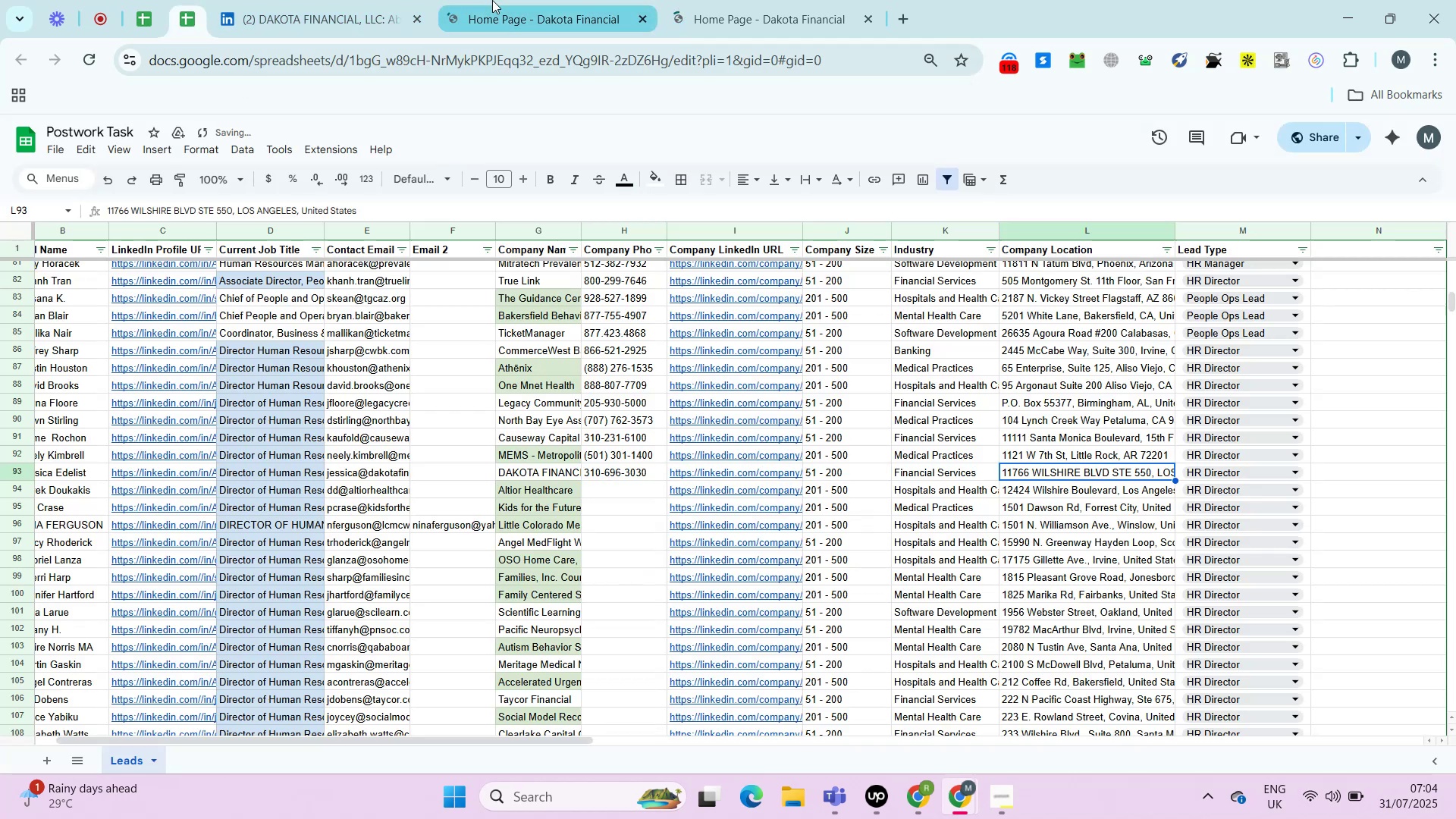 
left_click([492, 0])
 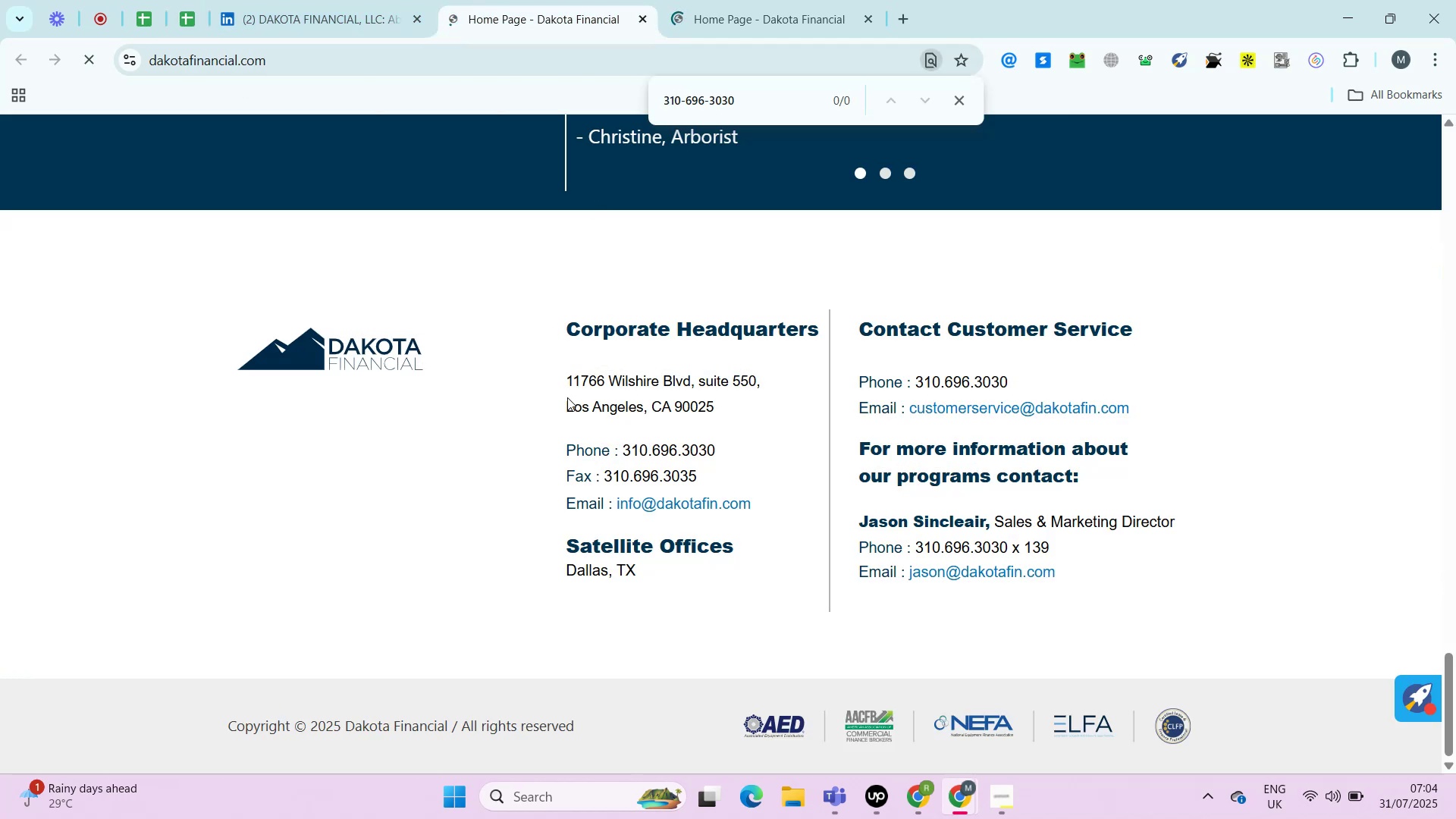 
left_click_drag(start_coordinate=[560, 378], to_coordinate=[717, 401])
 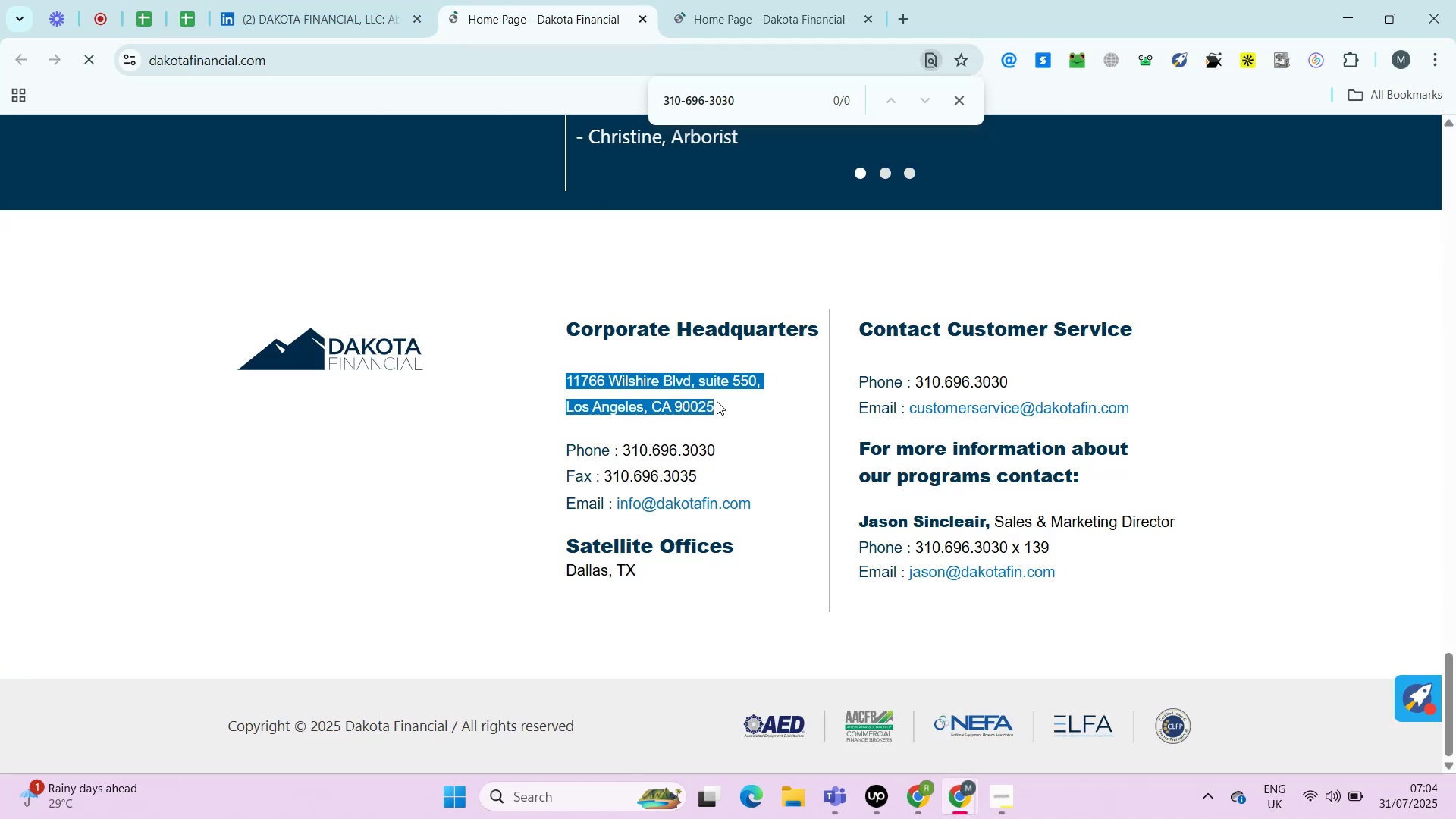 
key(Control+C)
 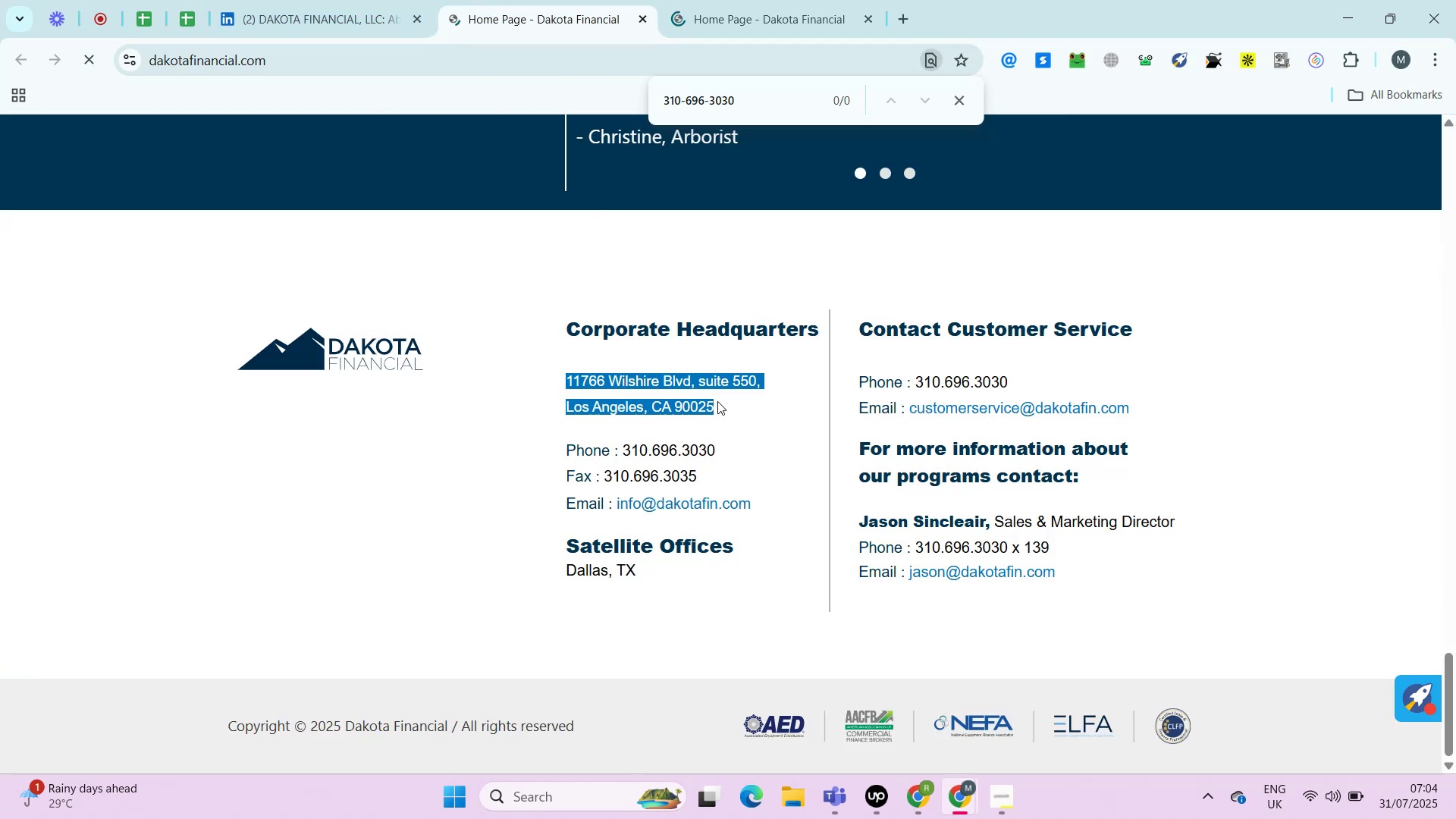 
key(Control+C)
 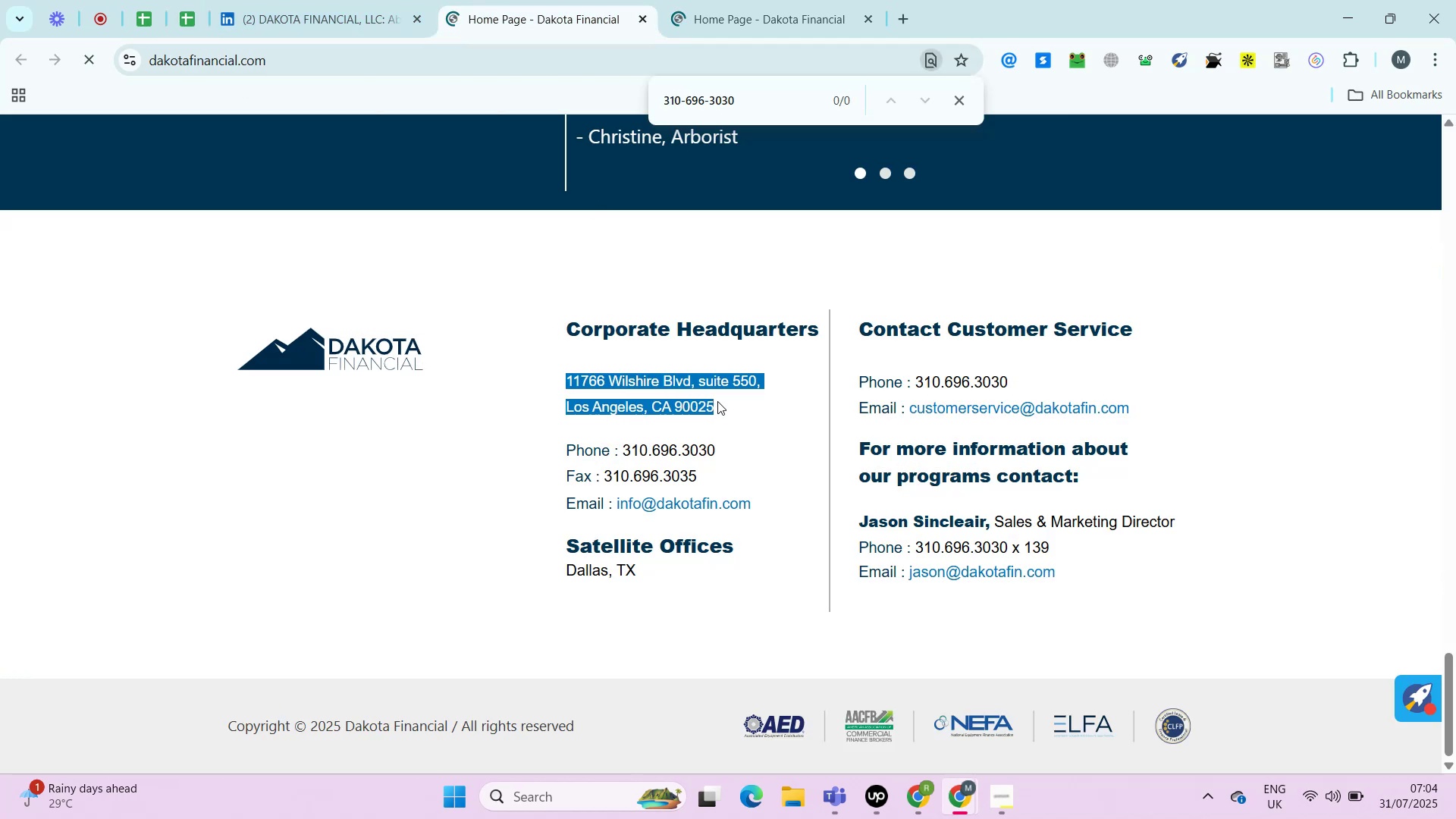 
key(Control+T)
 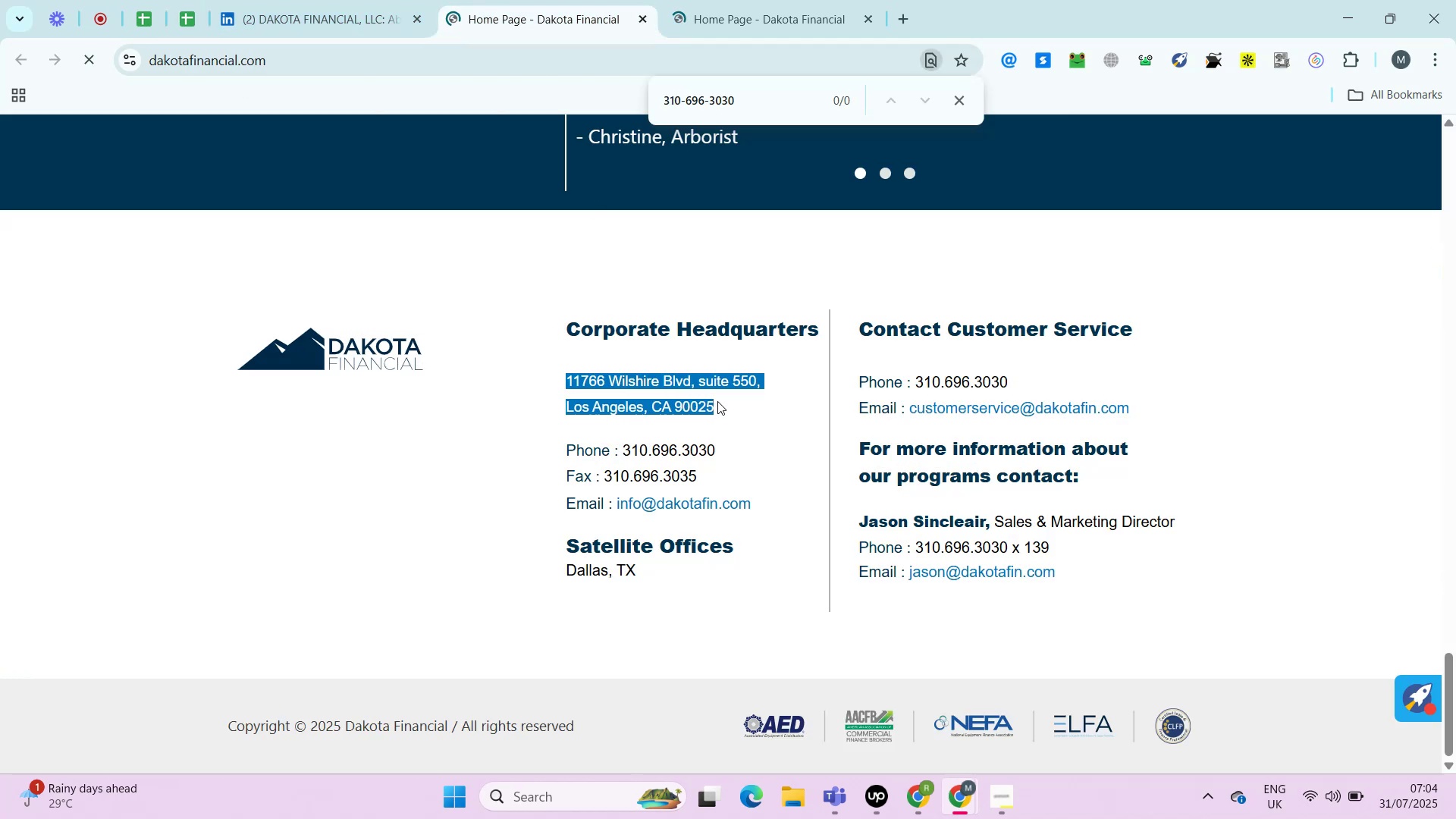 
key(Control+V)
 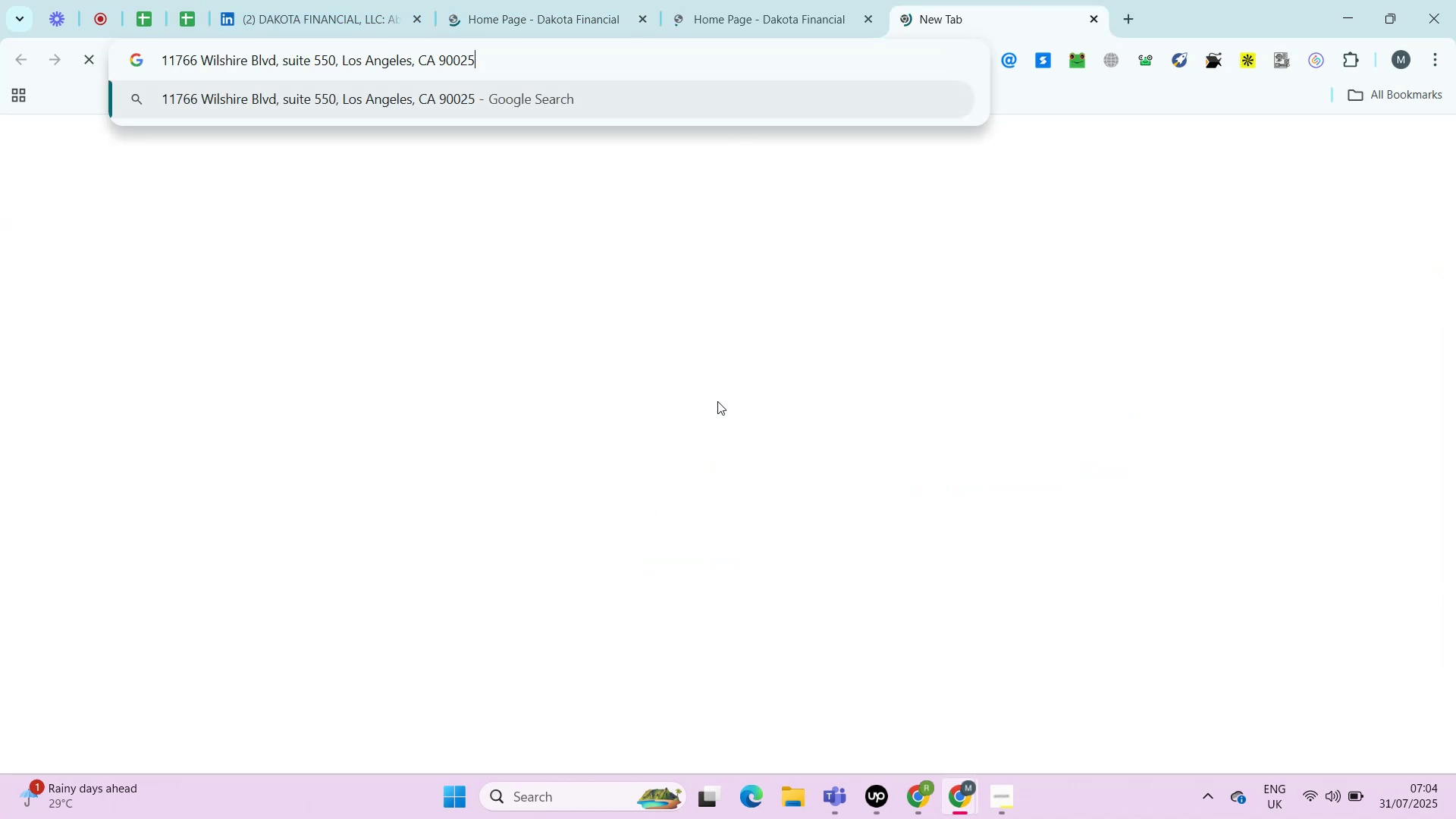 
key(Control+A)
 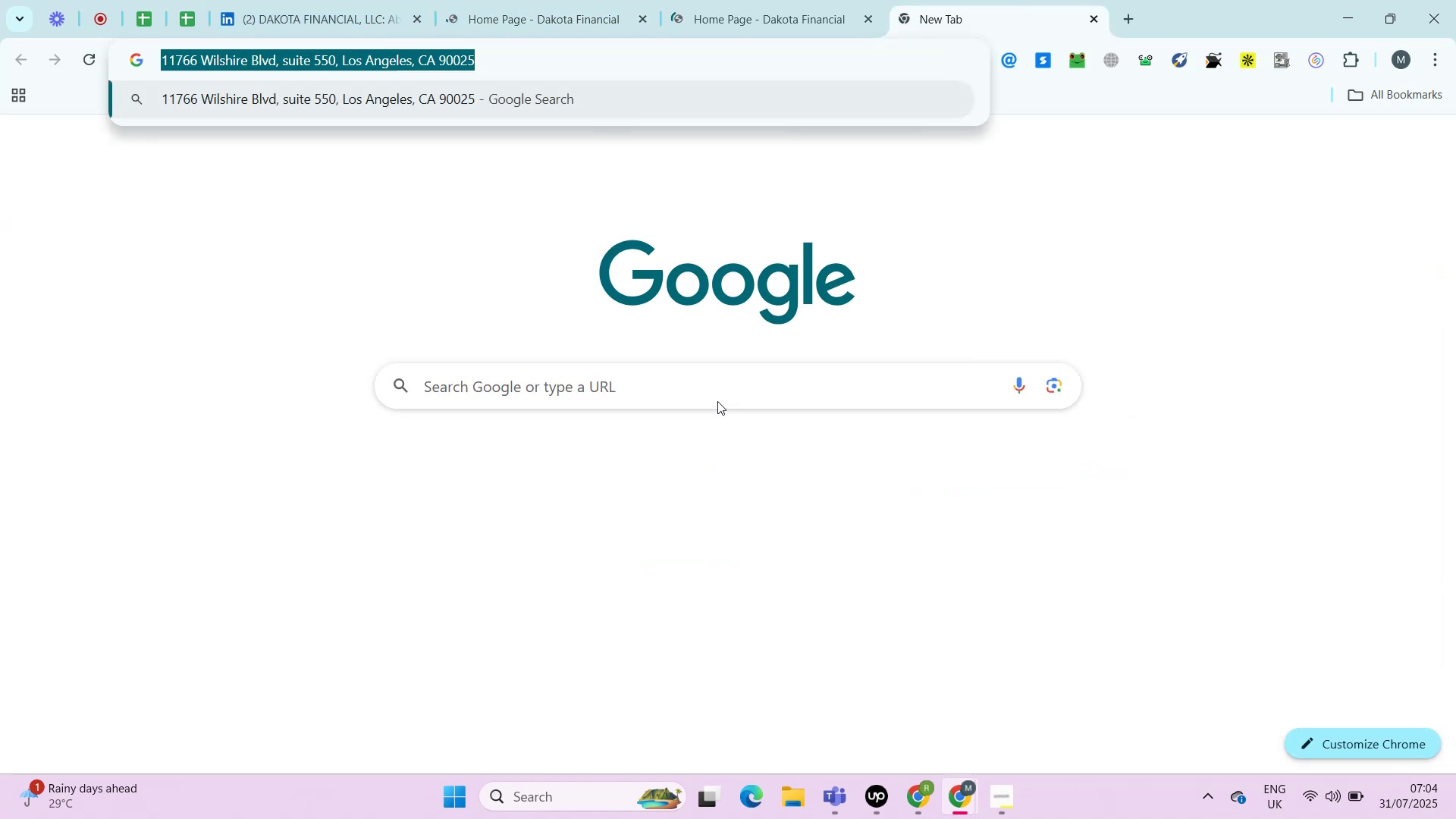 
key(Control+C)
 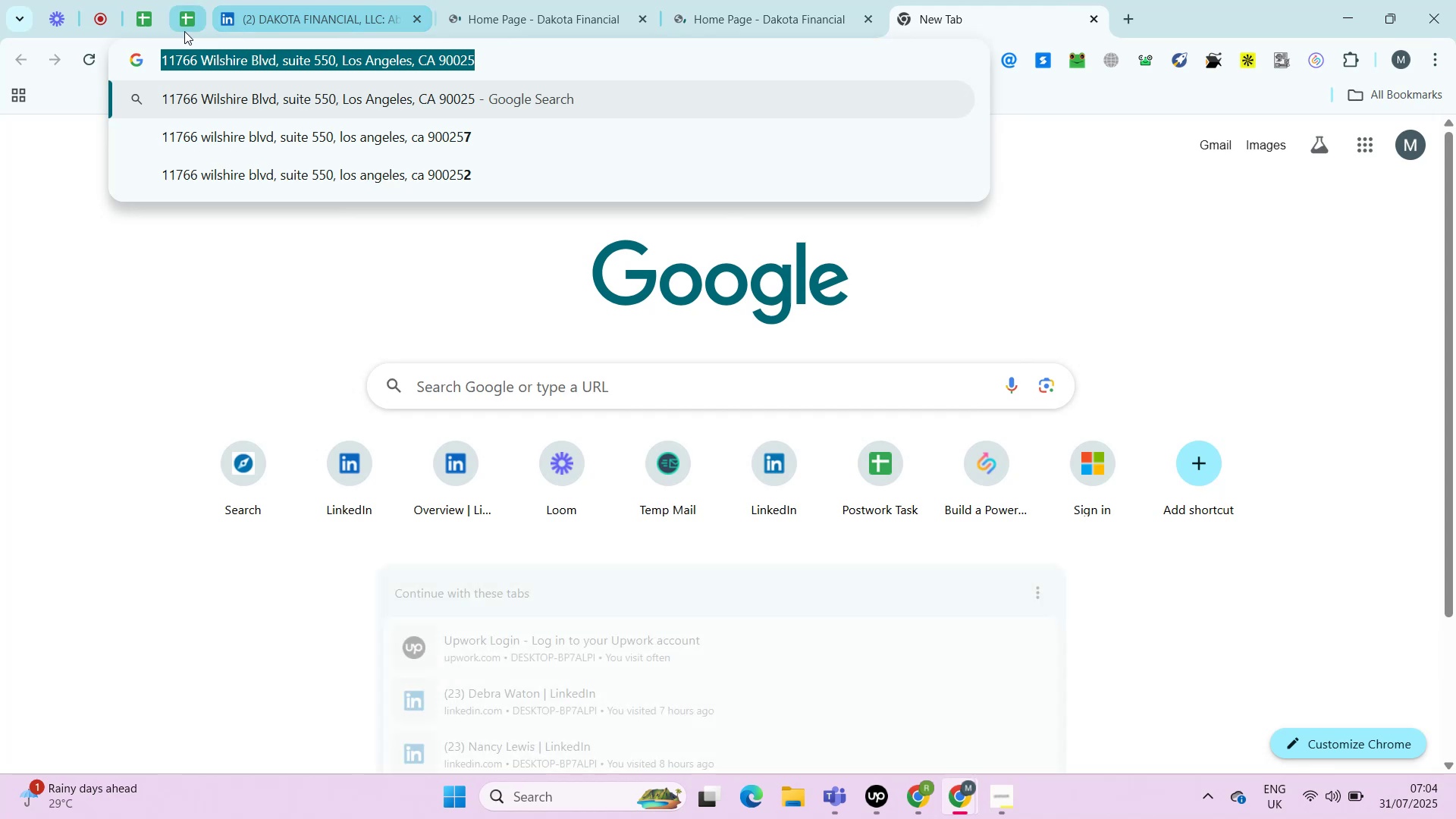 
left_click([183, 31])
 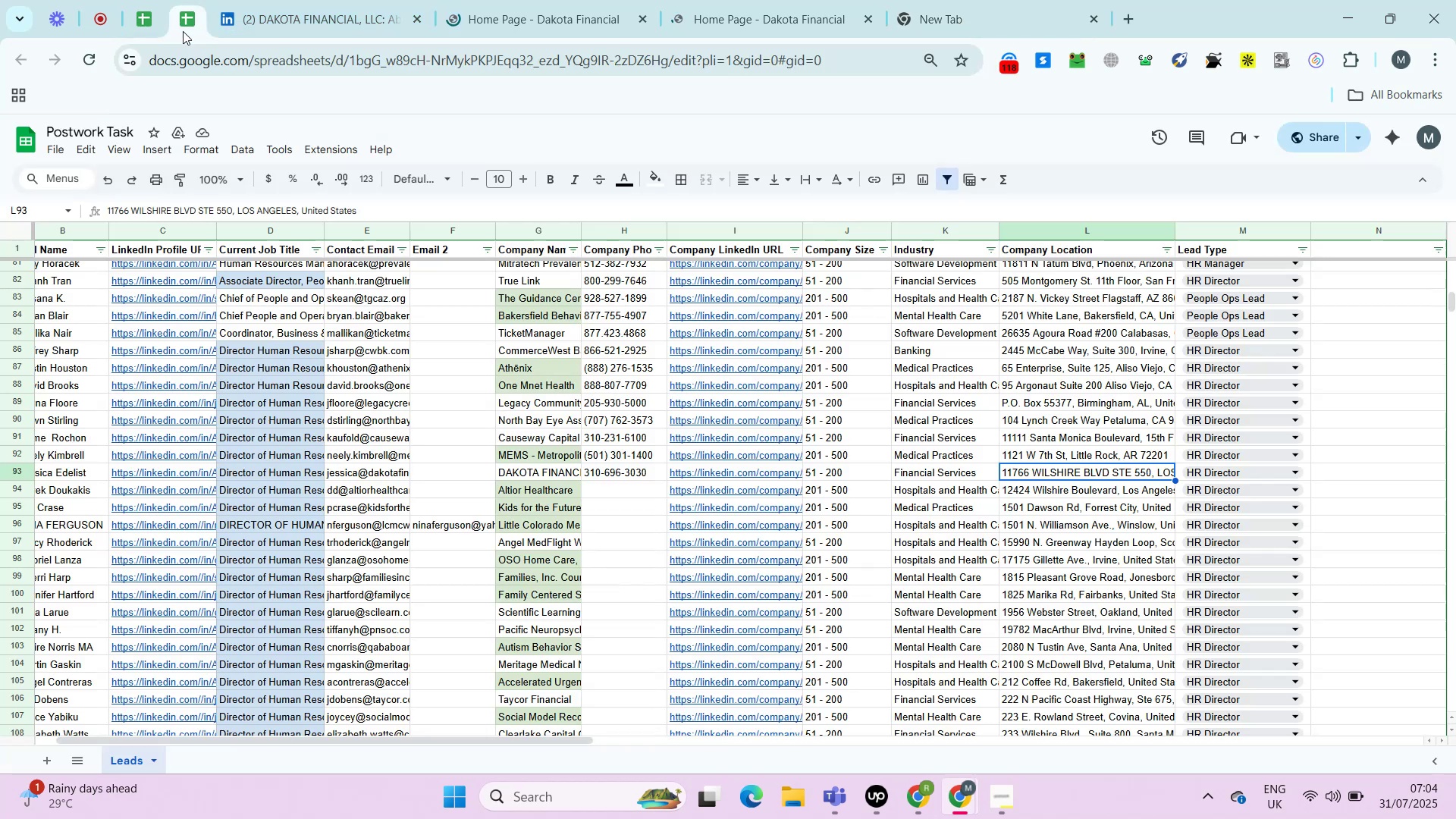 
key(Control+ControlLeft)
 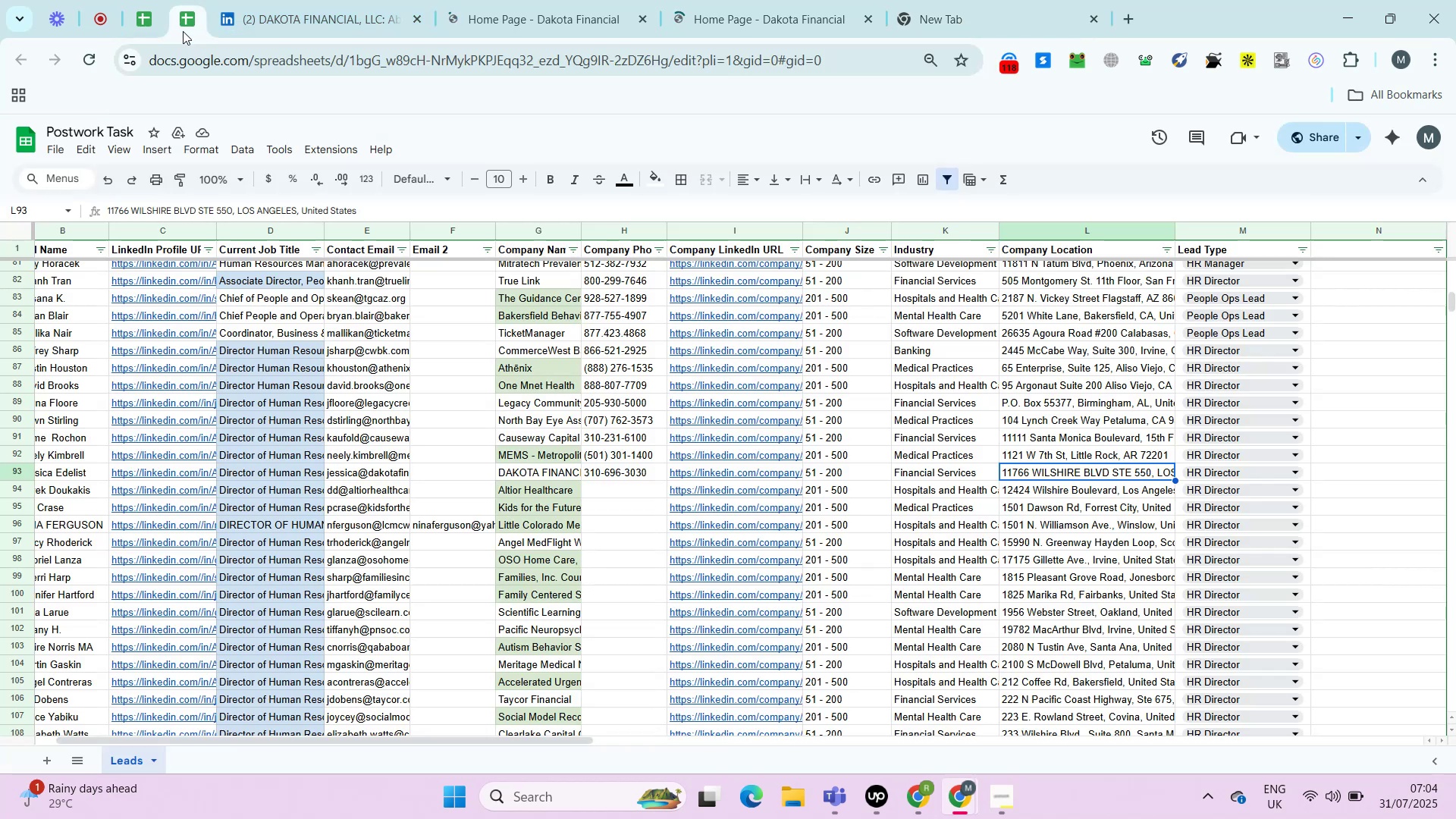 
key(Control+Shift+ShiftLeft)
 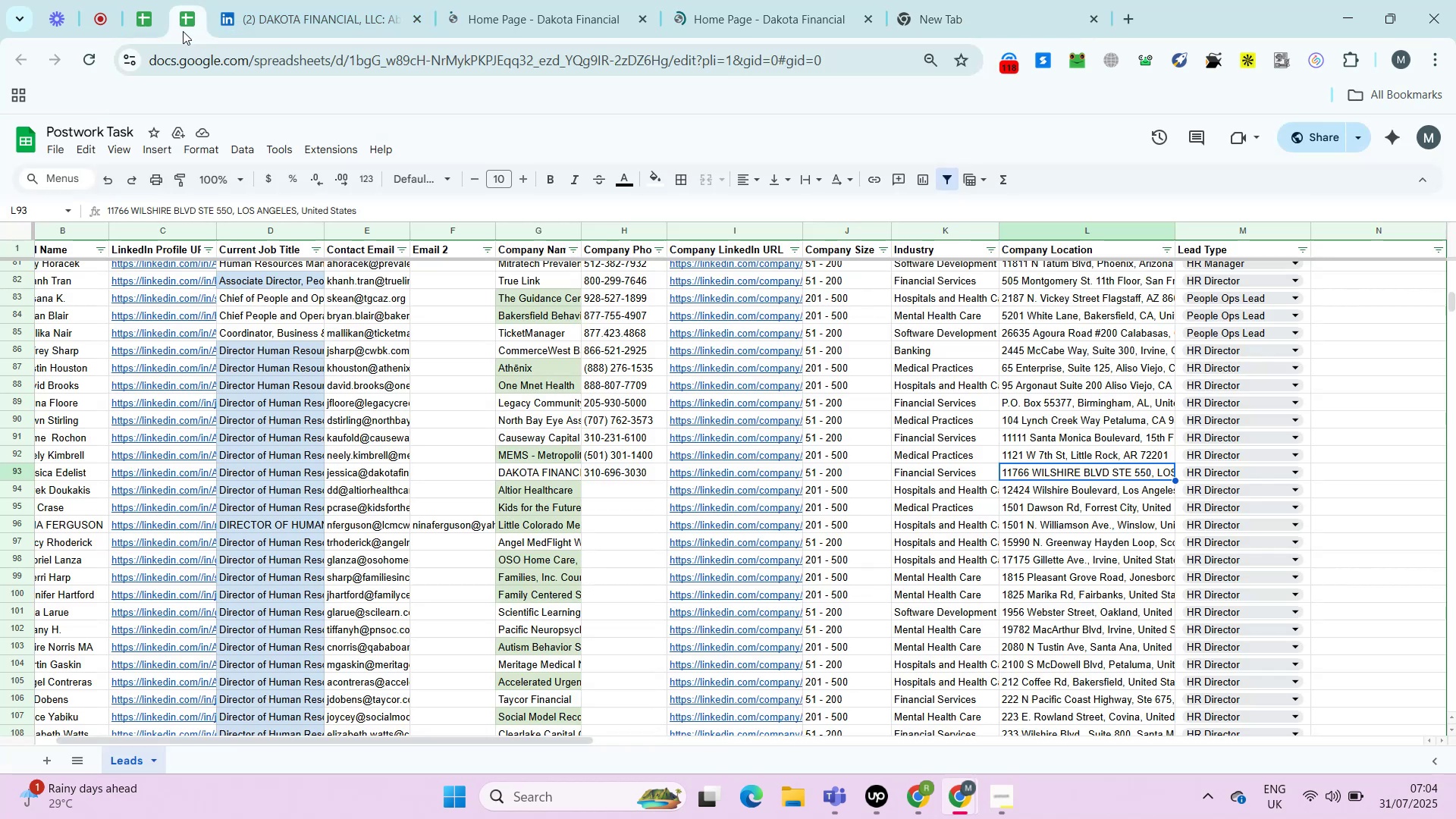 
key(Control+Shift+V)
 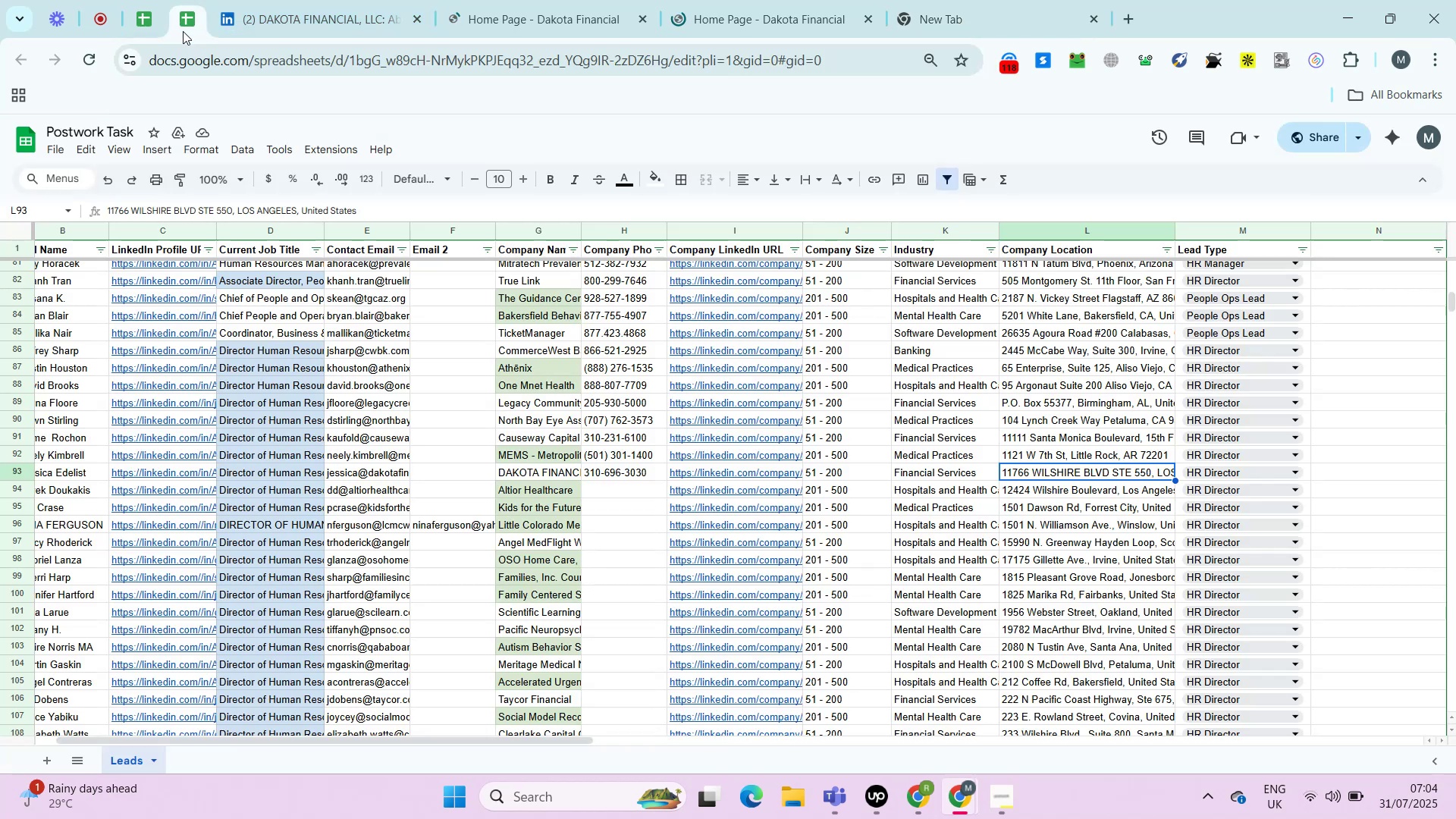 
key(ArrowDown)
 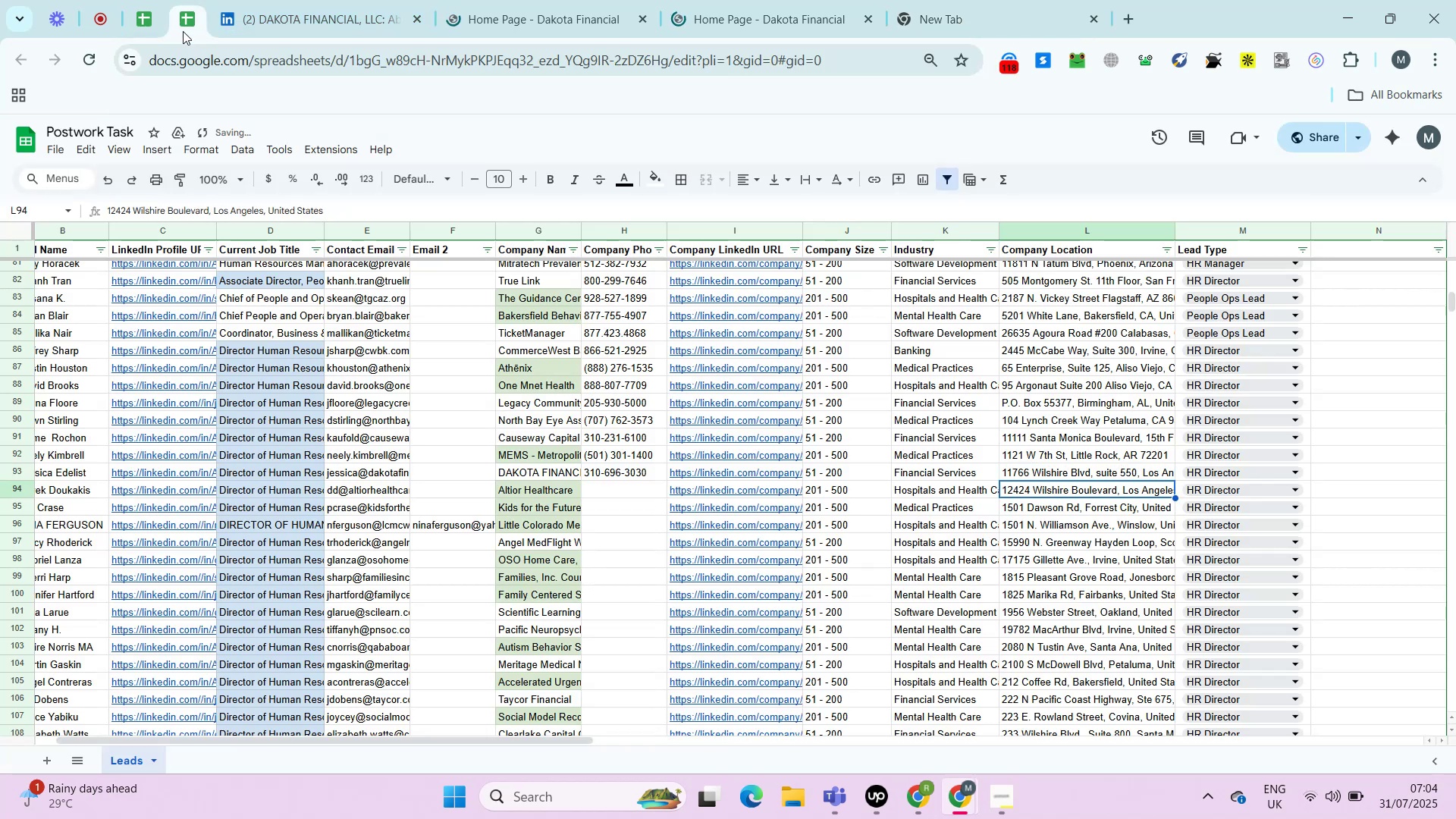 
key(ArrowLeft)
 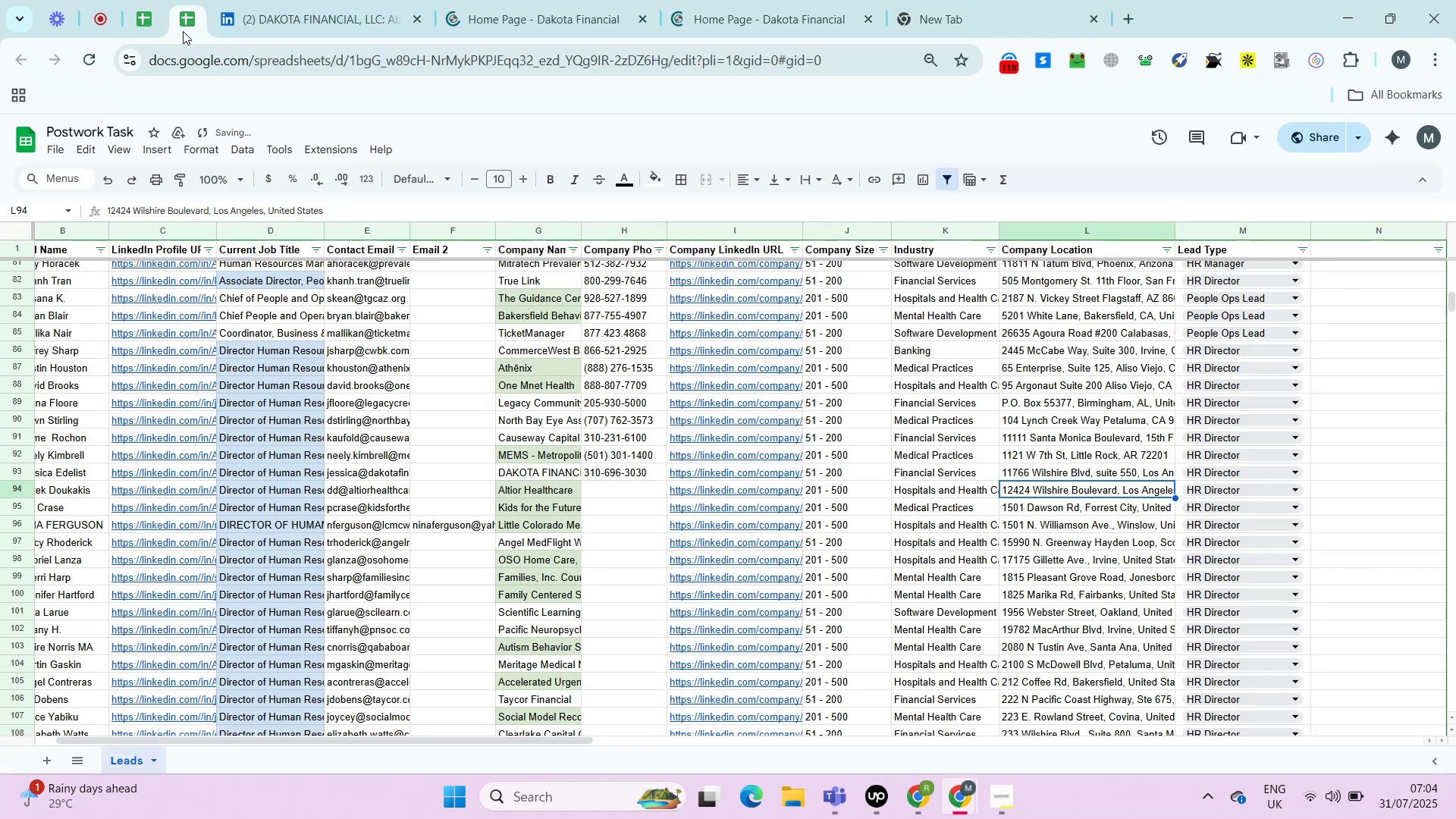 
key(ArrowLeft)
 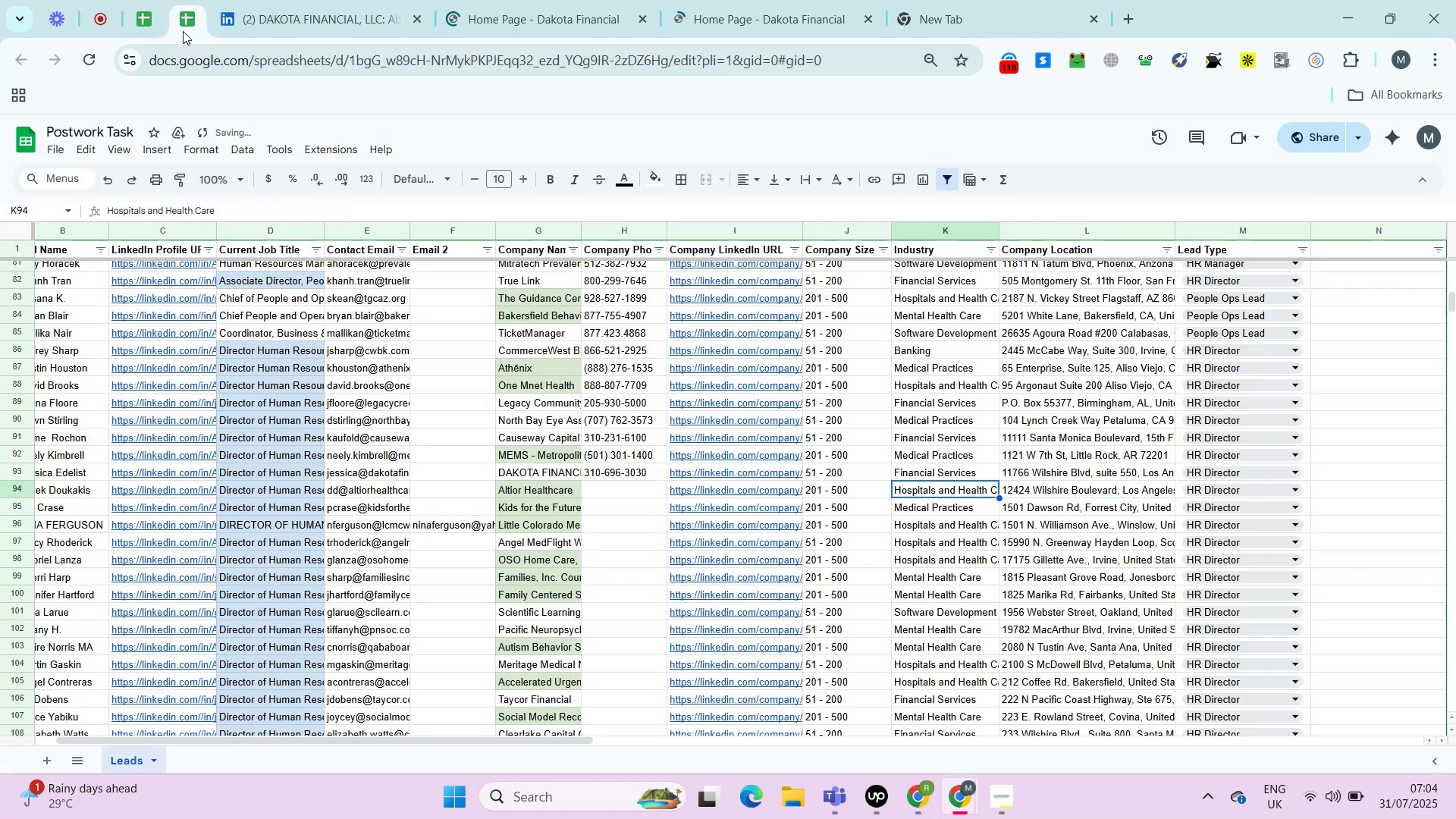 
key(ArrowLeft)
 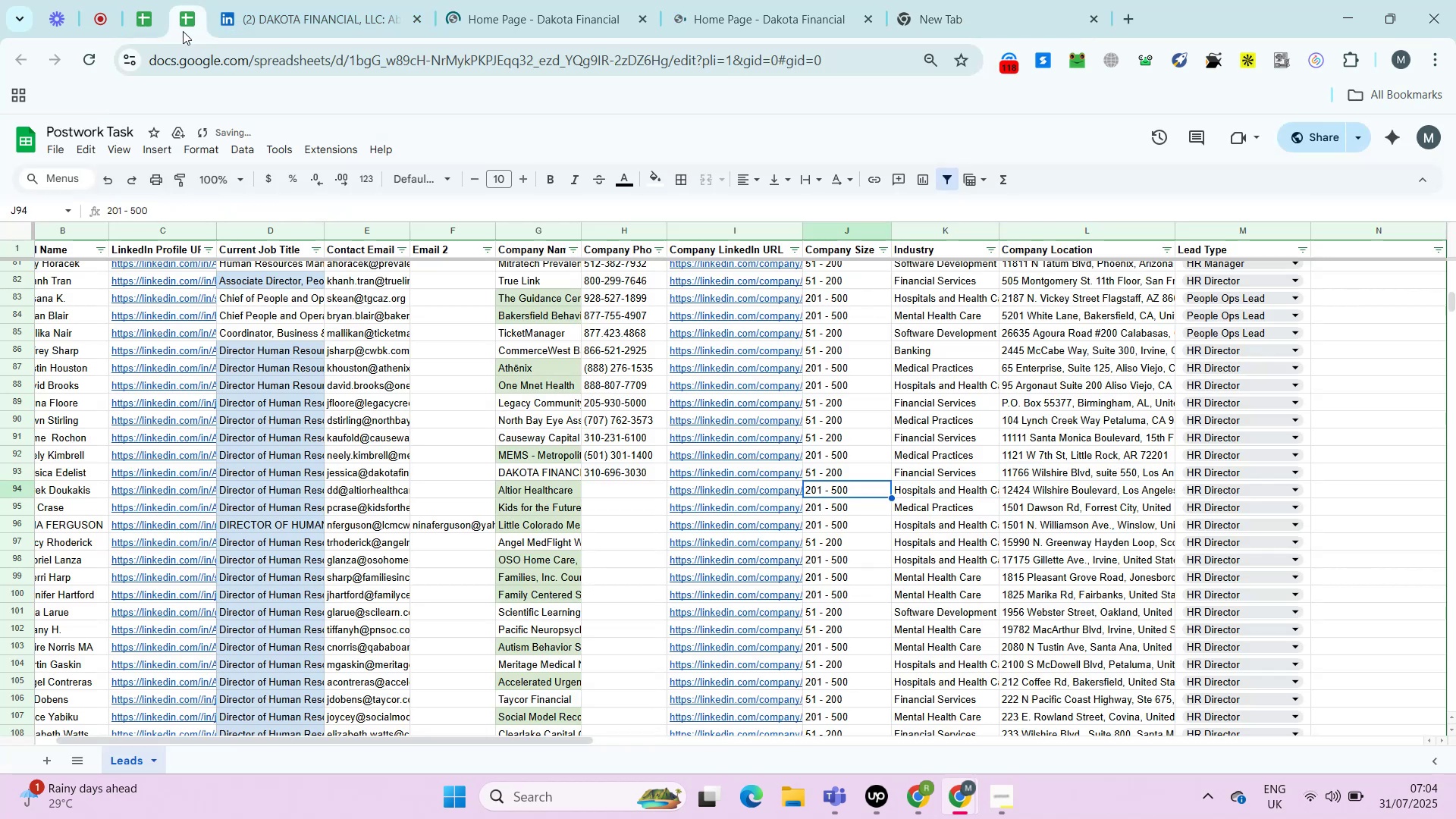 
key(ArrowLeft)
 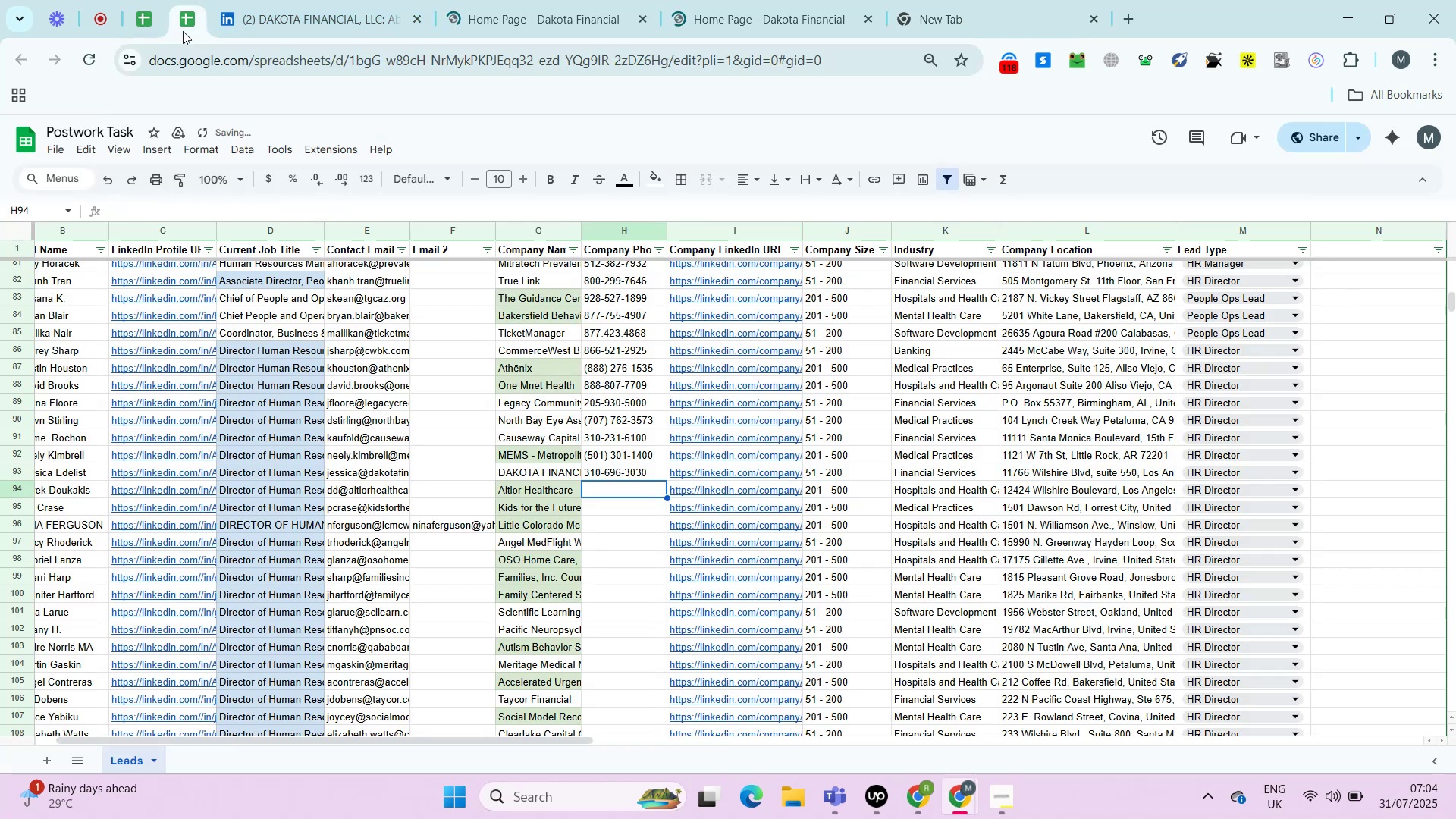 
key(ArrowRight)
 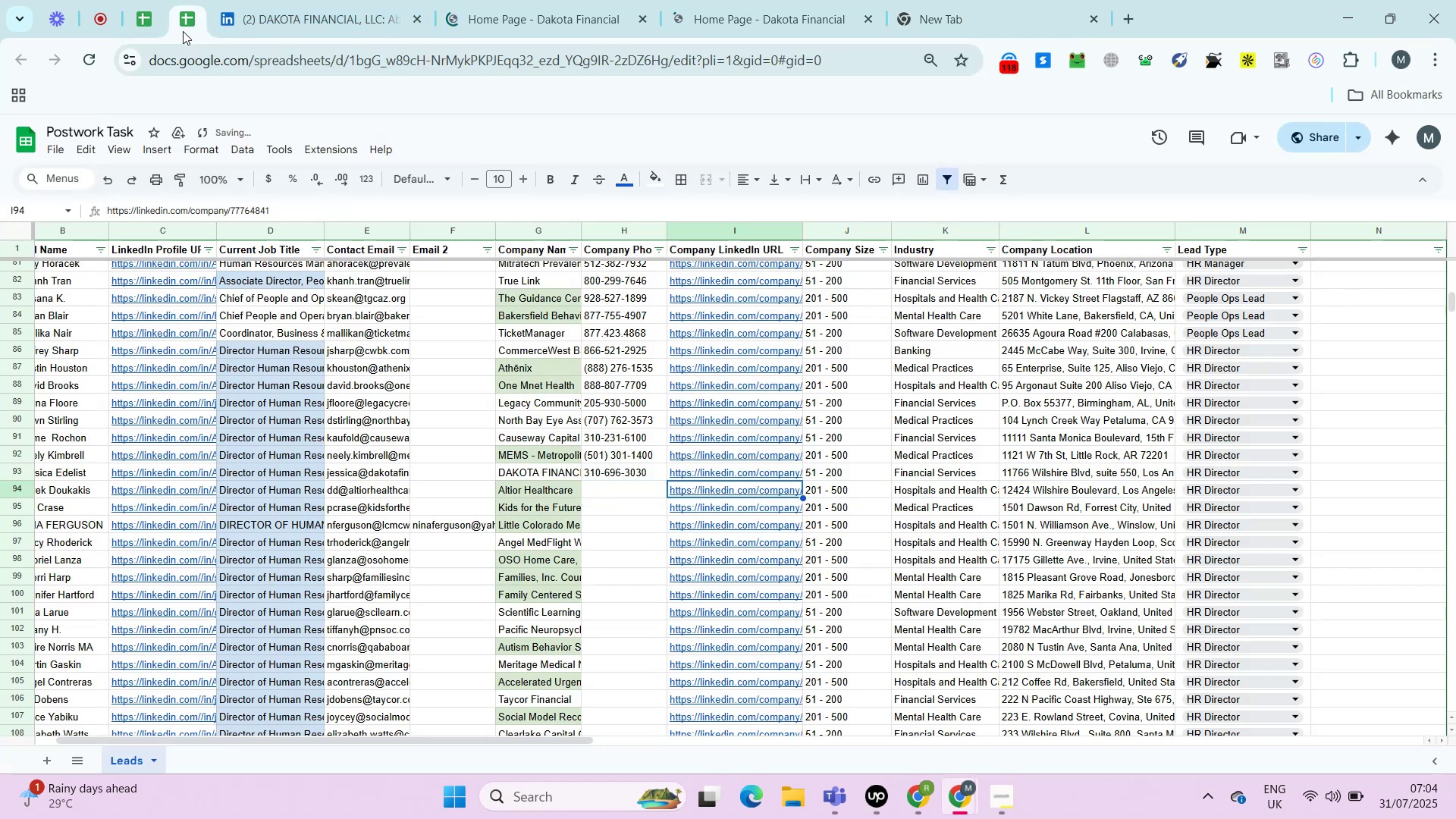 
key(Alt+AltLeft)
 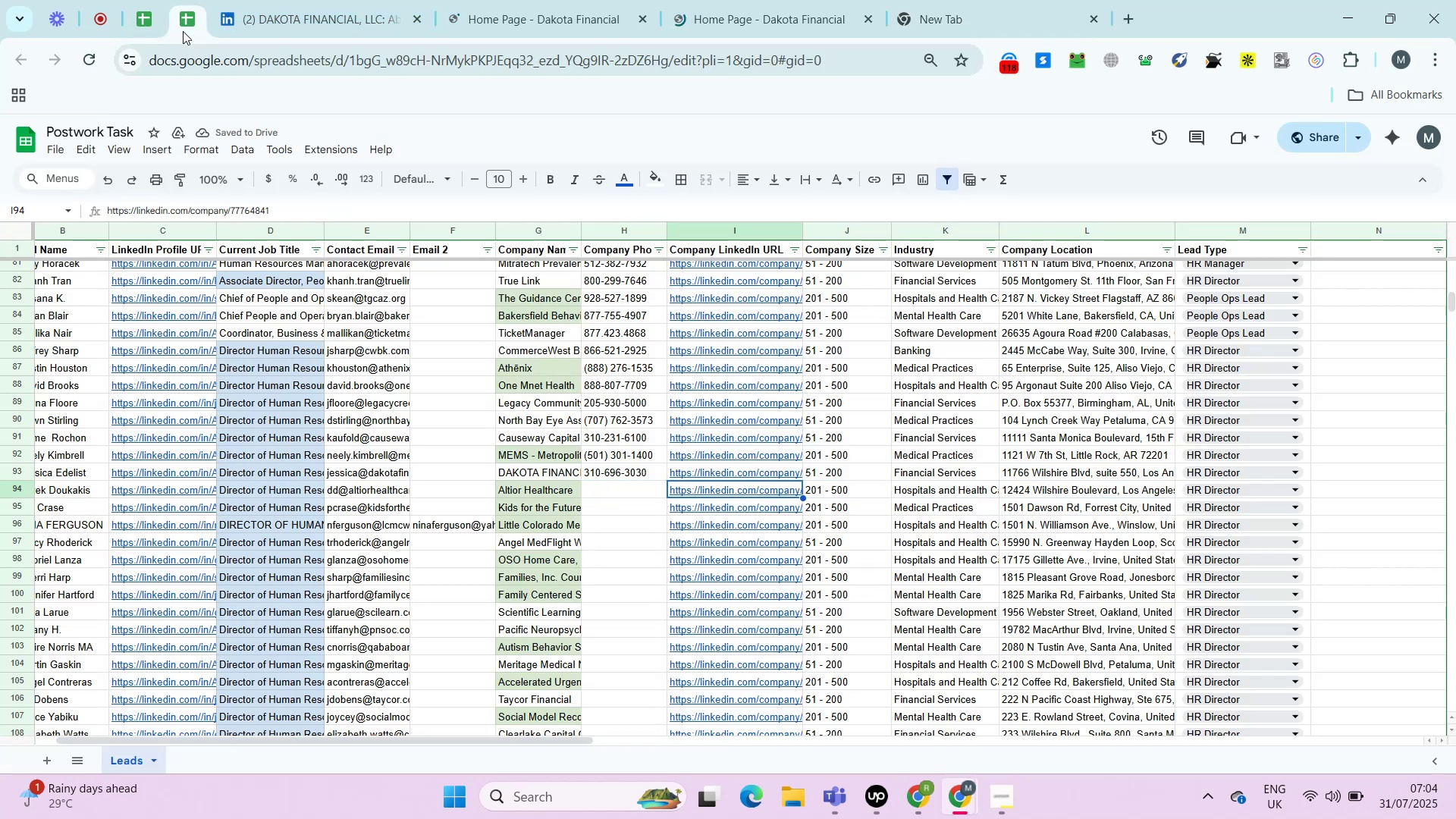 
key(Alt+Enter)
 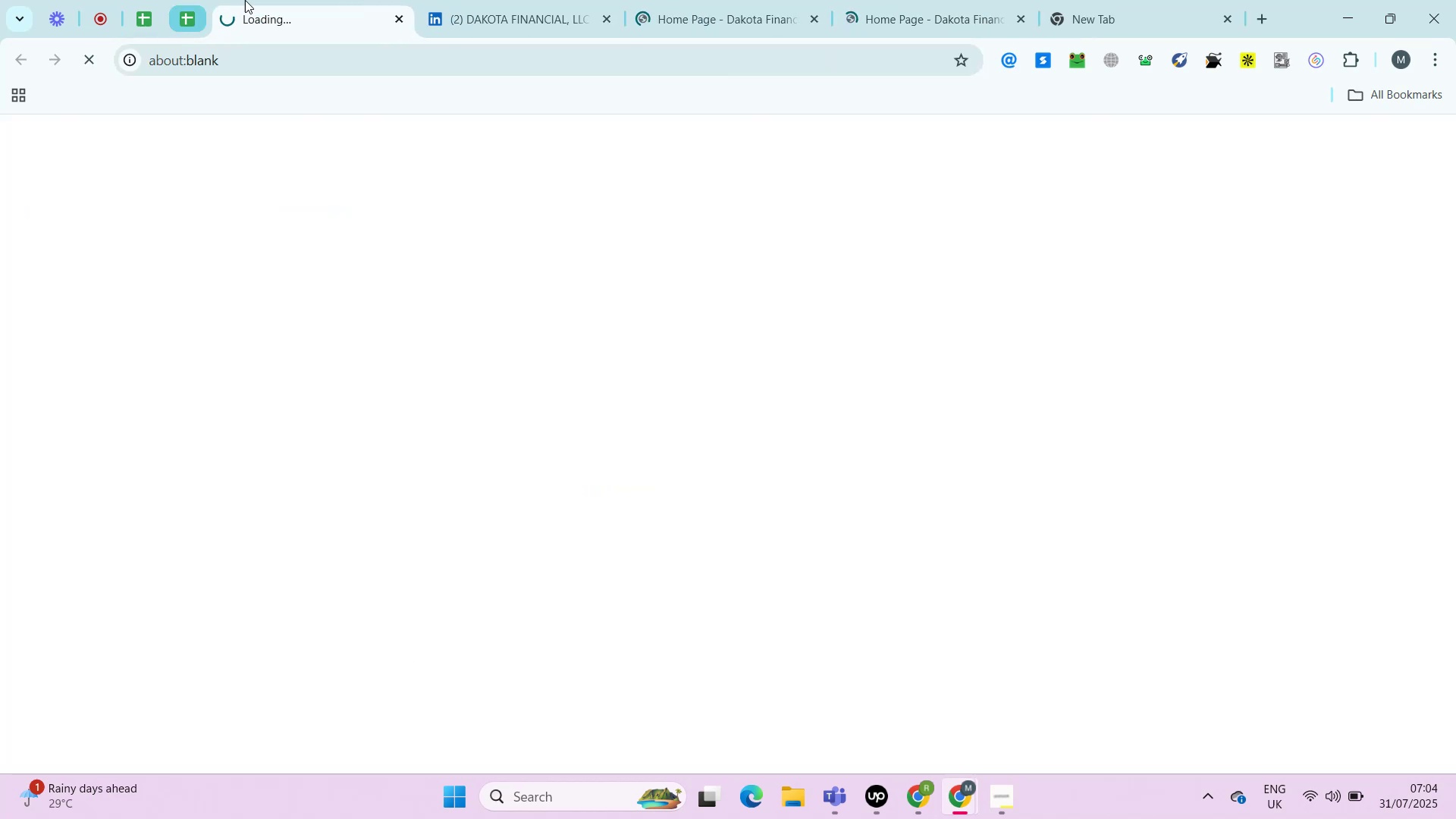 
right_click([287, 0])
 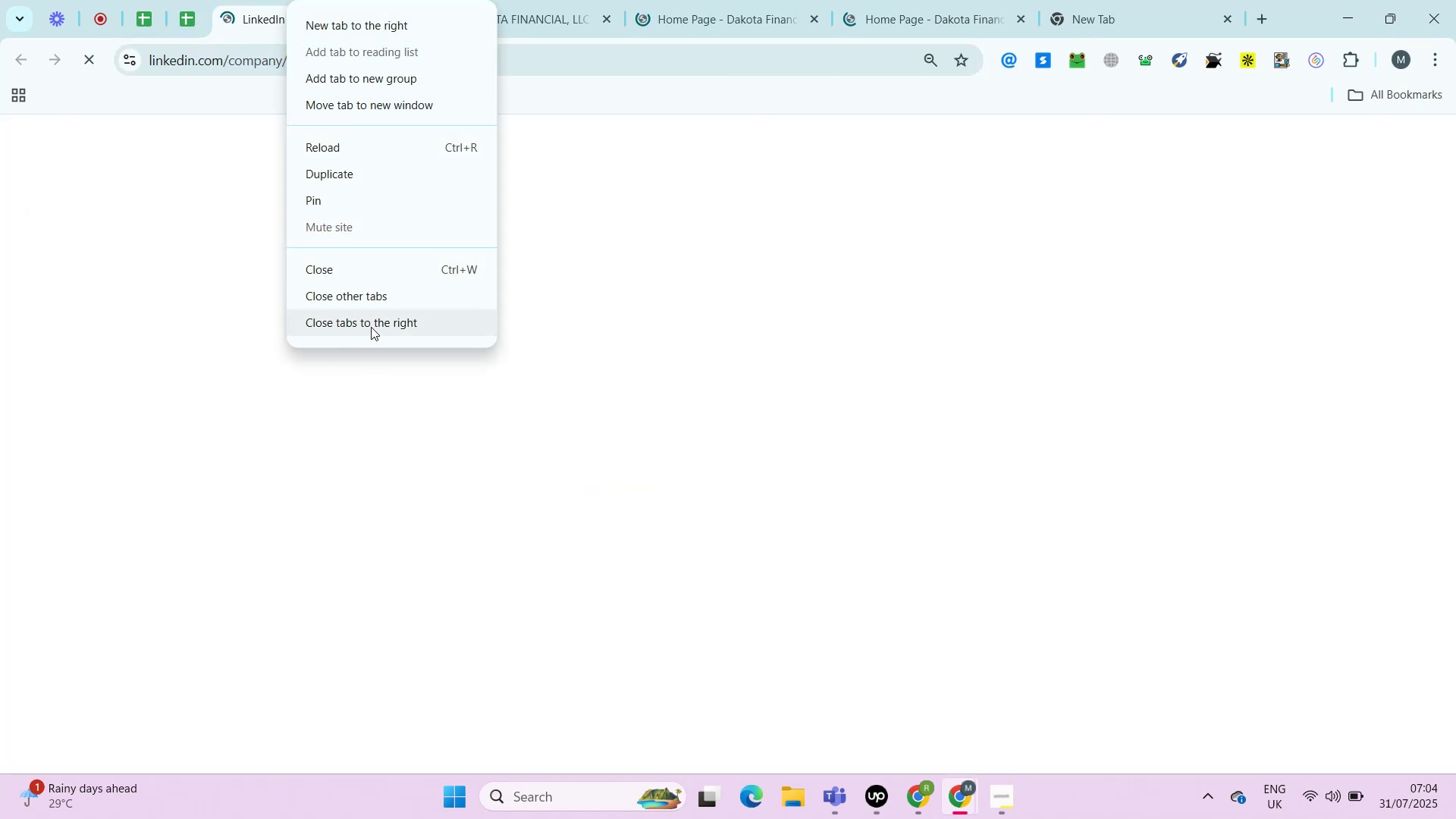 
left_click([371, 325])
 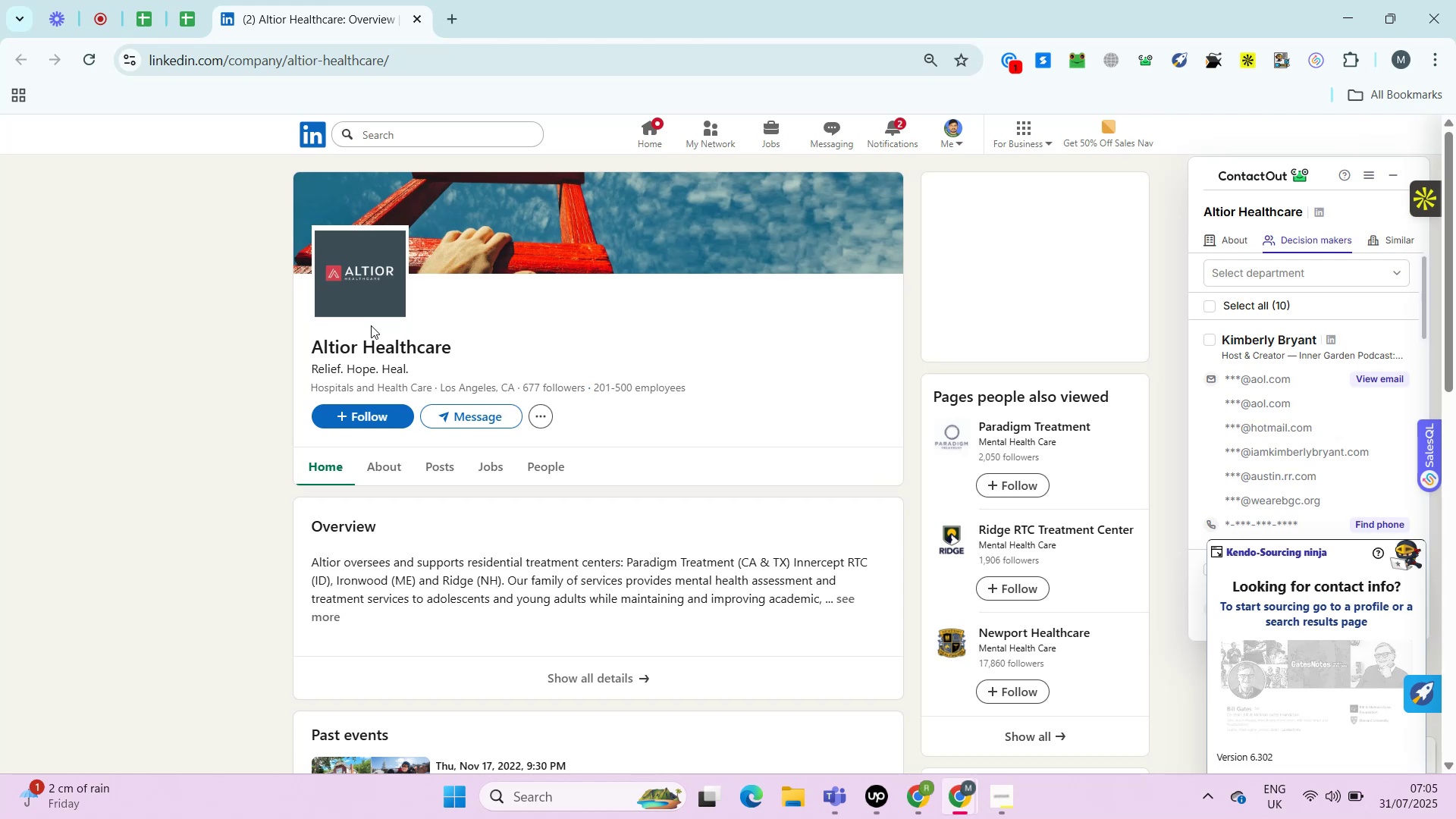 
wait(27.61)
 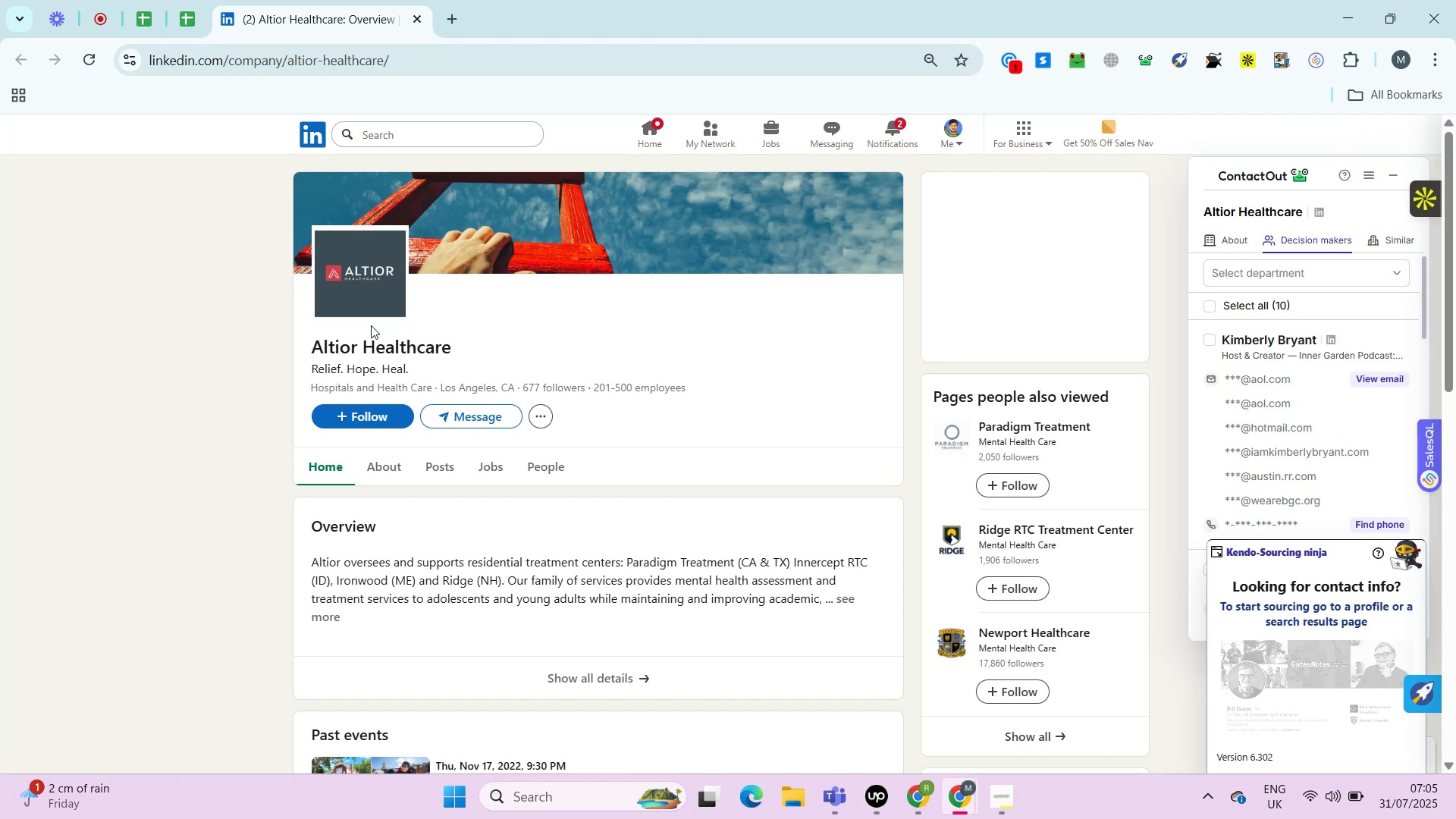 
left_click([387, 467])
 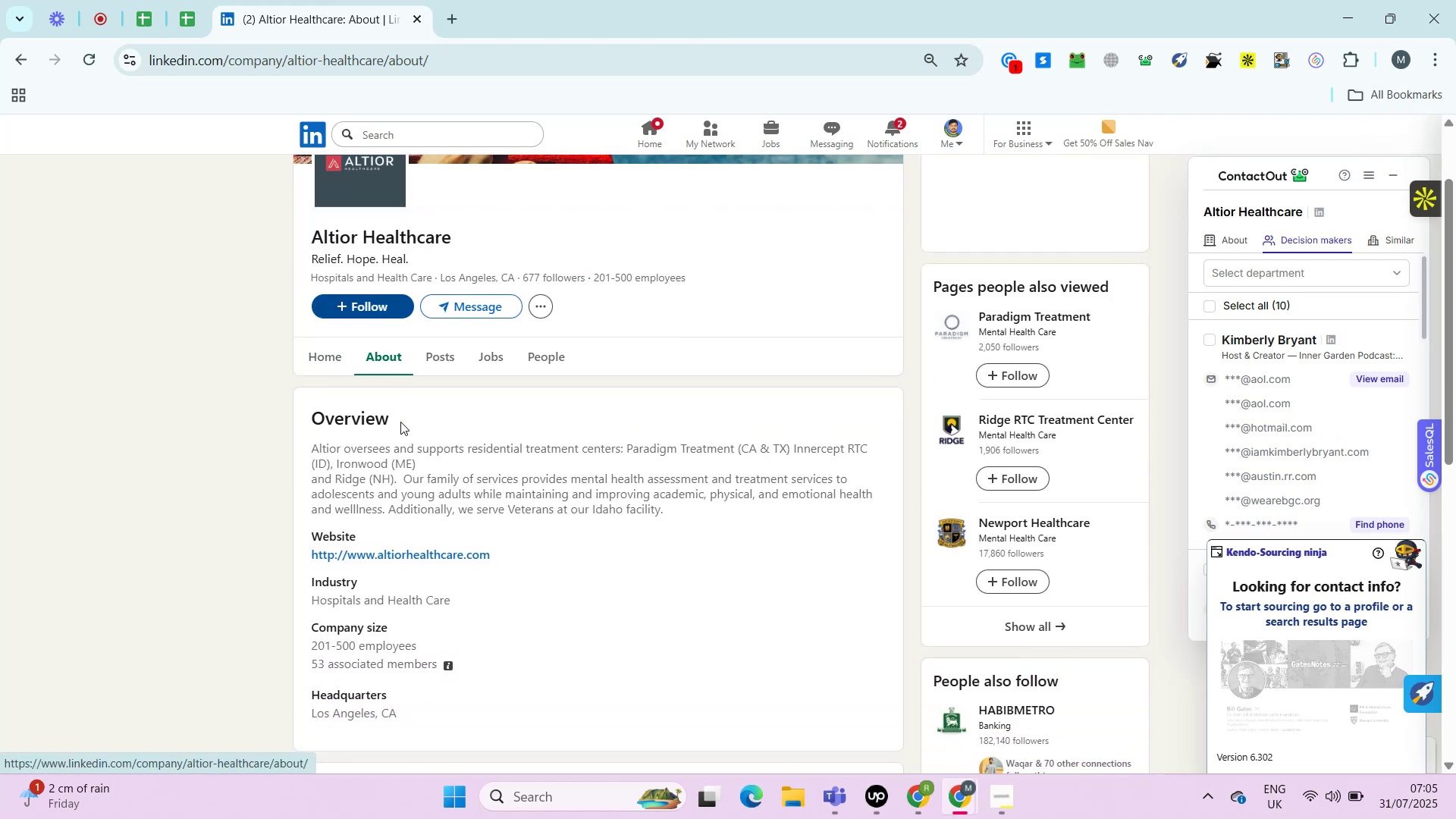 
hold_key(key=ControlLeft, duration=0.54)
left_click([416, 520])
 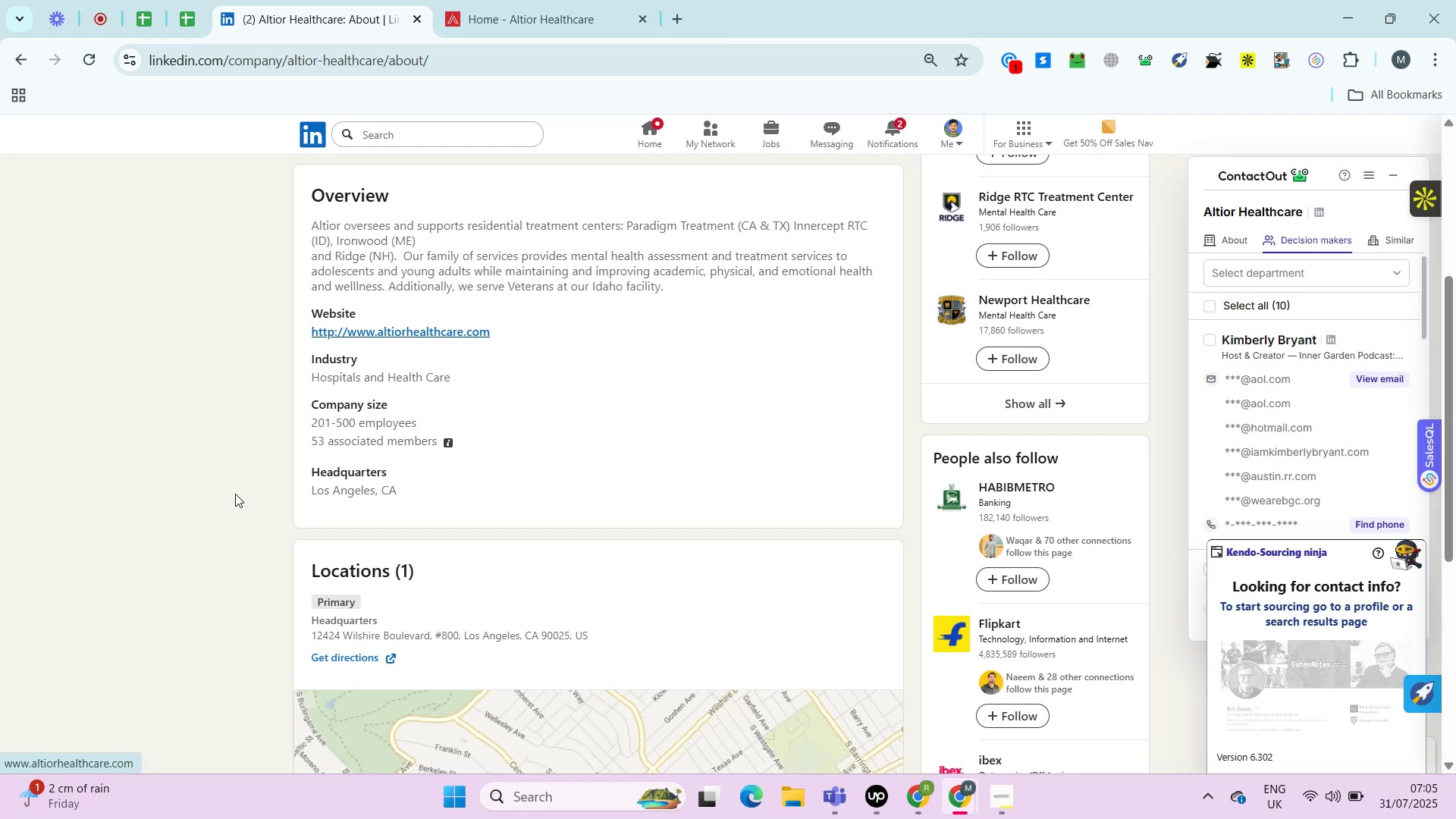 
wait(27.27)
 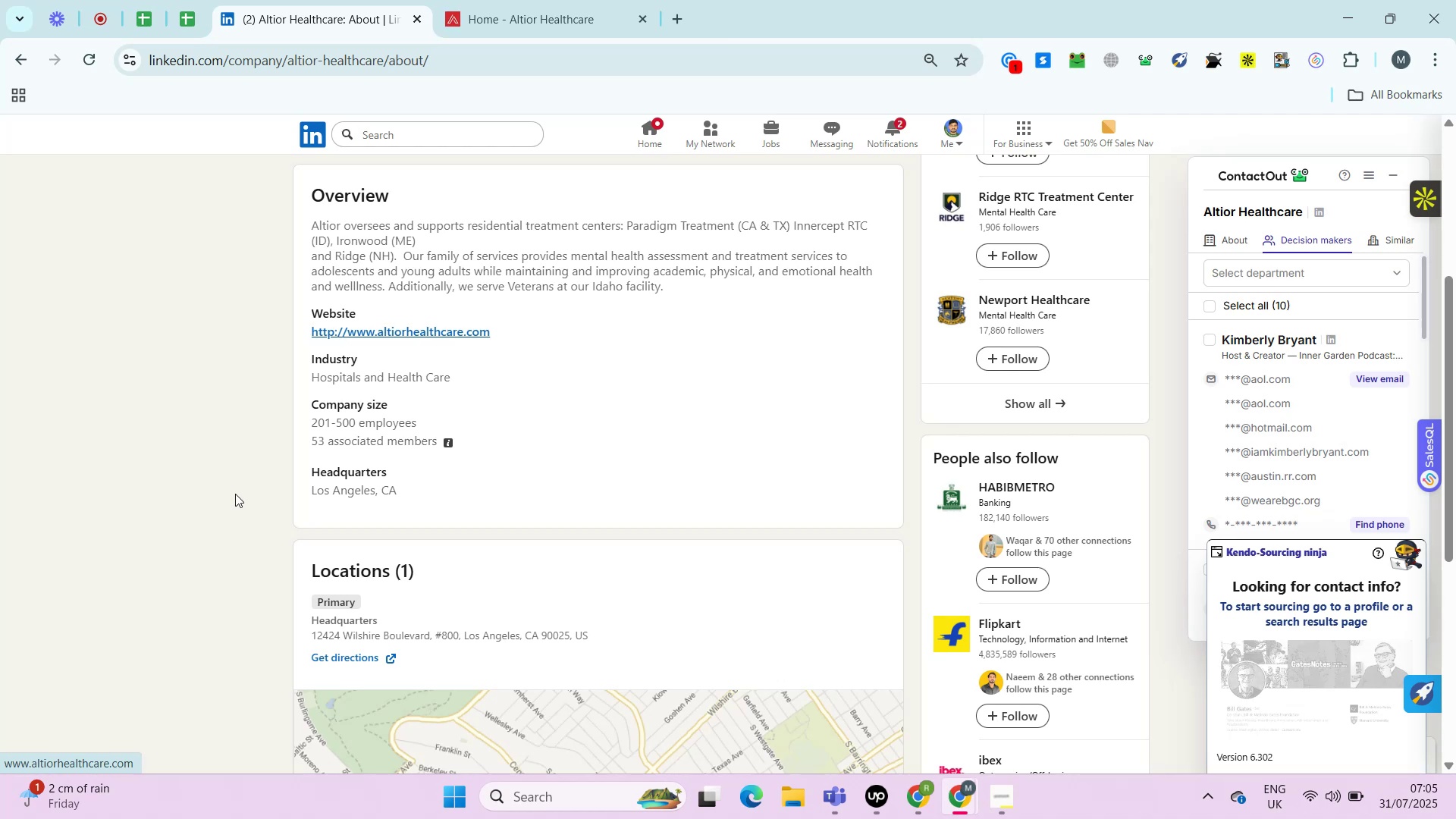 
left_click([560, 0])
 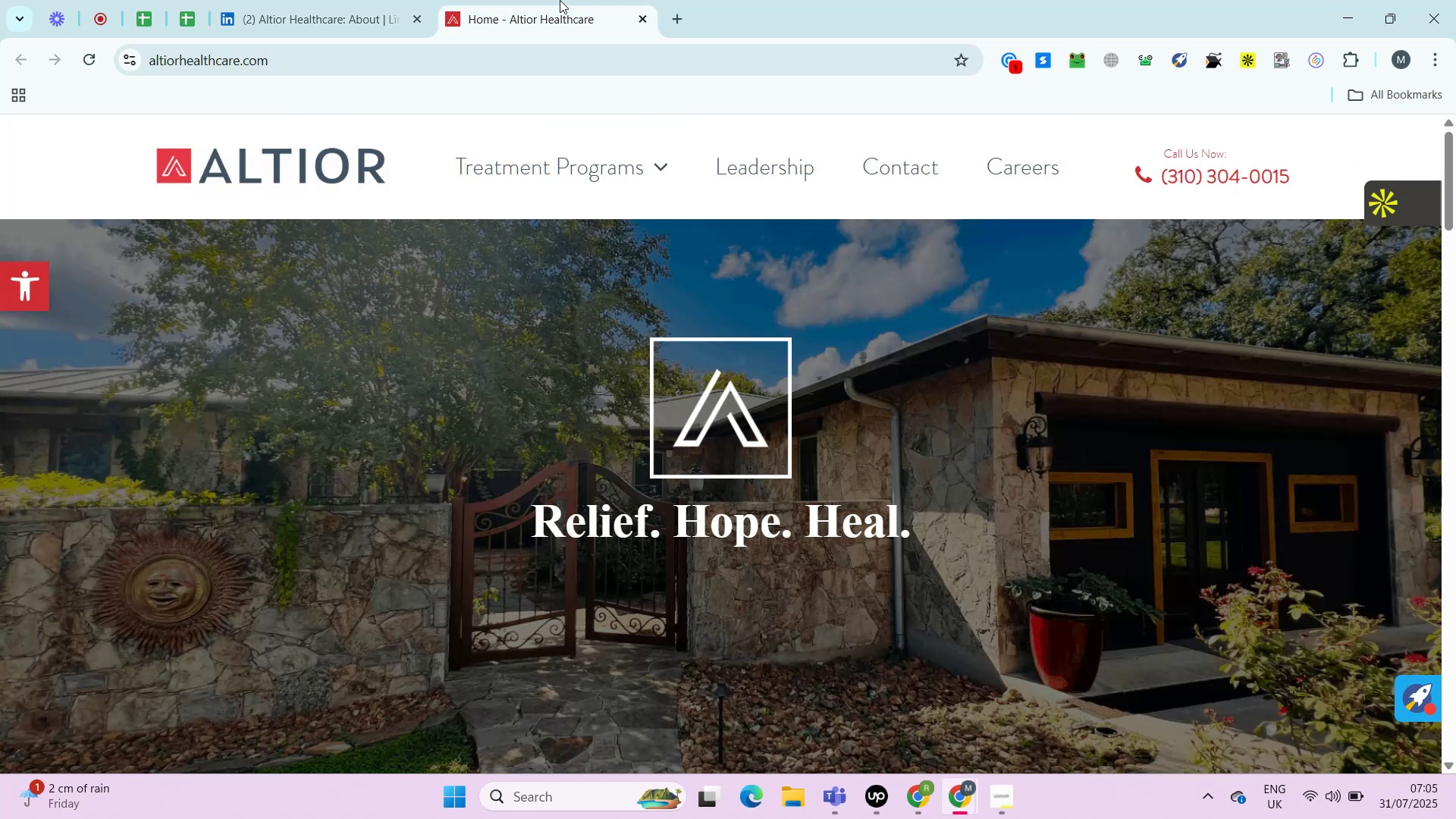 
wait(10.26)
 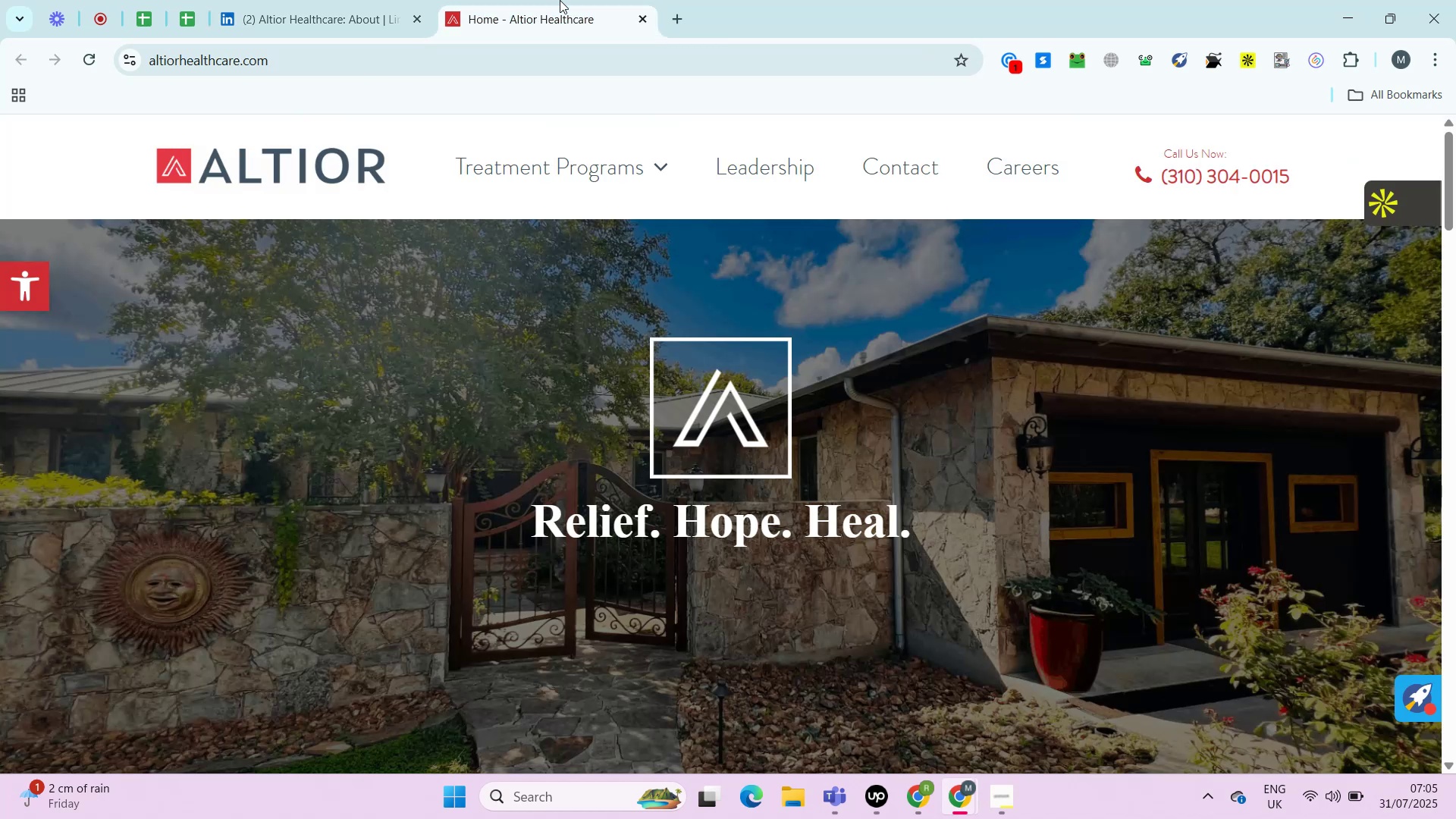 
right_click([920, 168])
 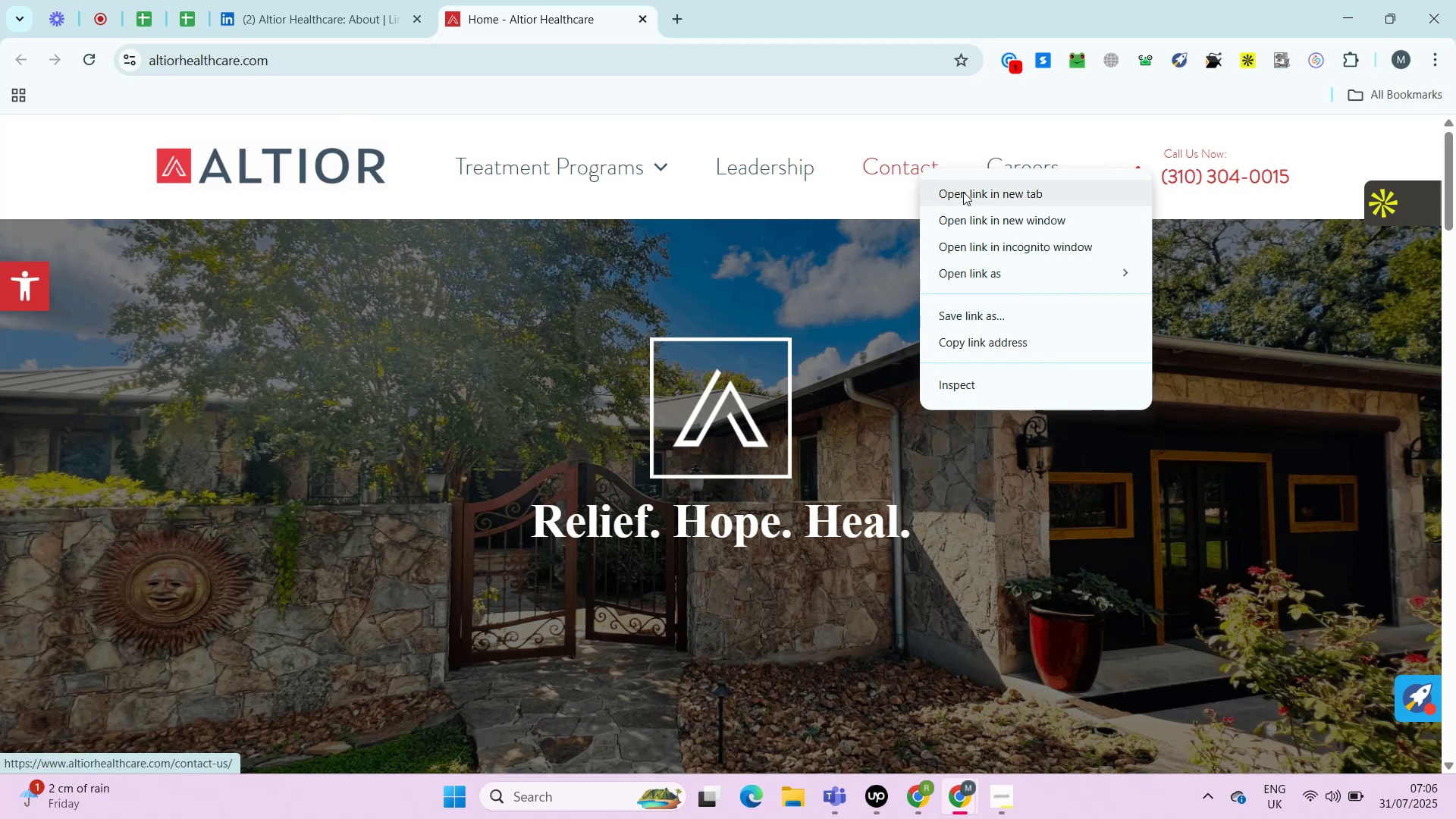 
left_click([963, 192])
 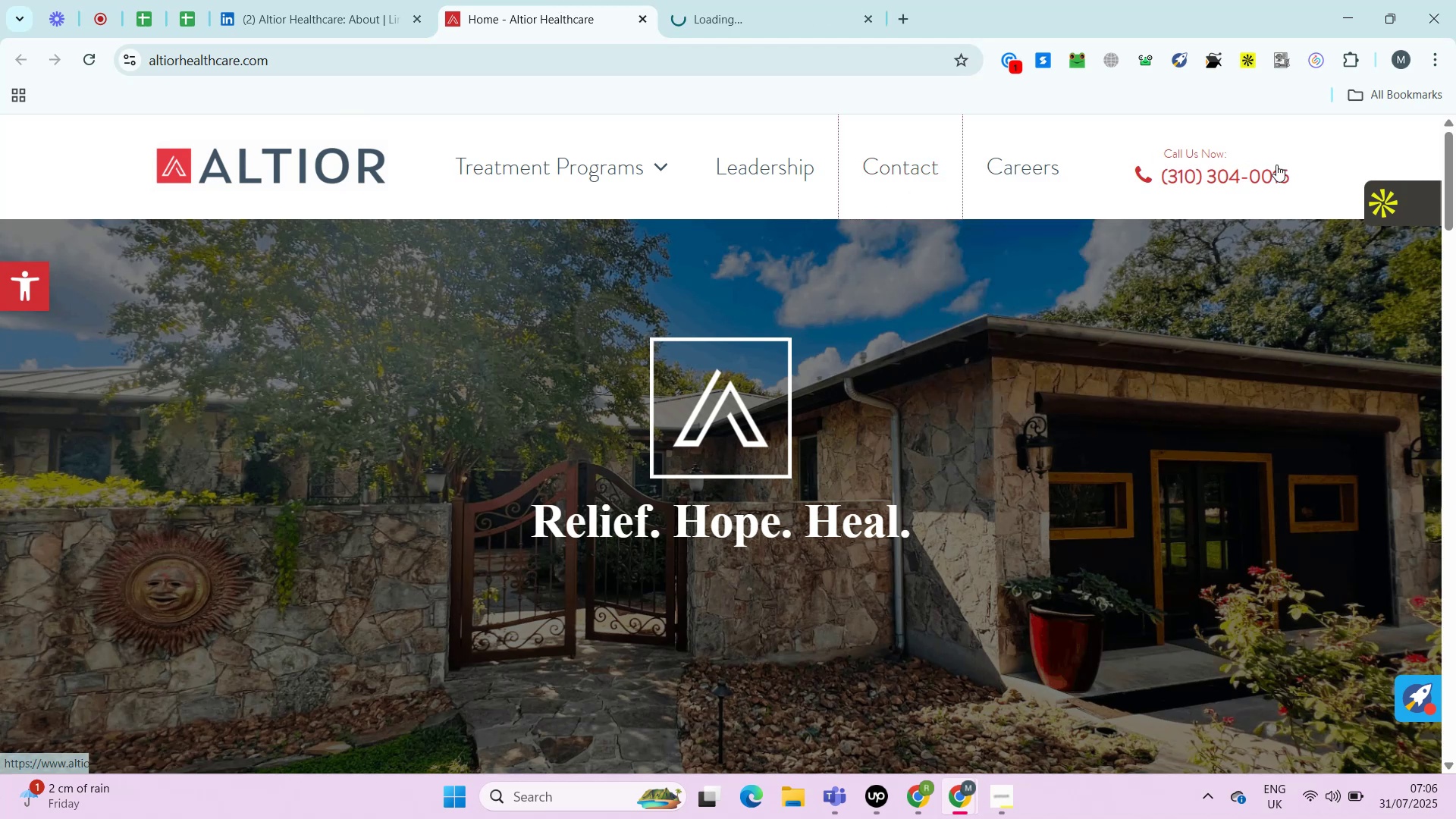 
left_click_drag(start_coordinate=[1293, 174], to_coordinate=[1152, 182])
 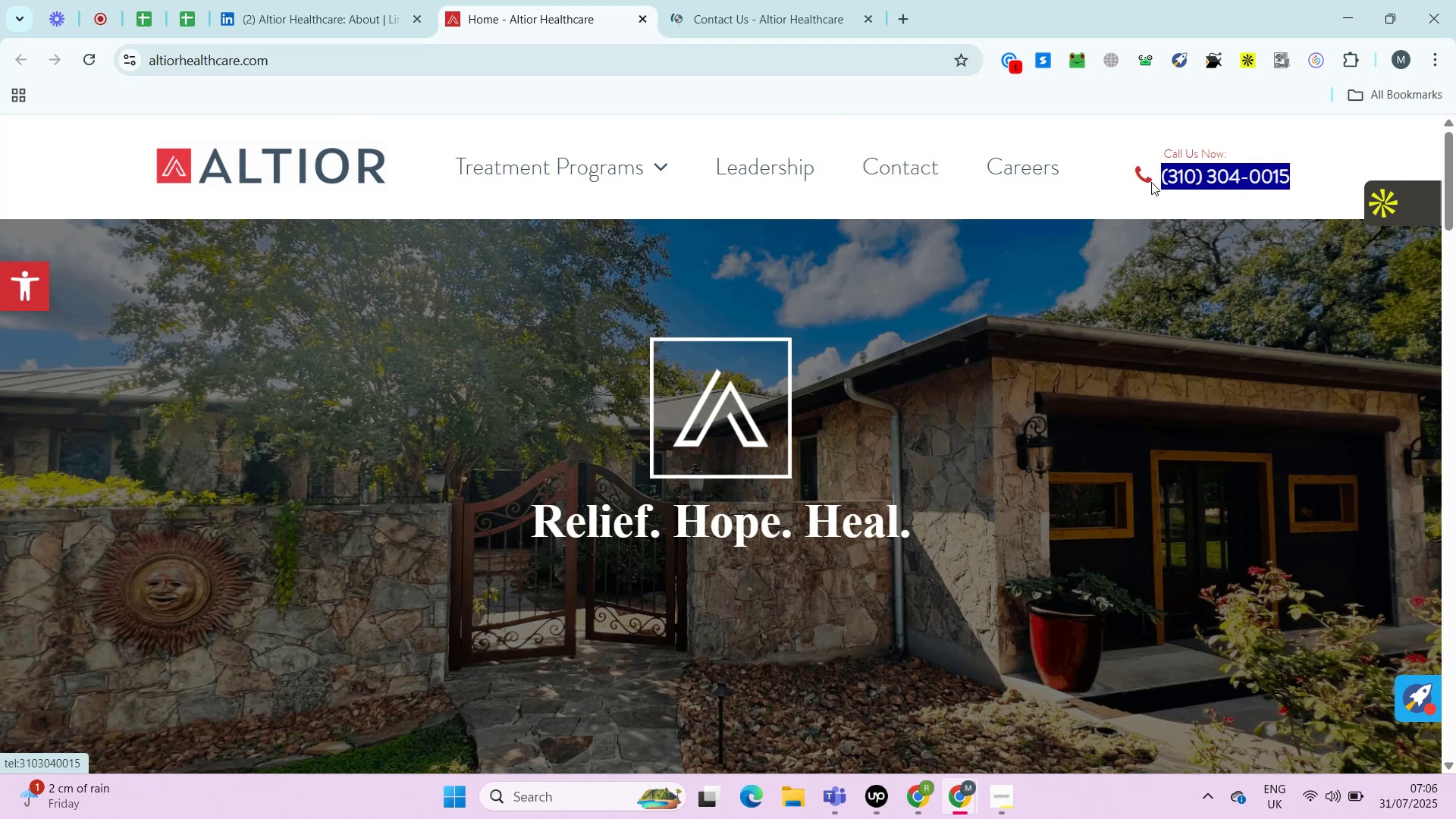 
key(Control+C)
 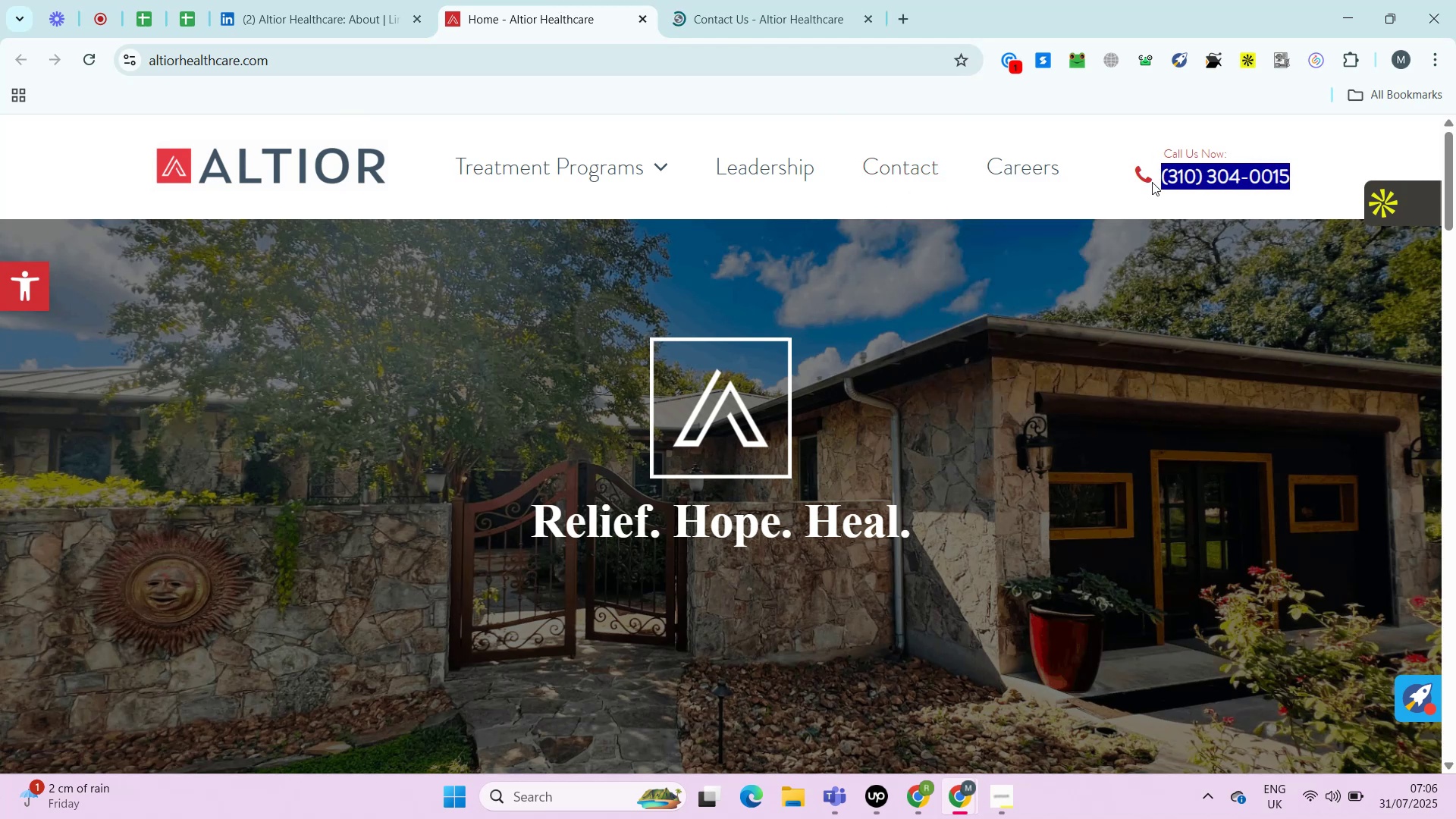 
key(Control+F)
 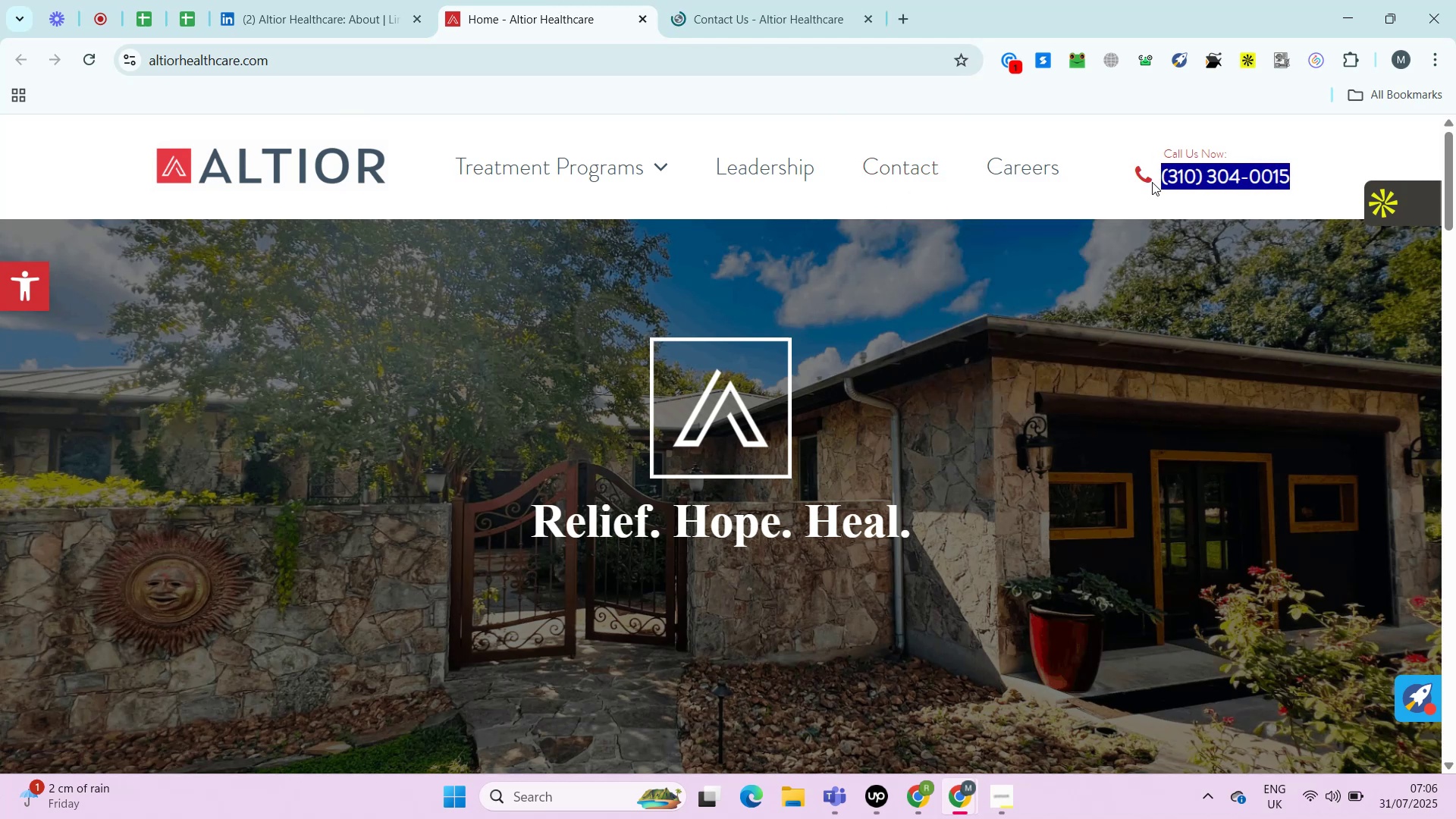 
key(Control+V)
 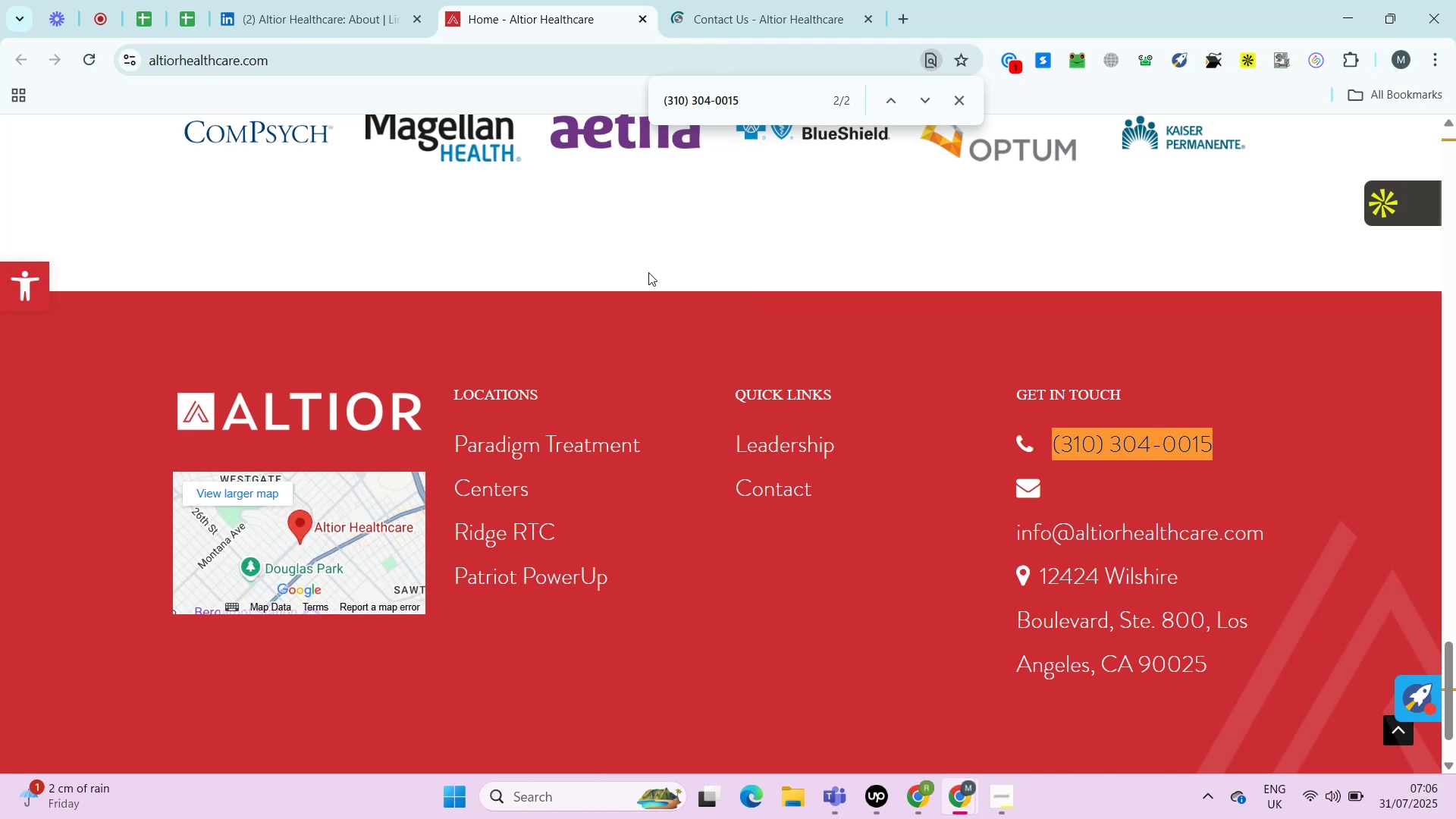 
left_click([192, 9])
 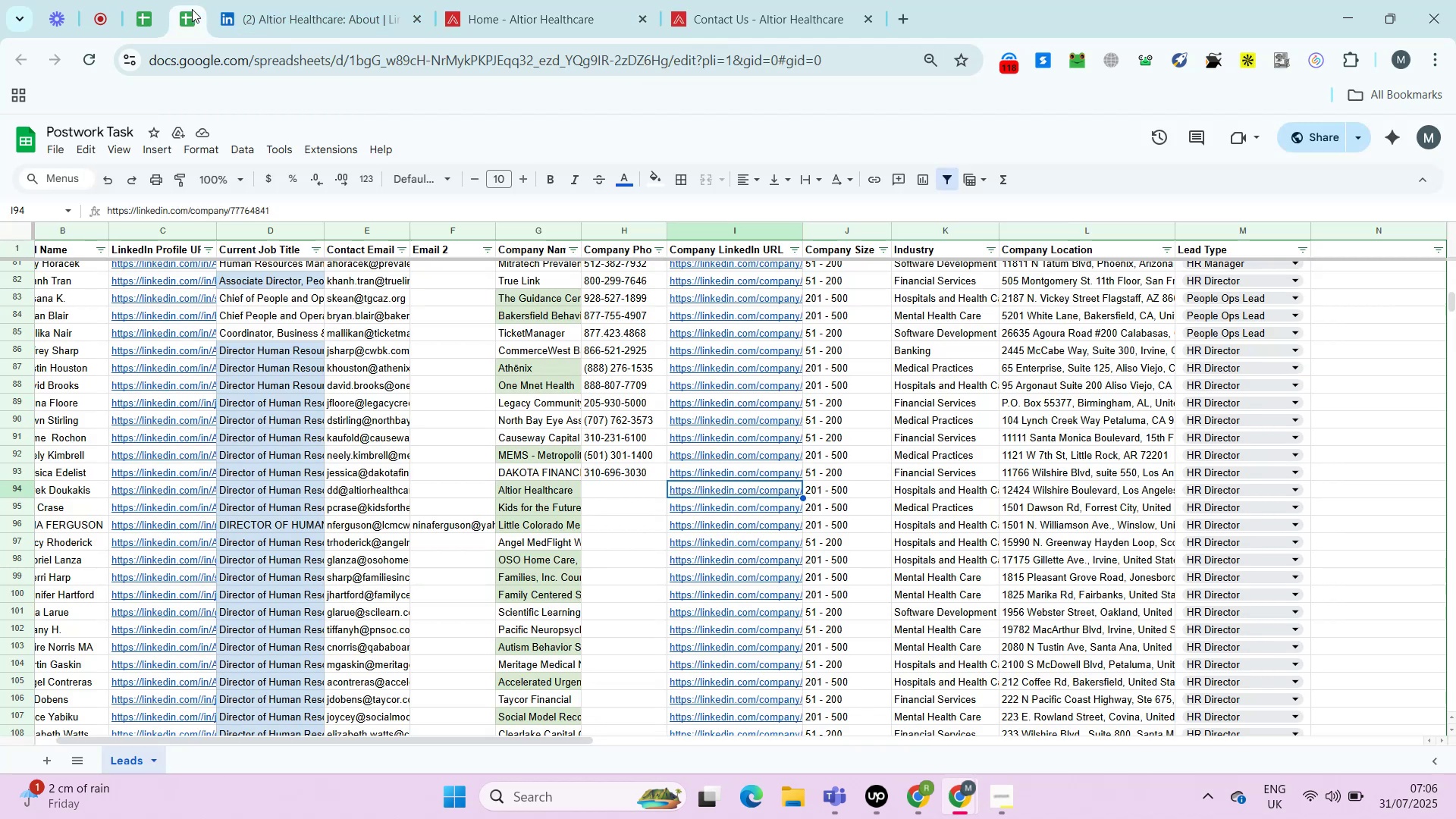 
key(ArrowLeft)
 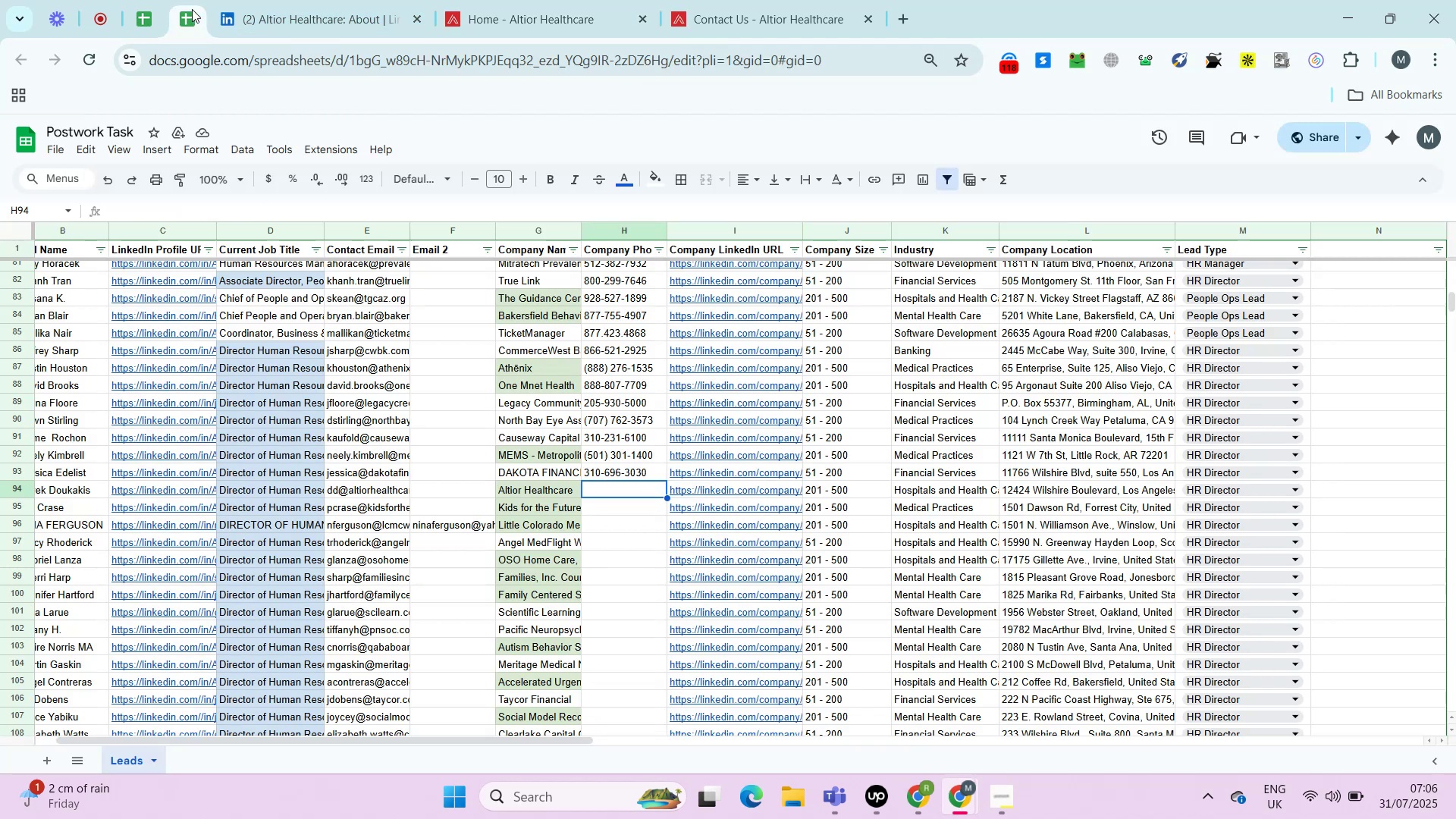 
key(Control+ControlLeft)
 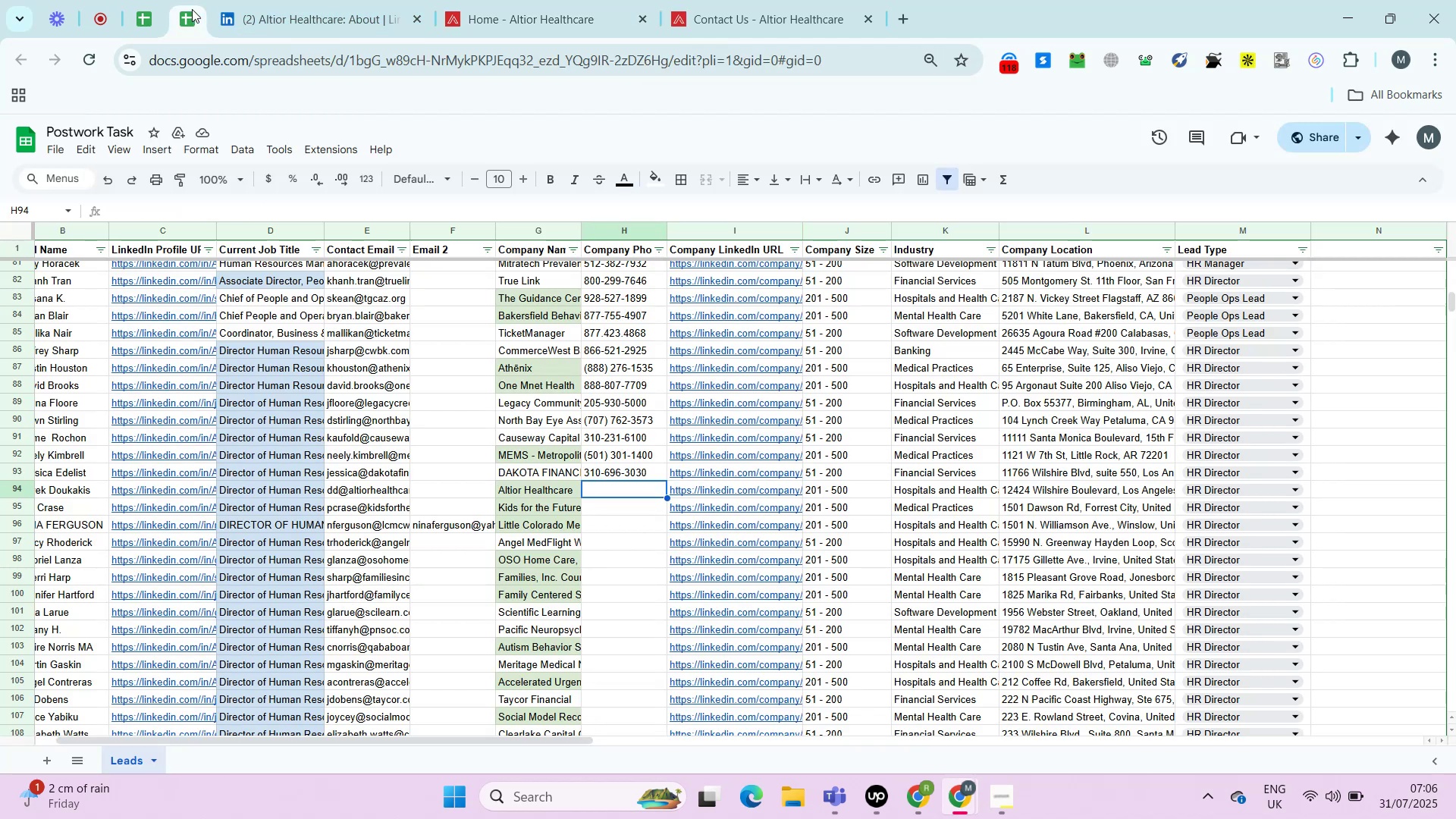 
key(Control+Shift+ShiftLeft)
 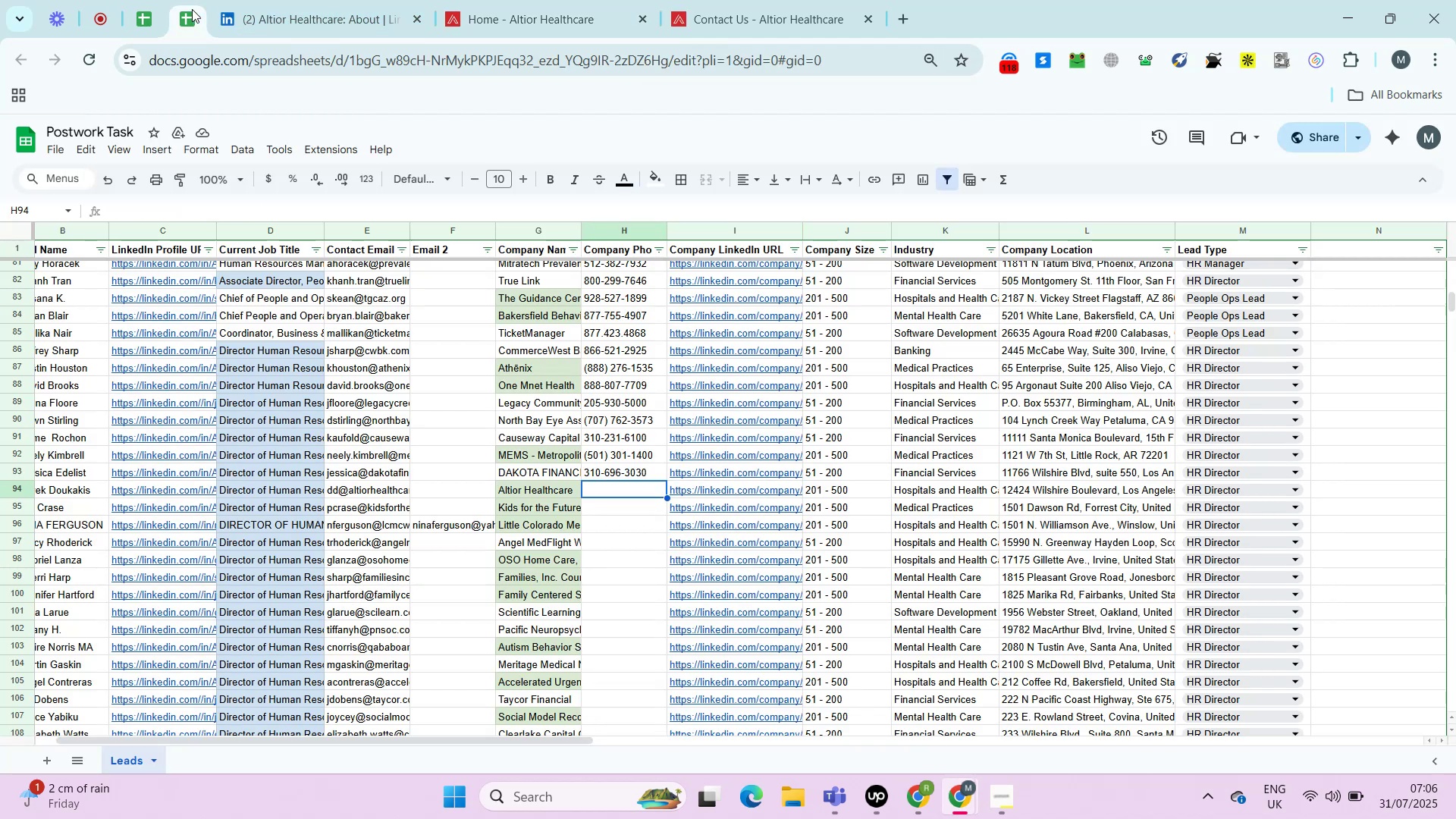 
key(Control+Shift+V)
 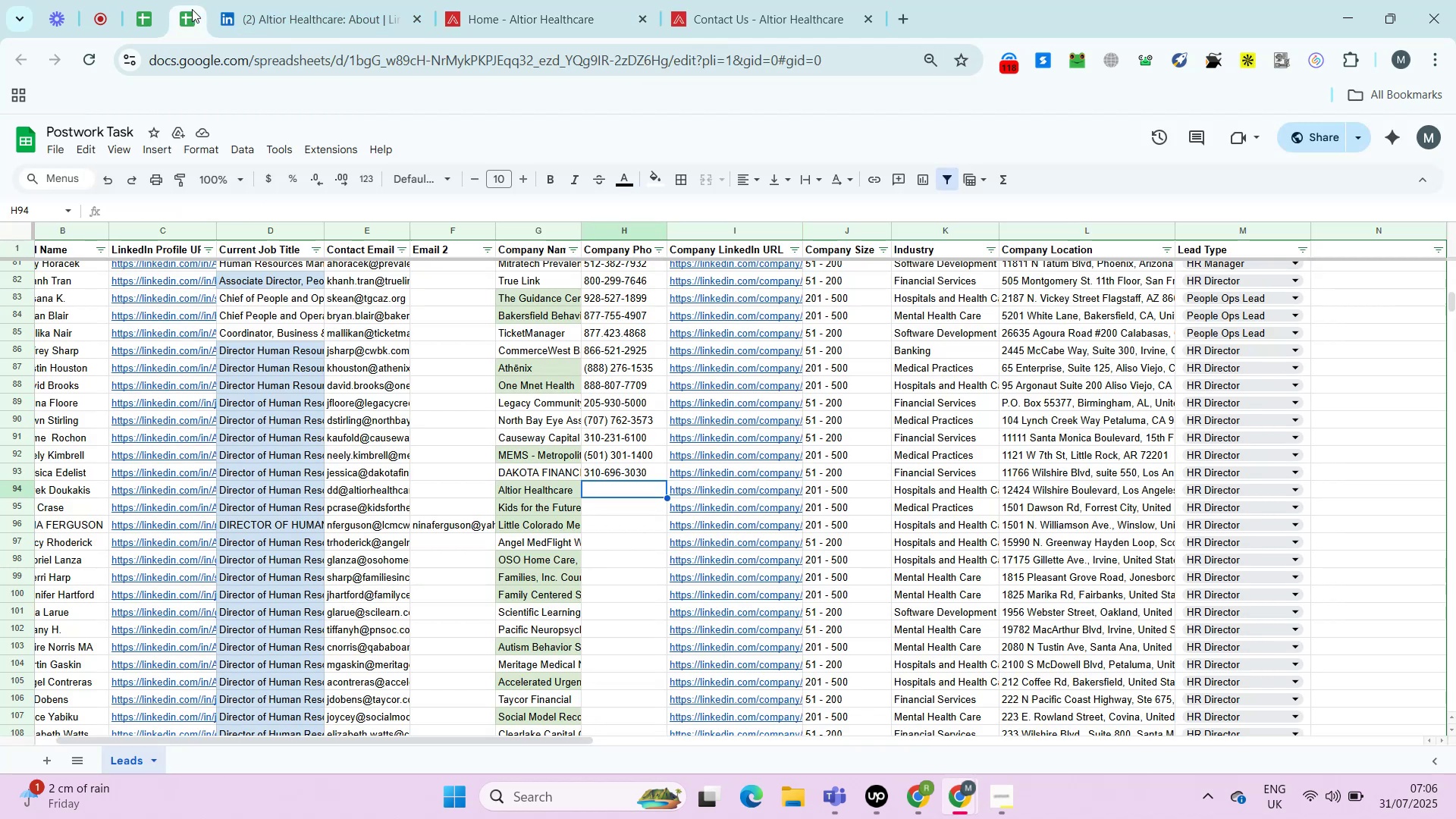 
key(ArrowRight)
 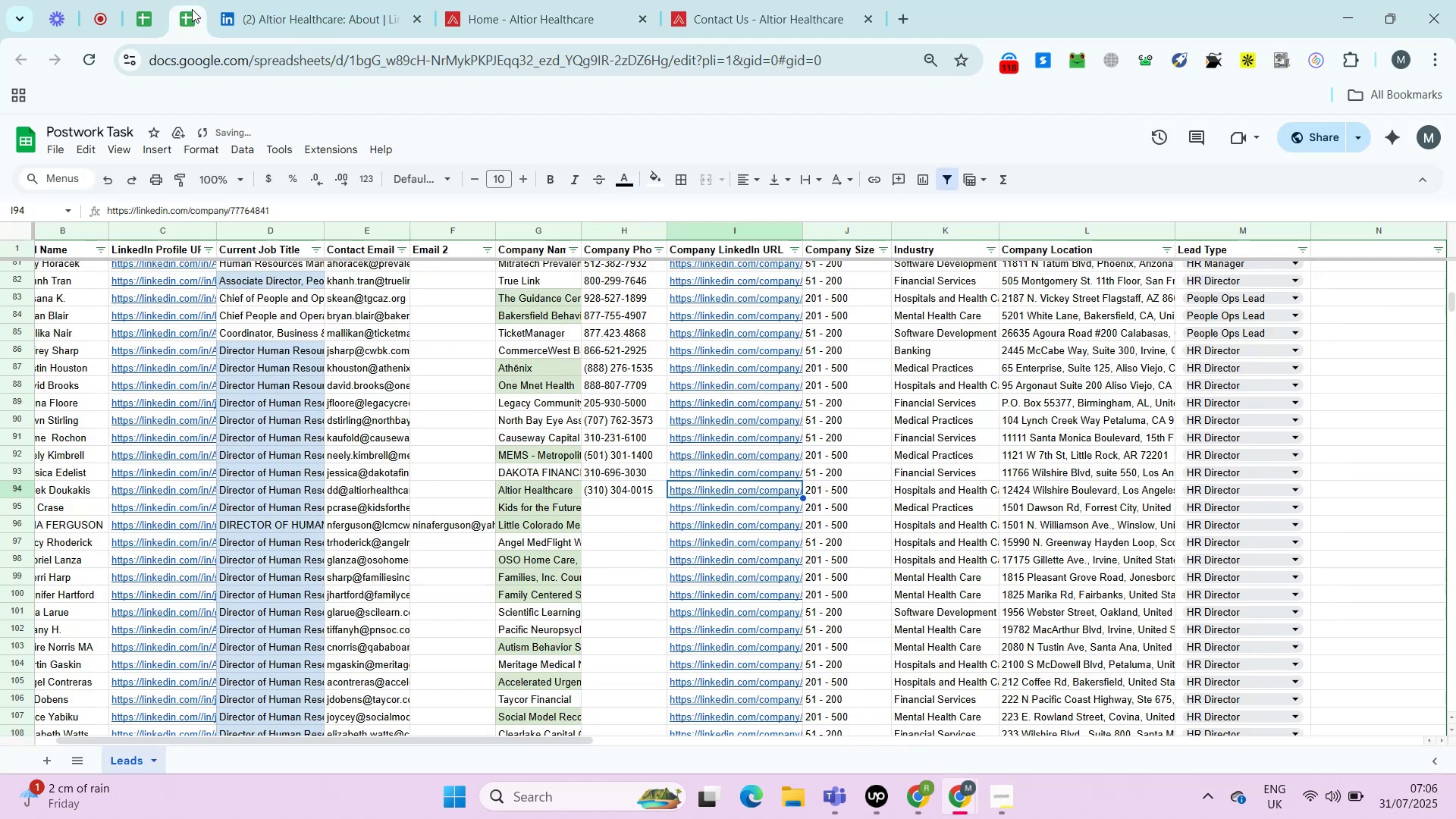 
key(ArrowRight)
 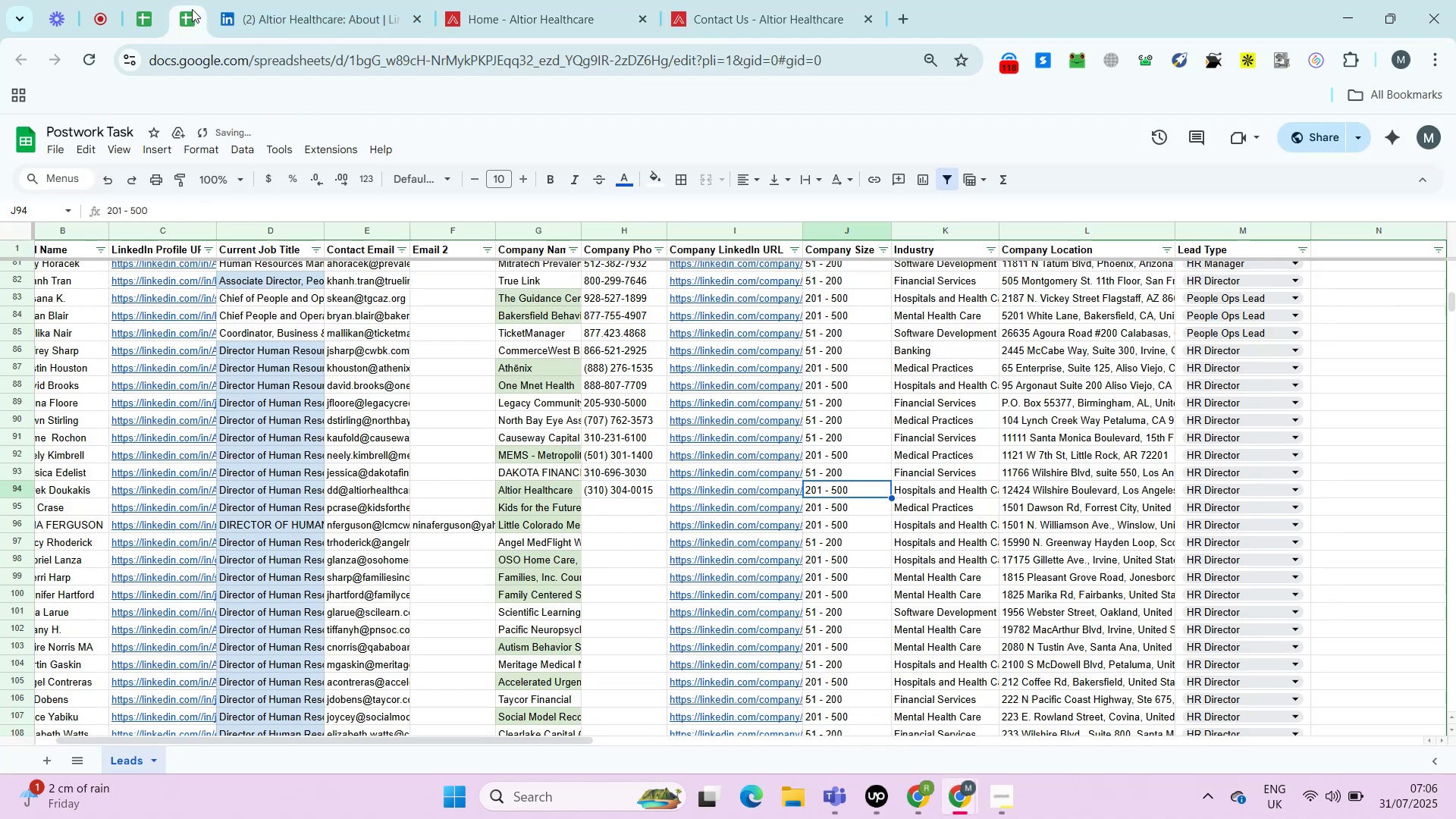 
key(ArrowRight)
 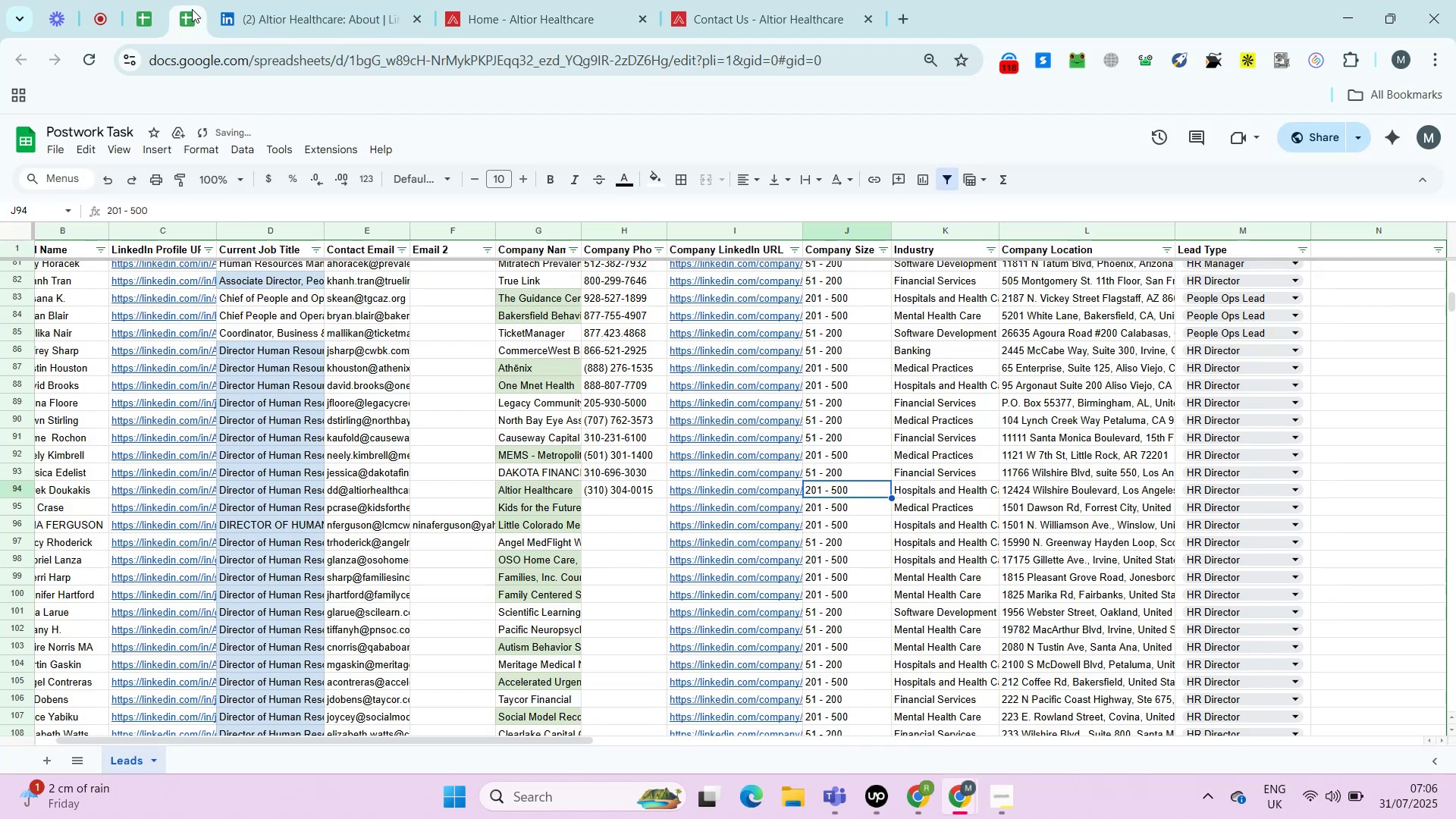 
key(ArrowRight)
 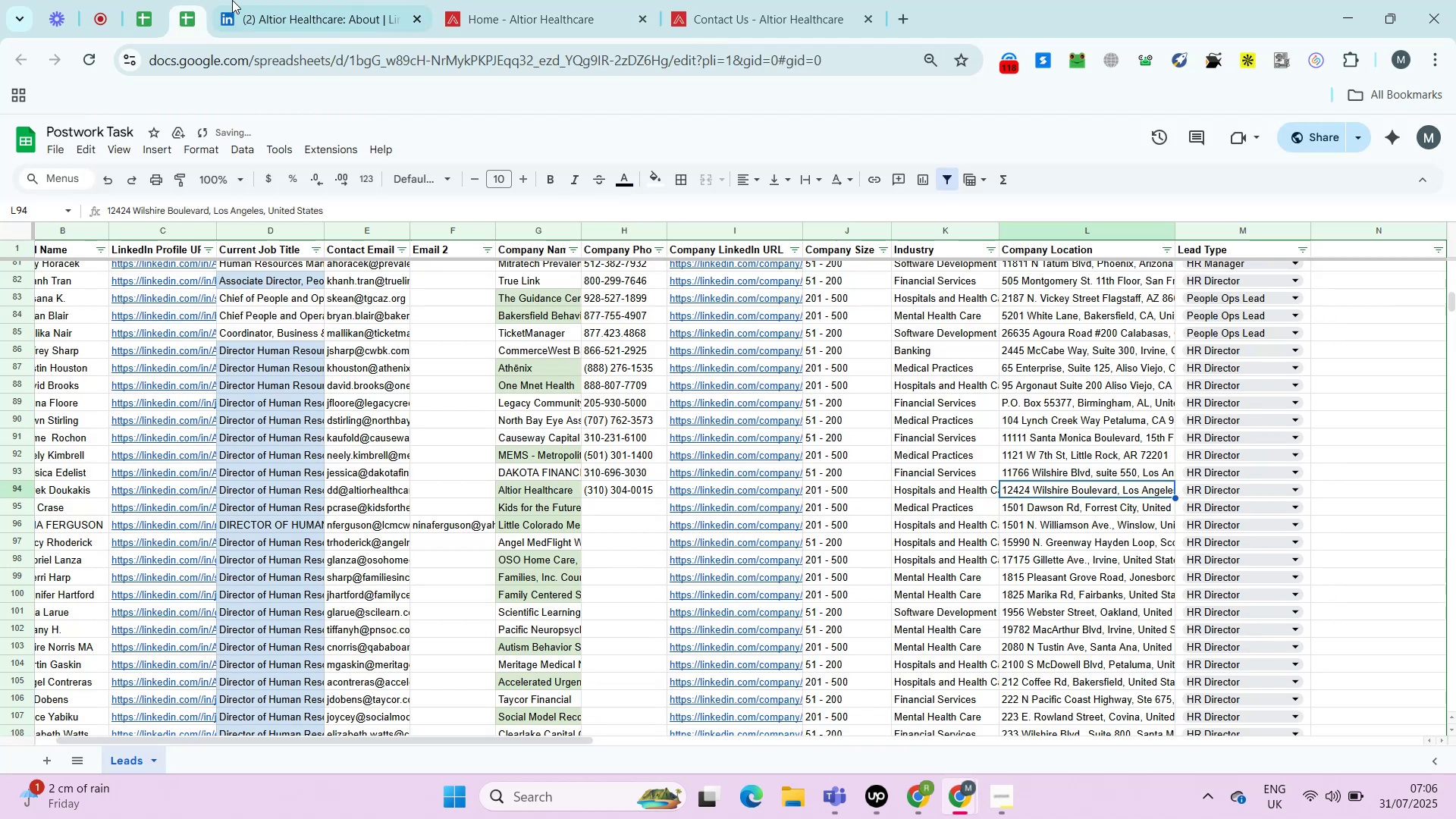 
left_click([467, 0])
 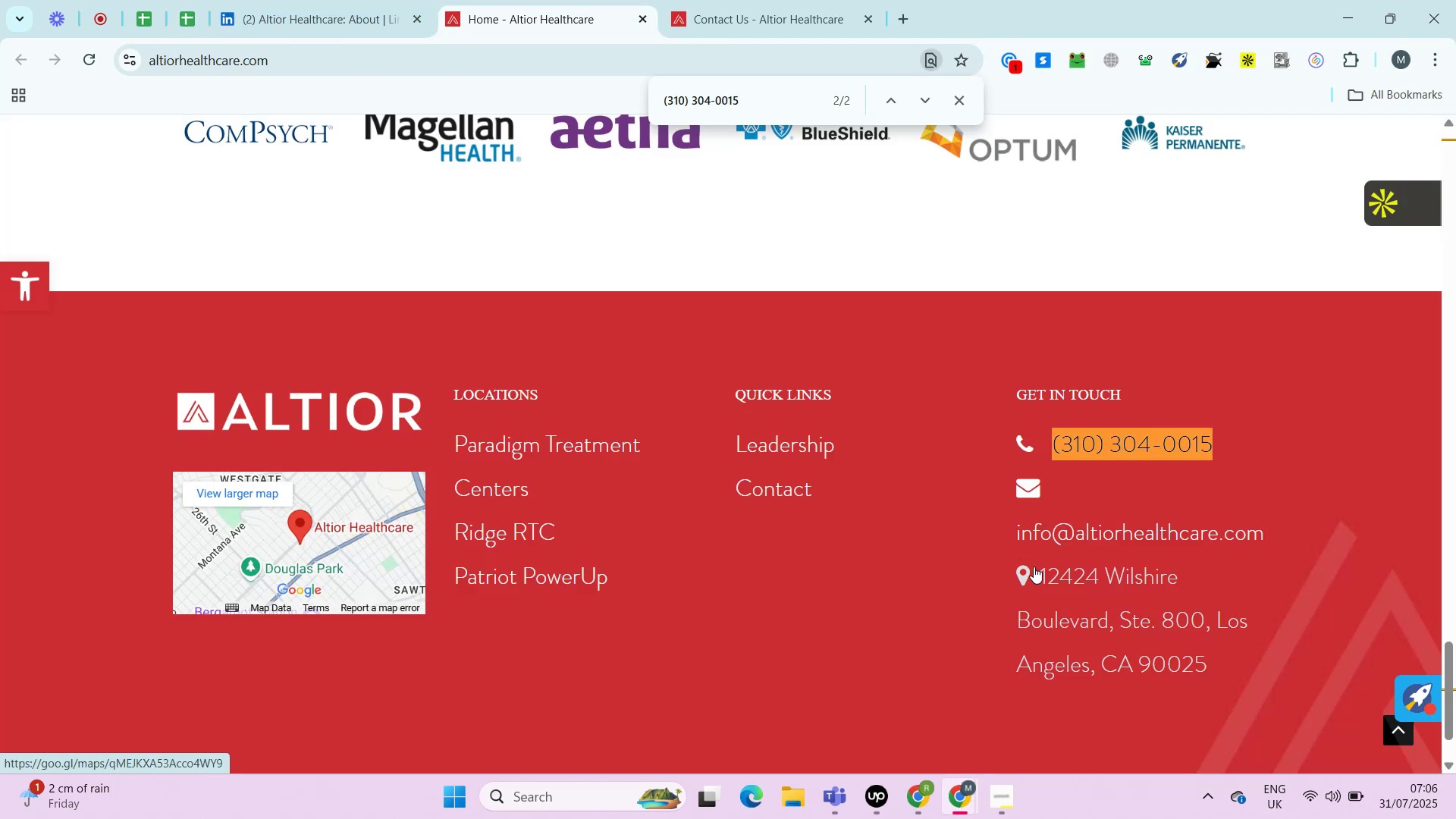 
left_click_drag(start_coordinate=[1247, 673], to_coordinate=[1045, 574])
 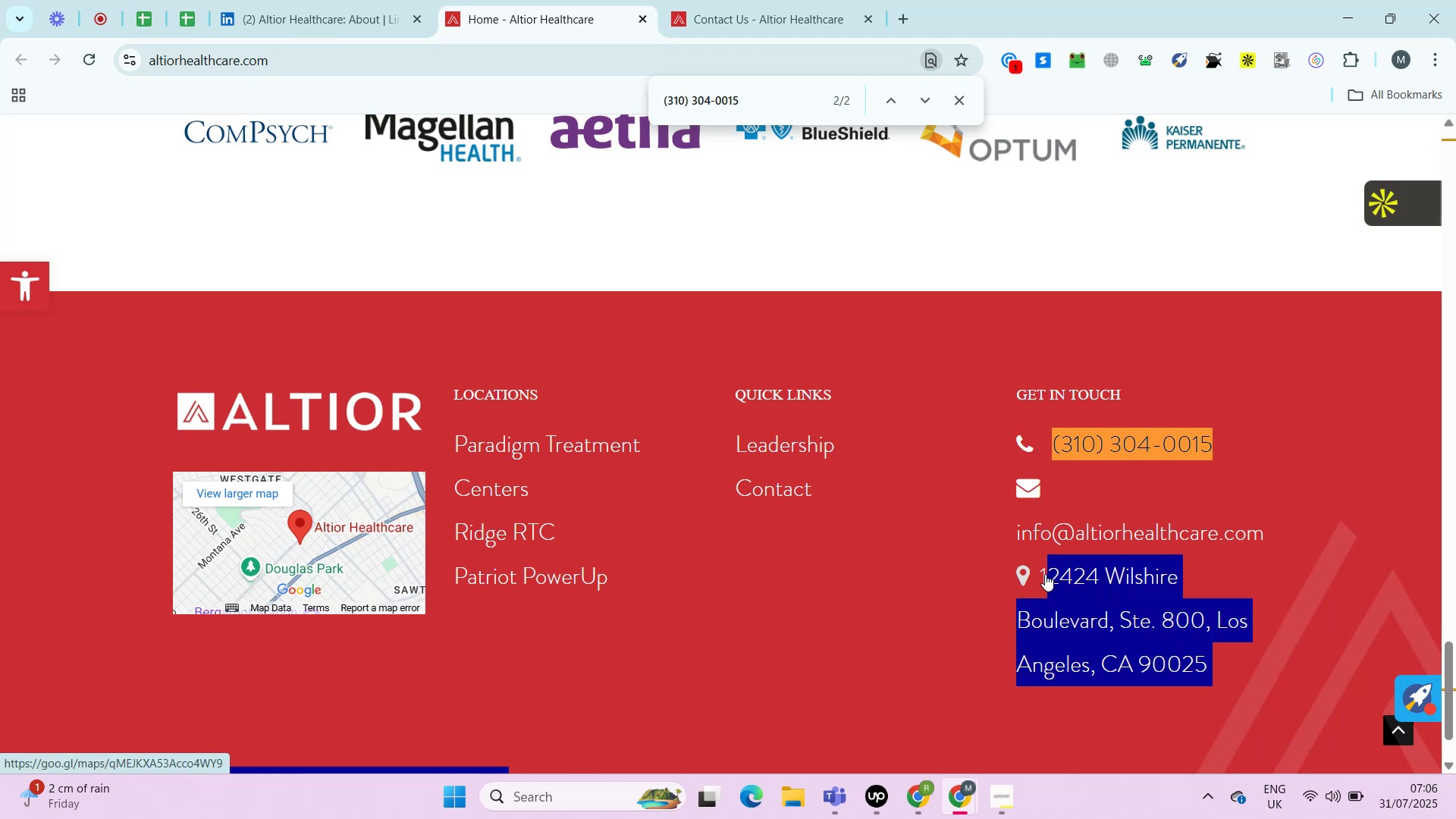 
key(Control+Shift+ArrowLeft)
 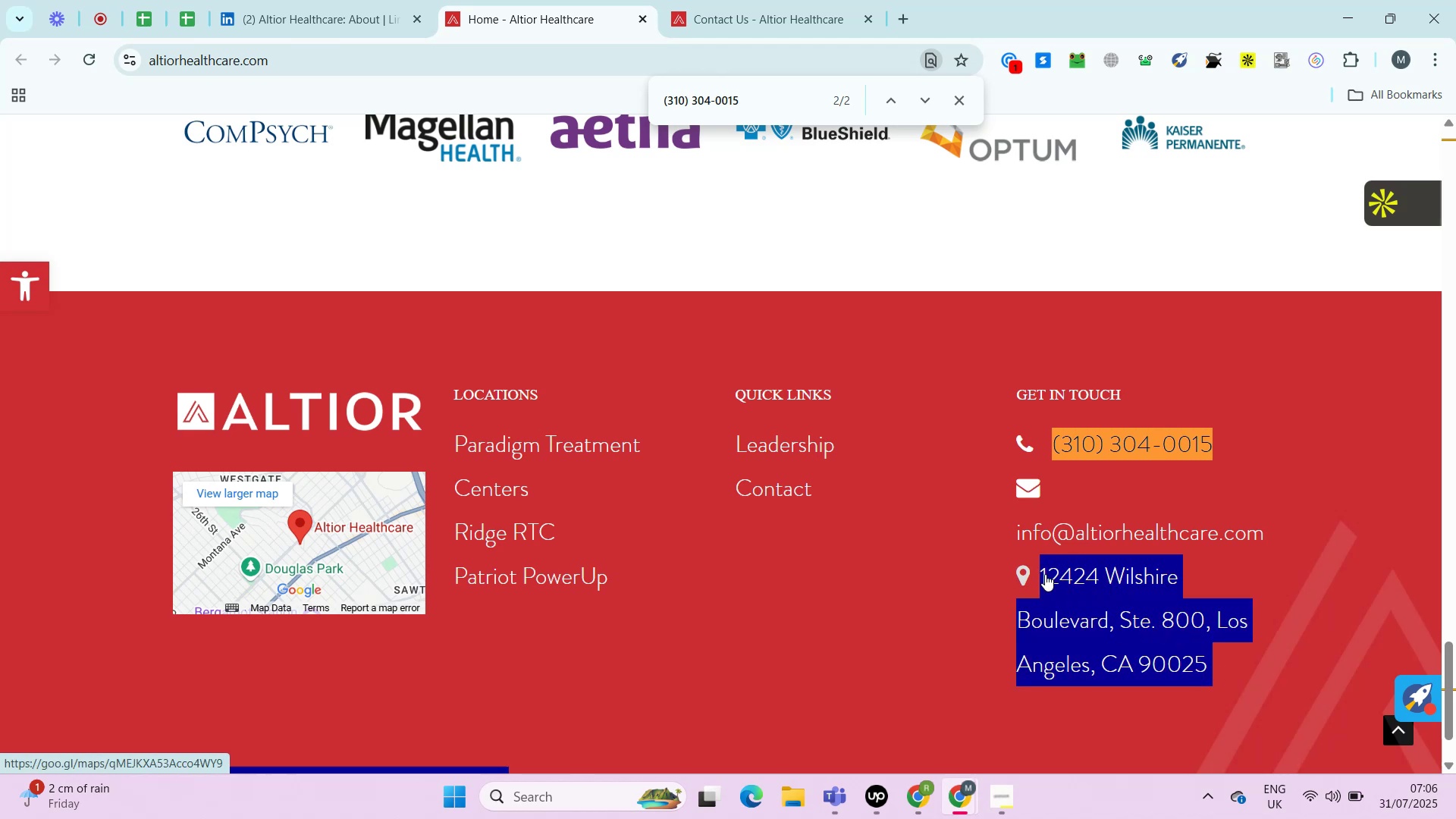 
key(Control+C)
 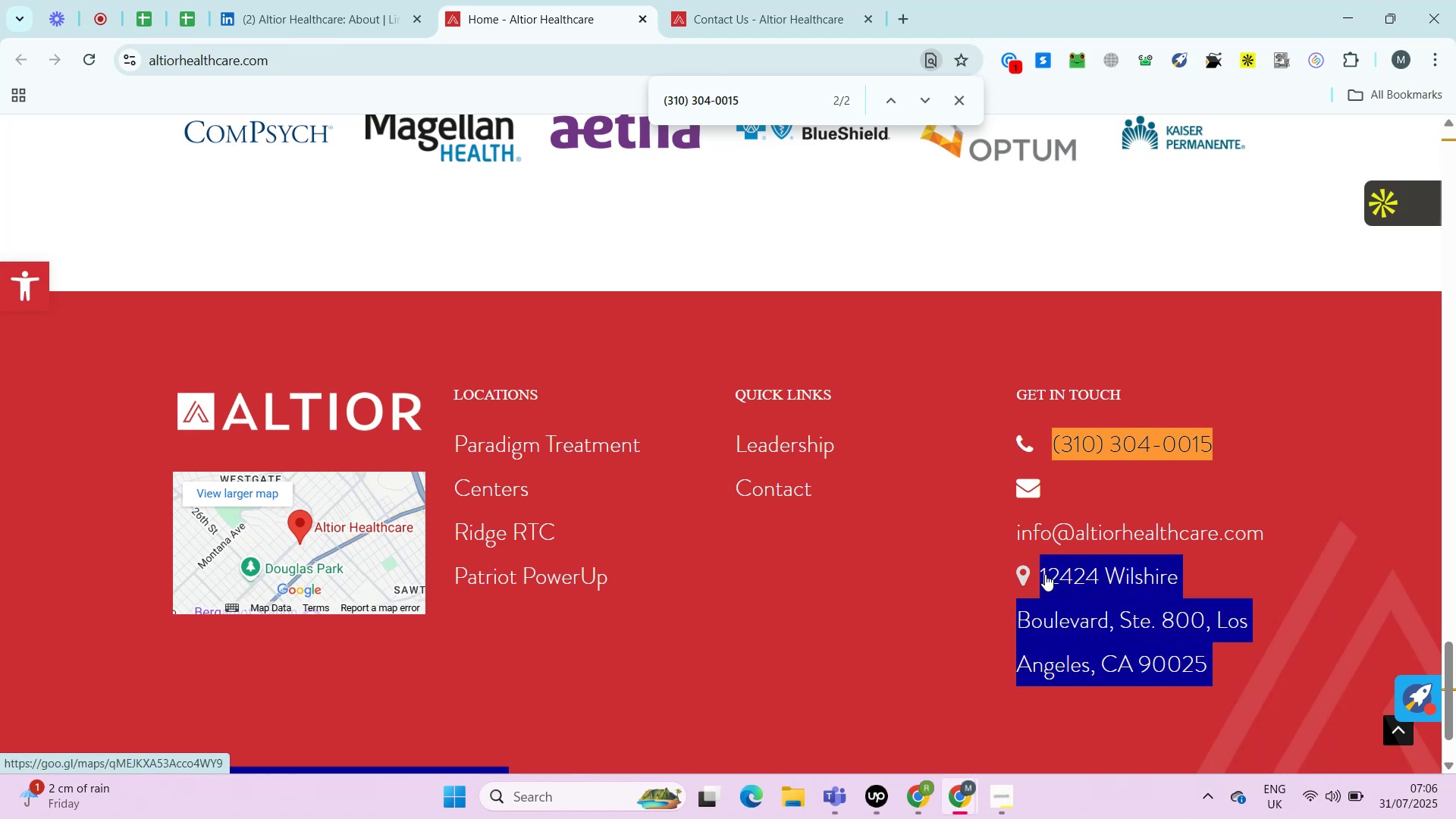 
key(Control+C)
 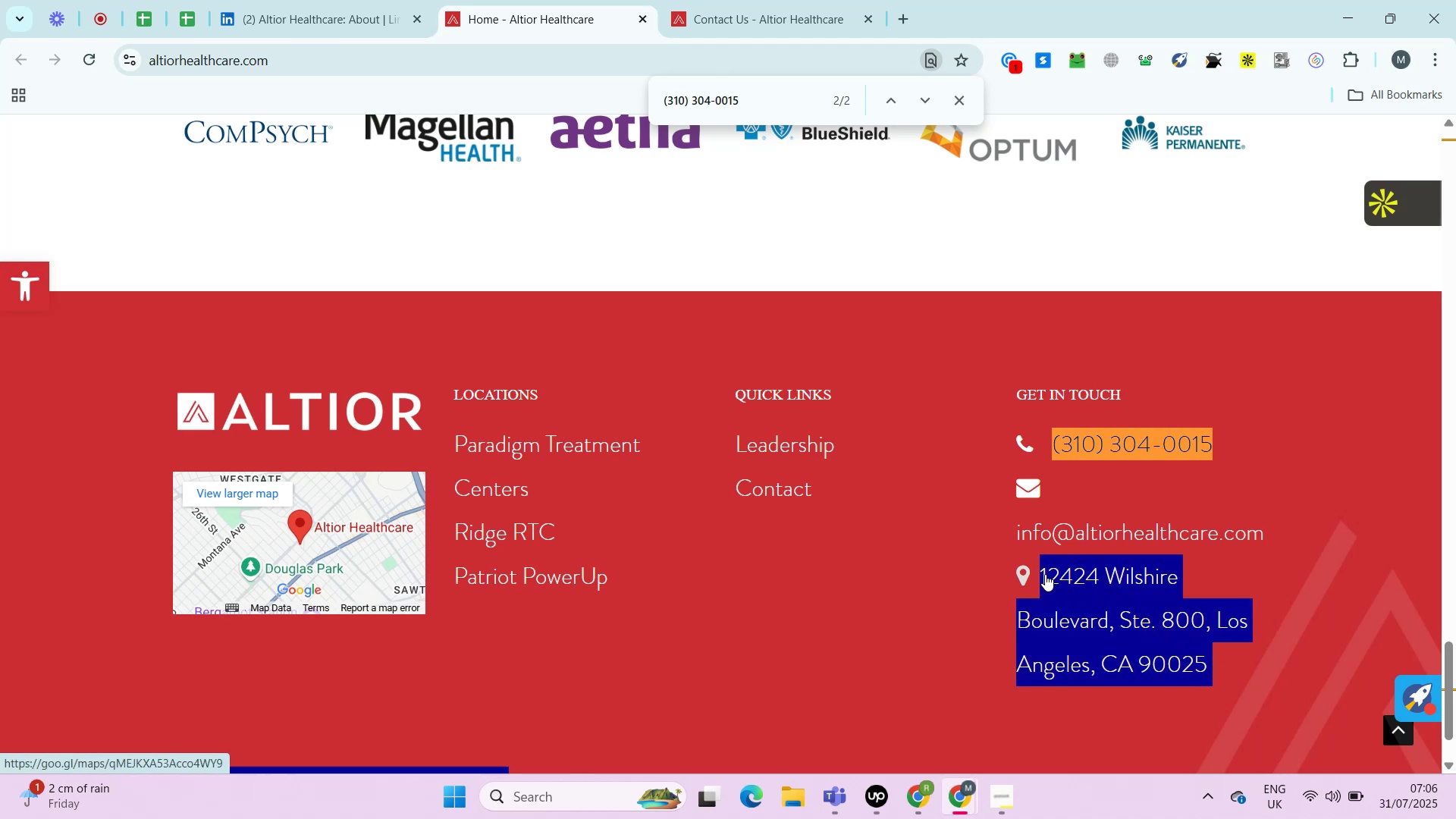 
key(Control+C)
 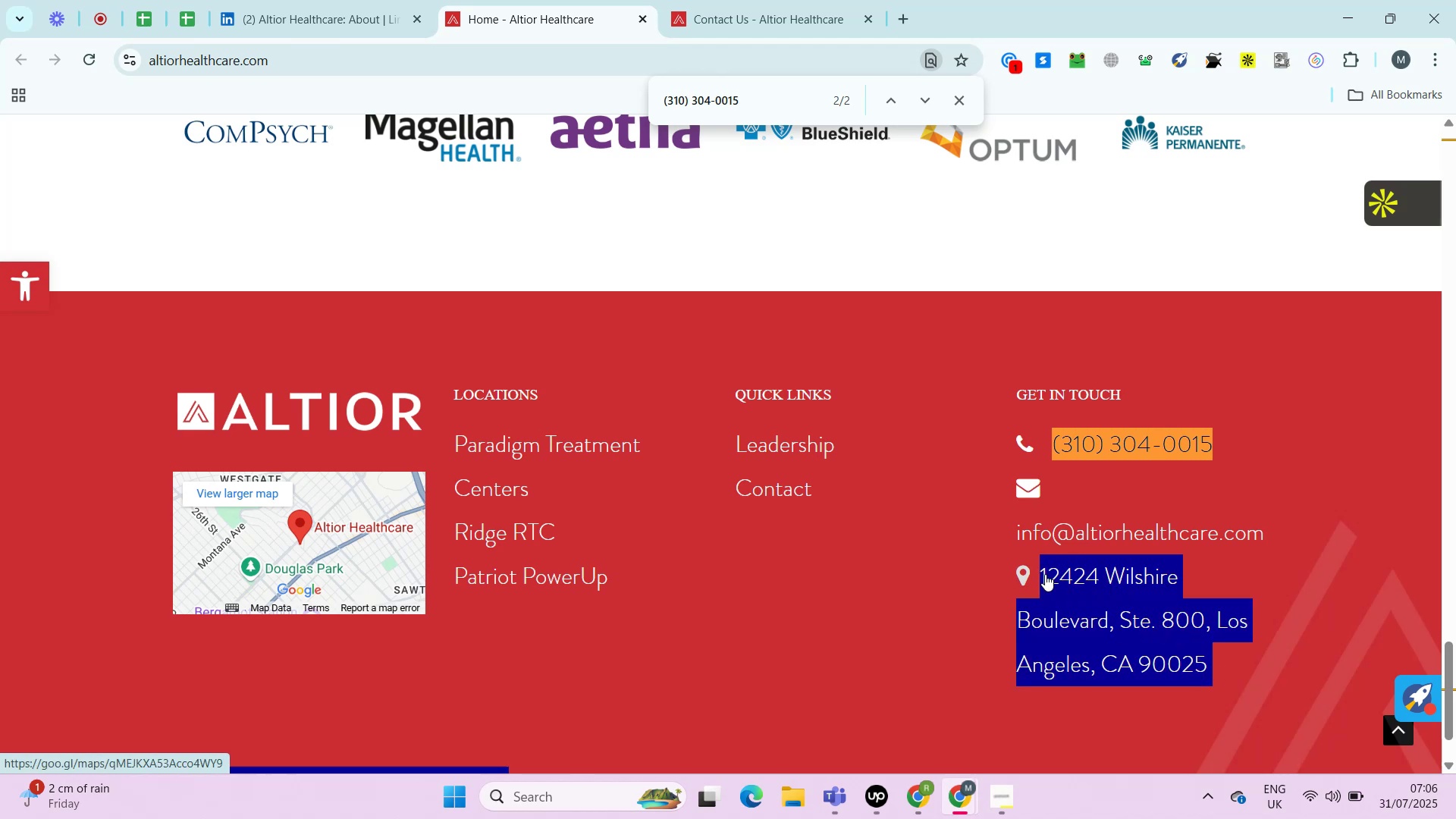 
key(Control+T)
 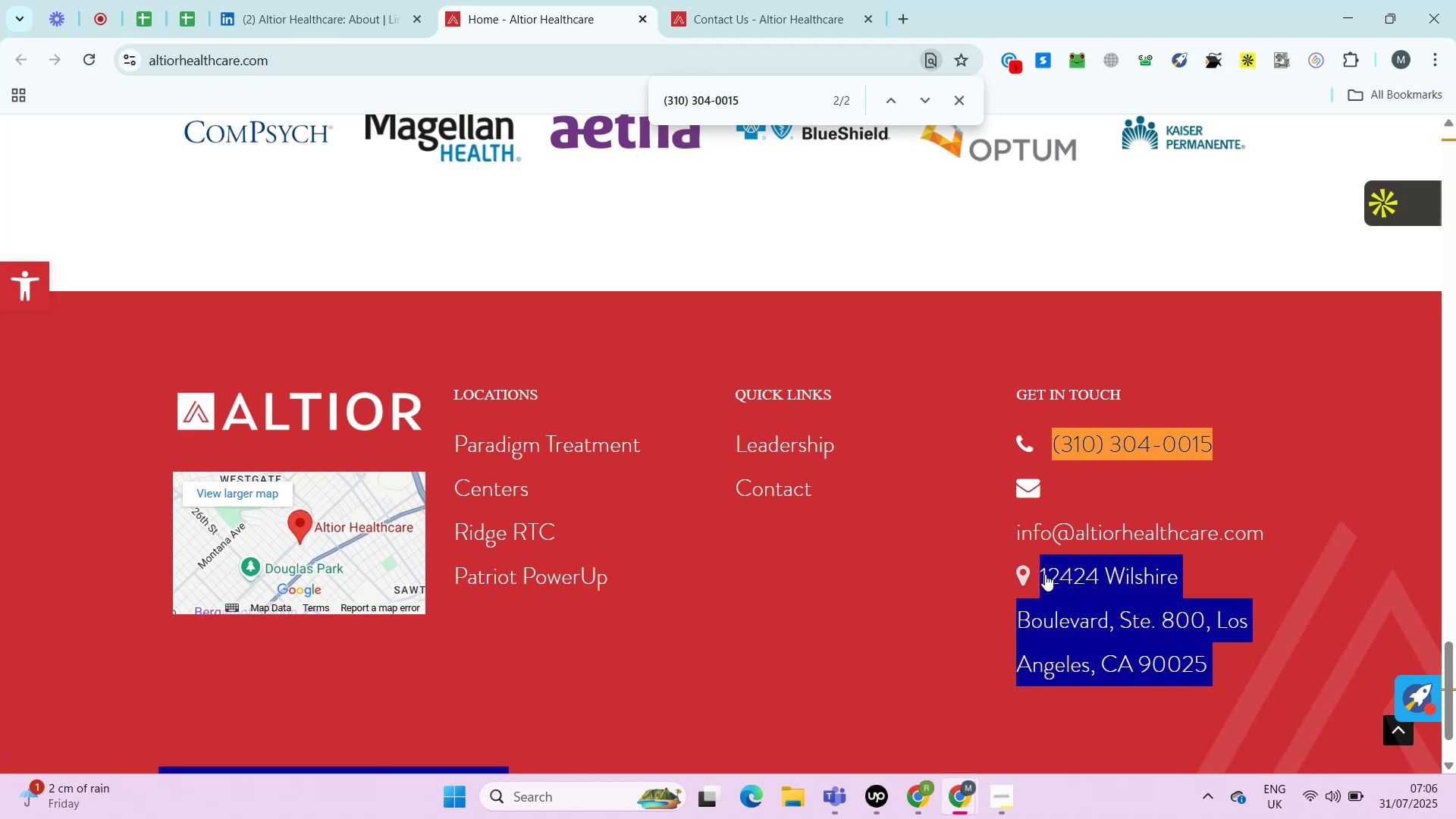 
key(Control+V)
 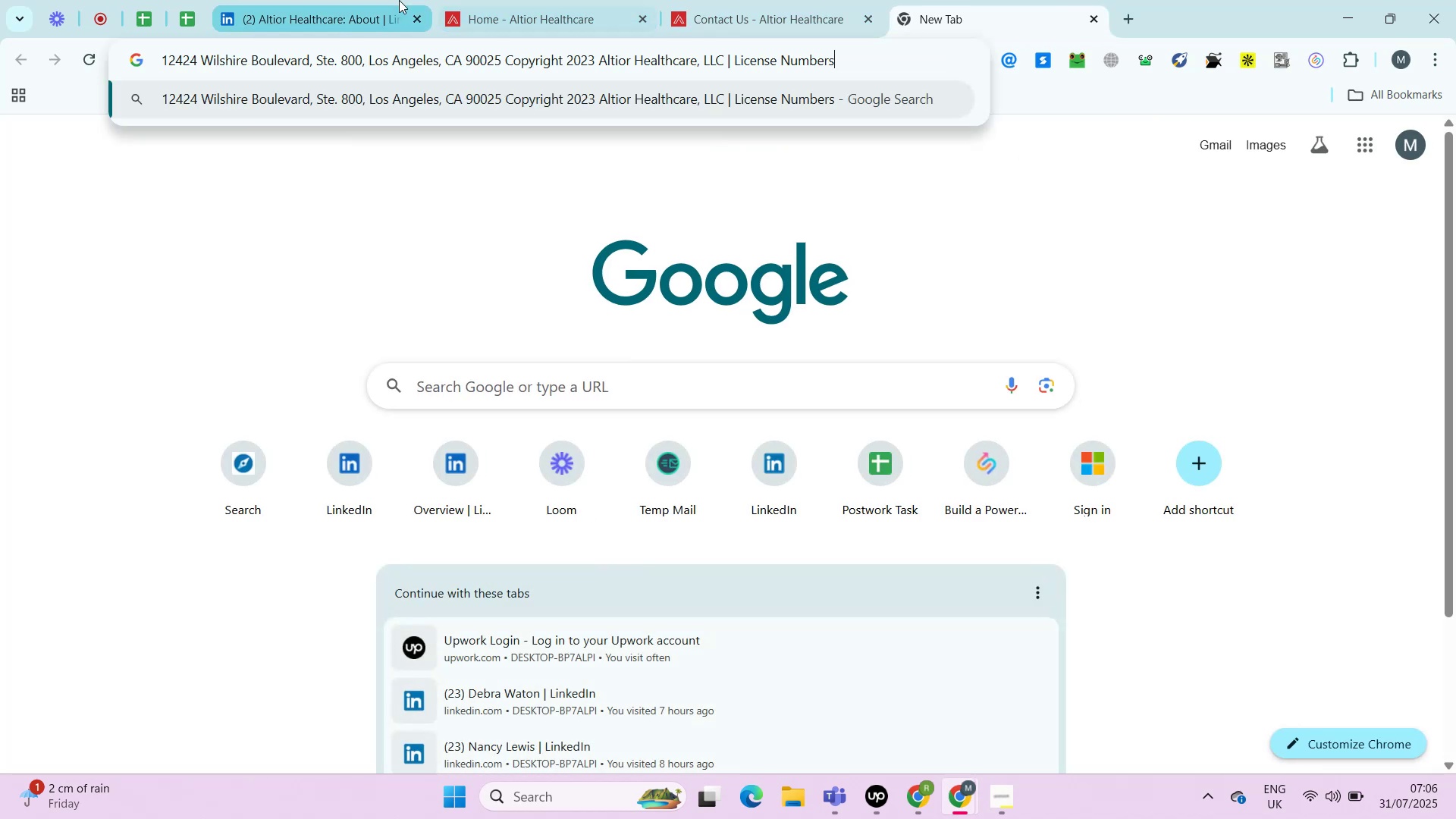 
left_click([520, 0])
 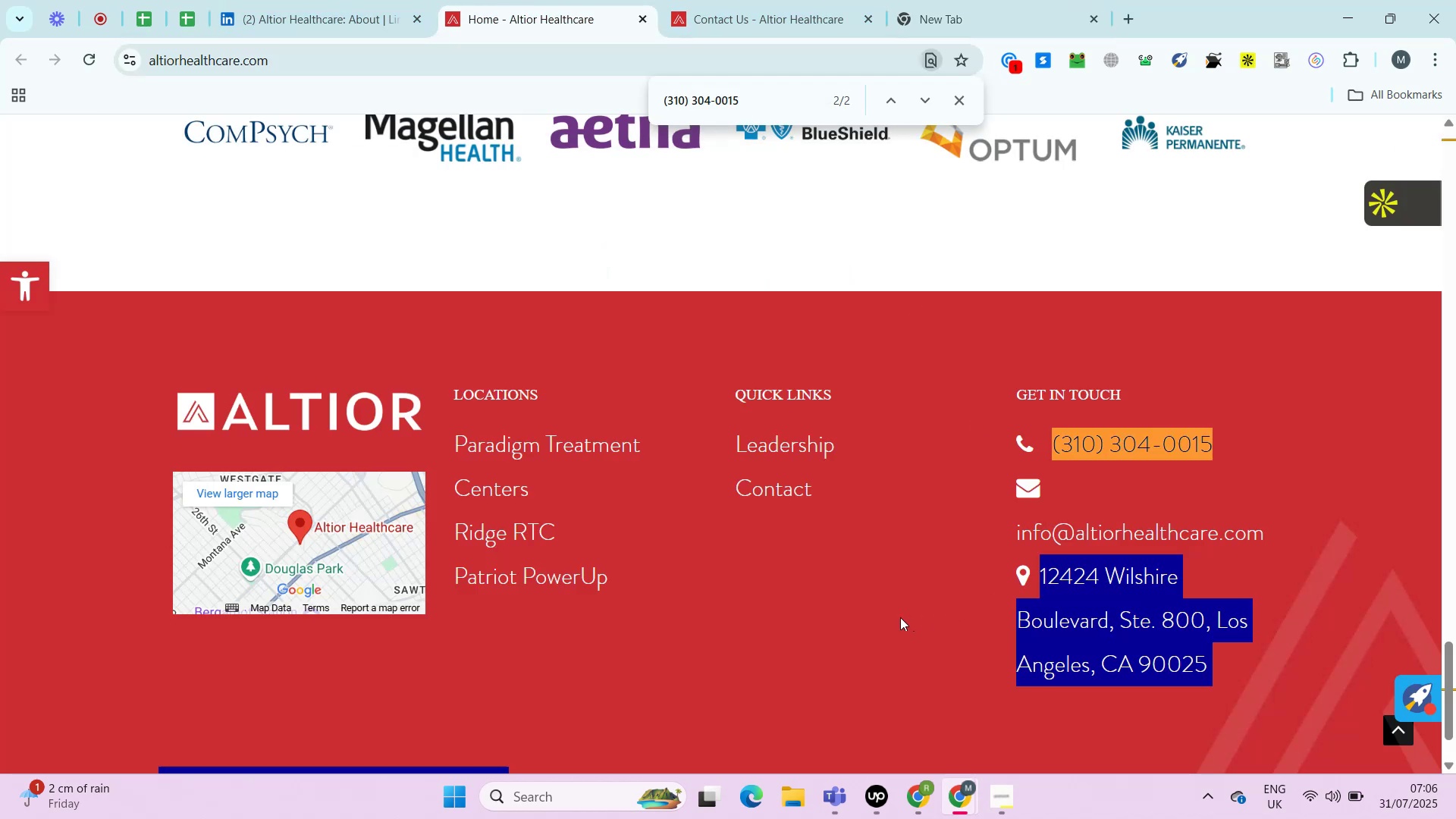 
left_click([900, 617])
 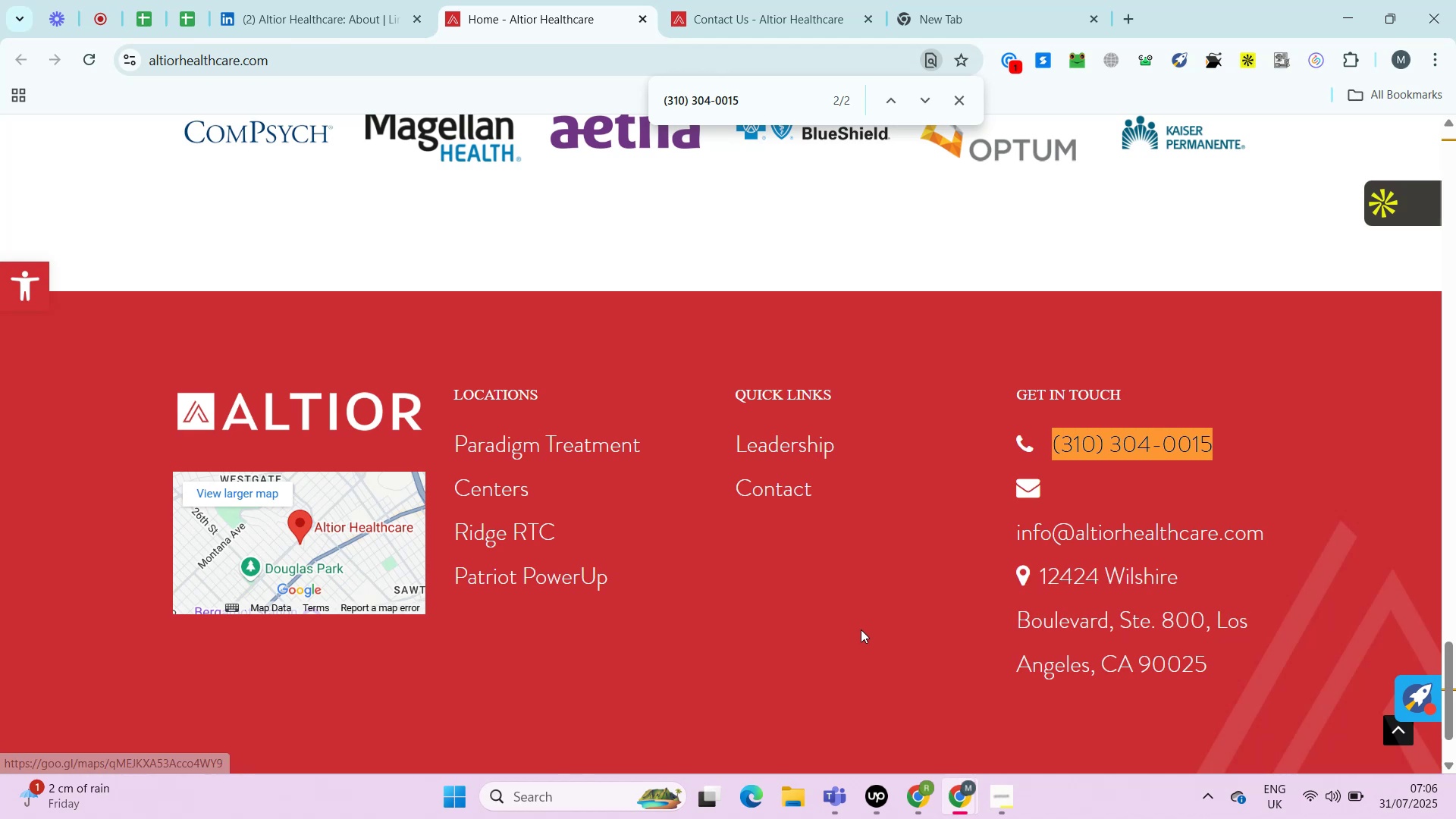 
left_click_drag(start_coordinate=[1233, 666], to_coordinate=[1043, 573])
 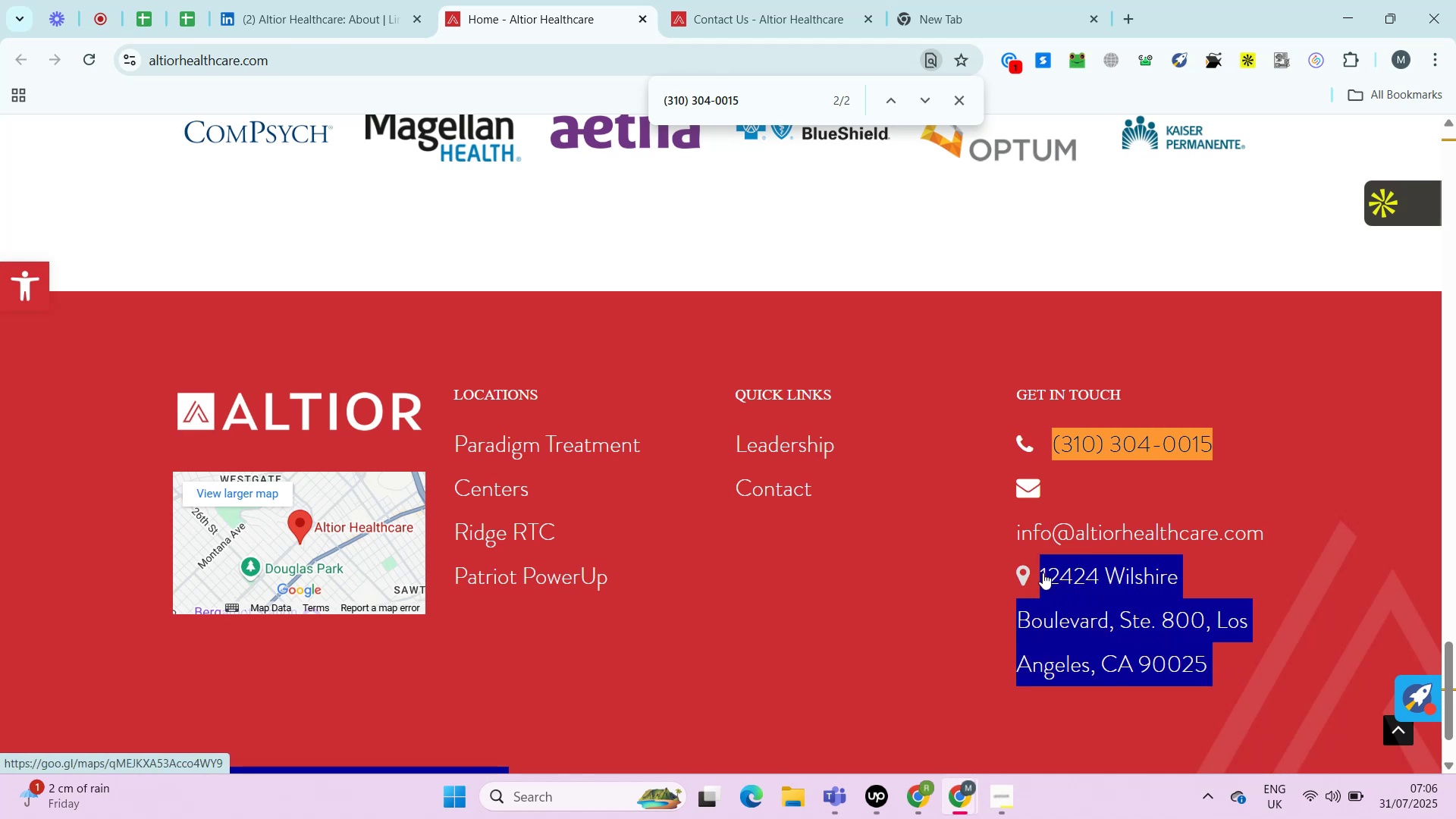 
key(Control+C)
 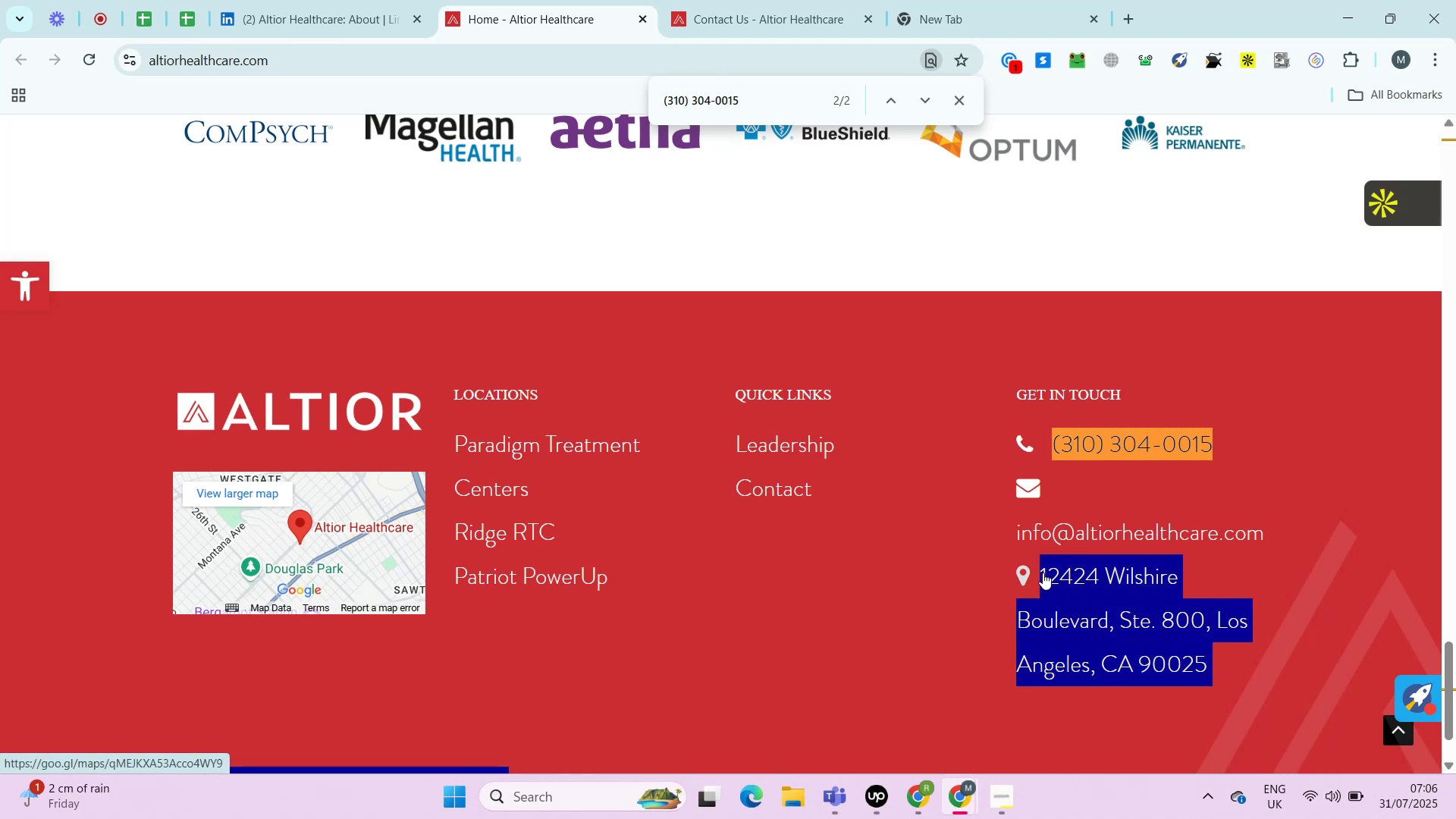 
key(Control+C)
 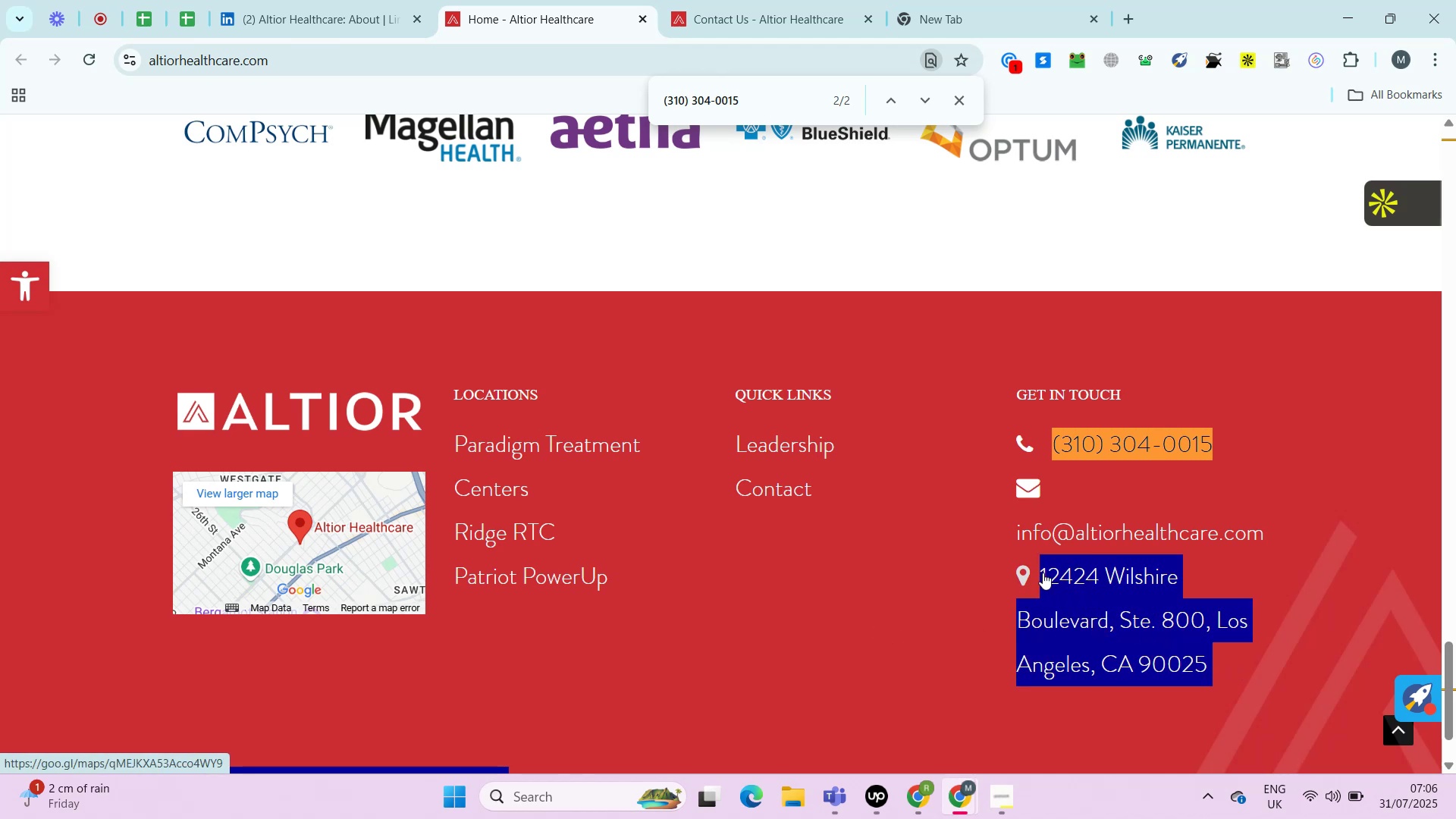 
key(Control+T)
 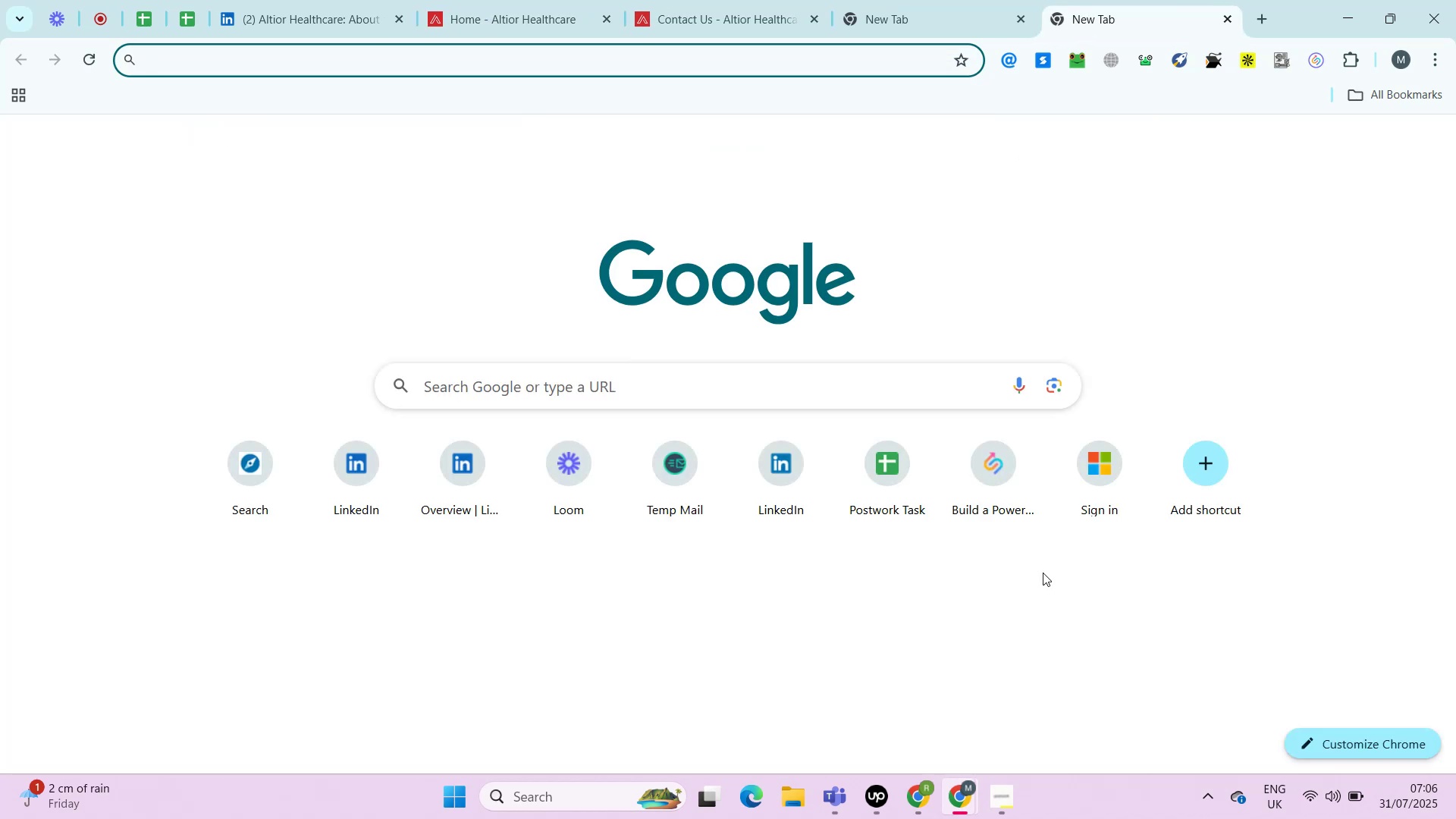 
key(Control+V)
 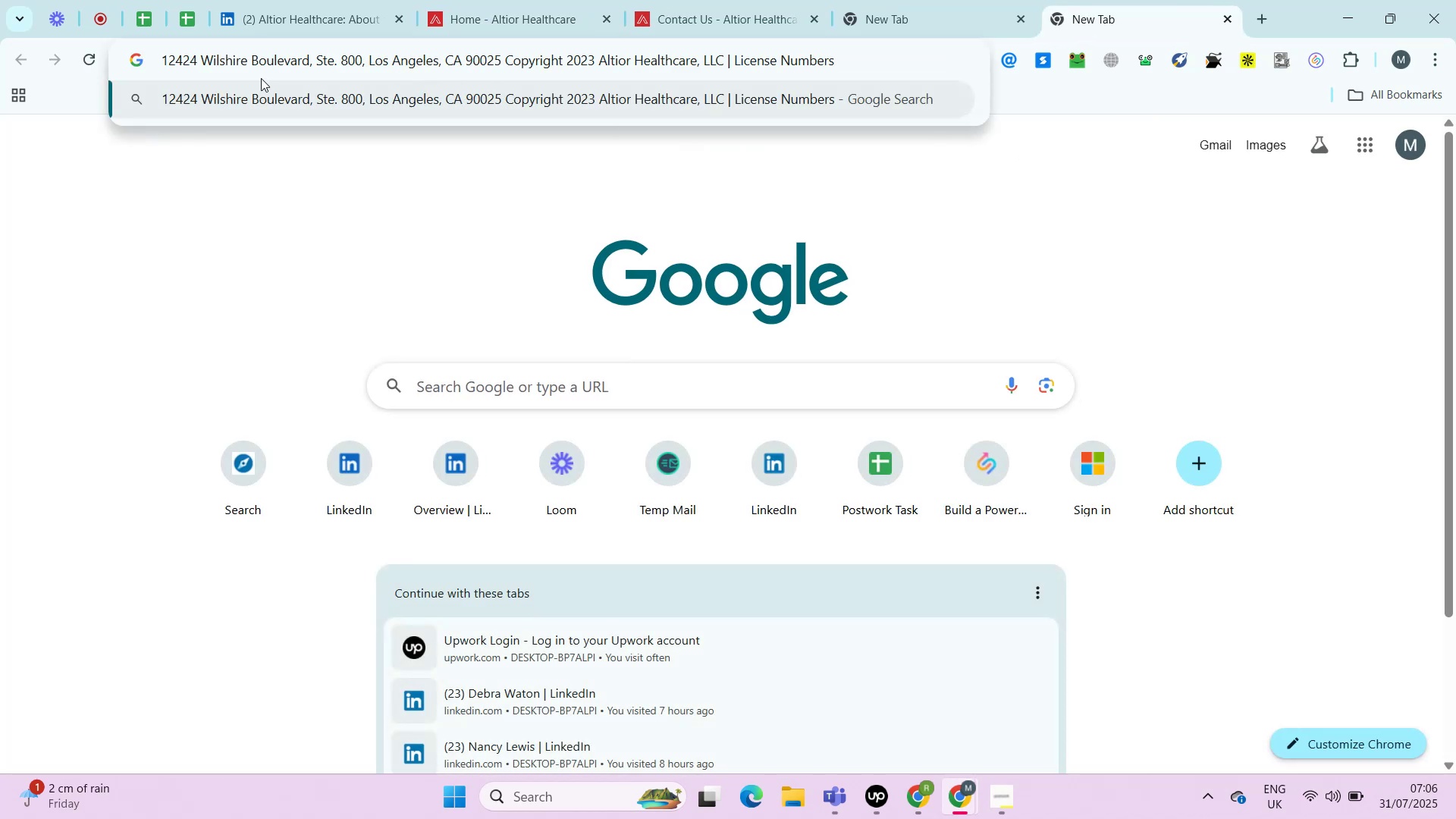 
left_click_drag(start_coordinate=[158, 58], to_coordinate=[500, 58])
 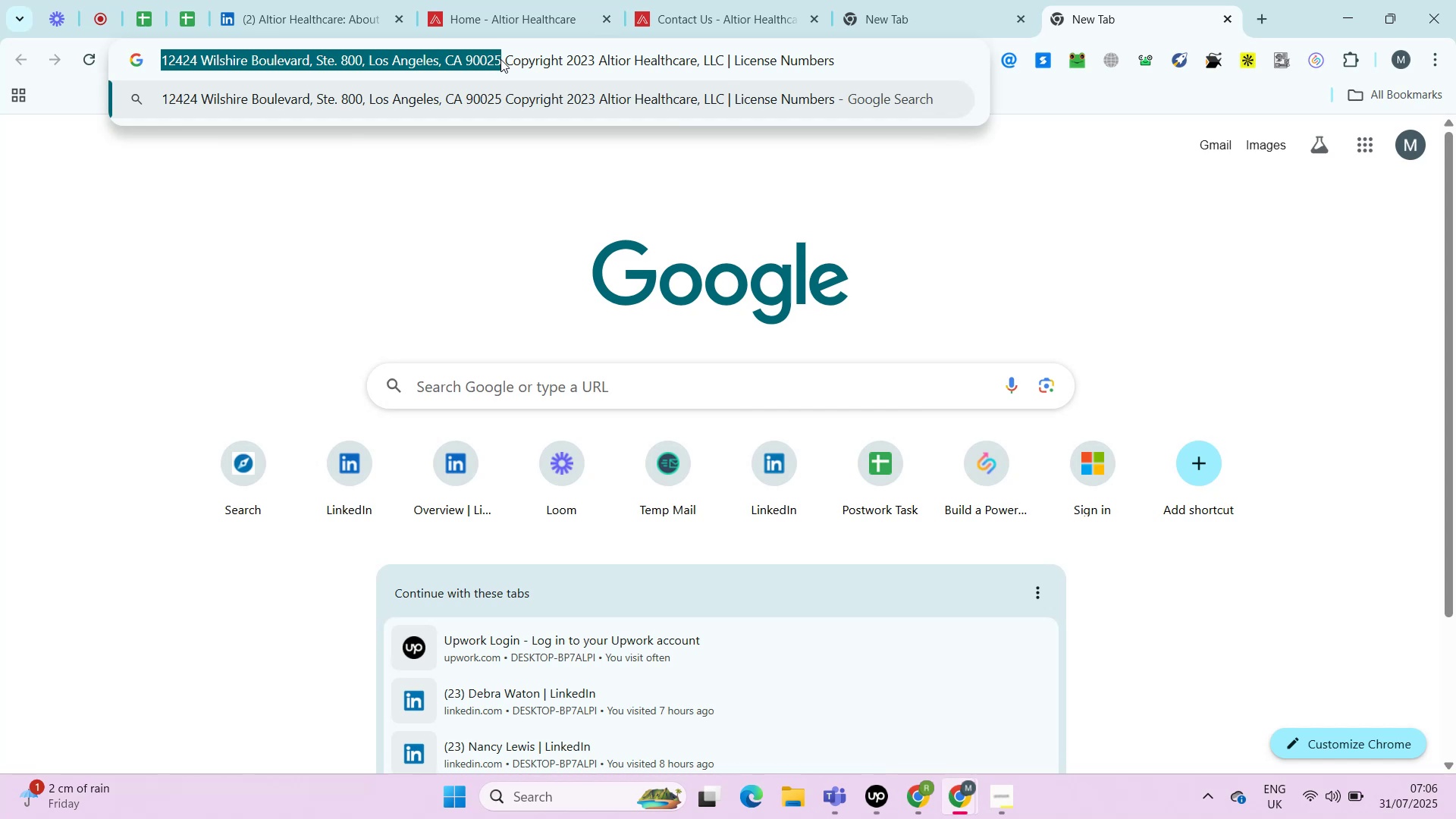 
key(Control+C)
 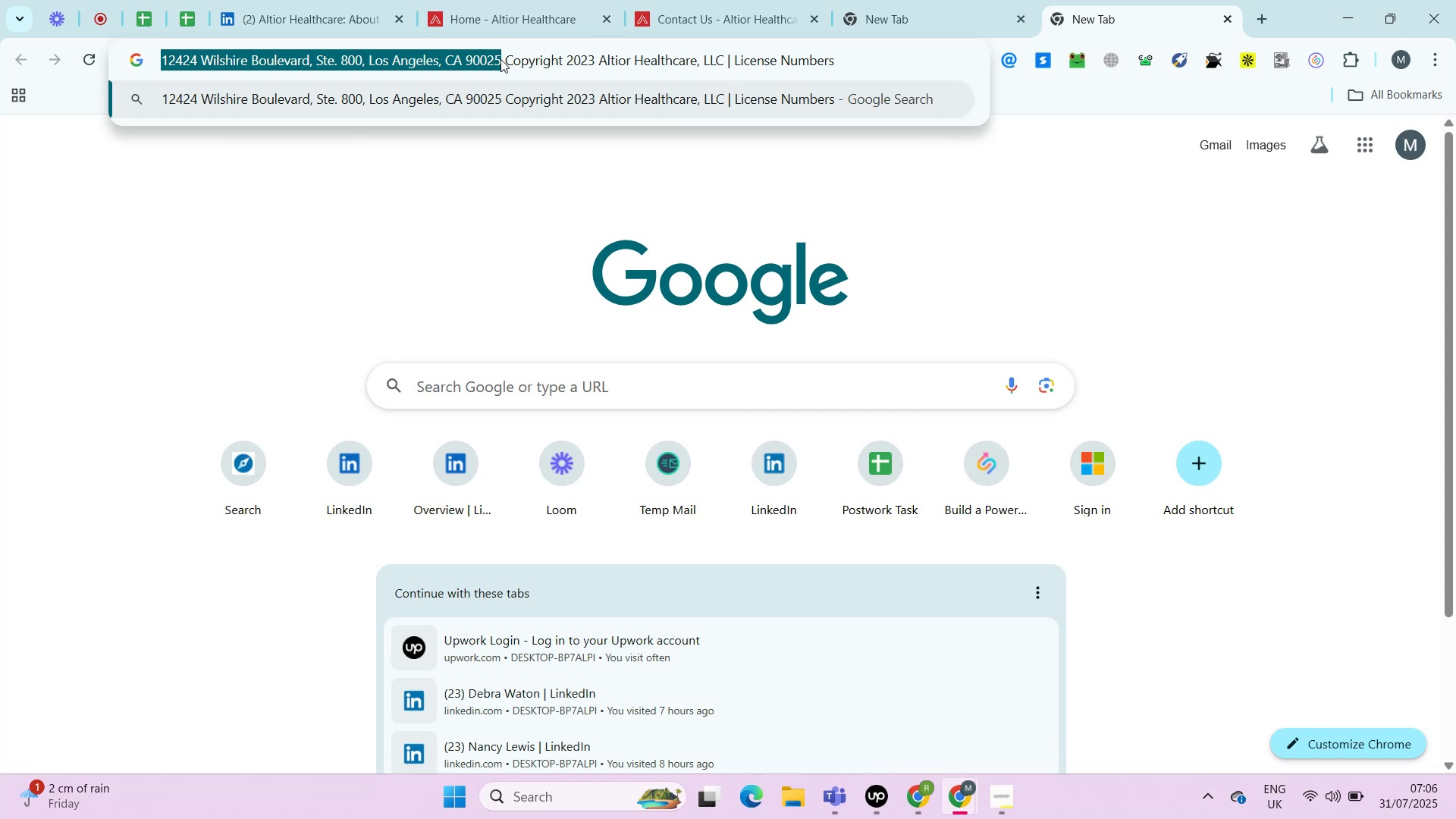 
key(Control+C)
 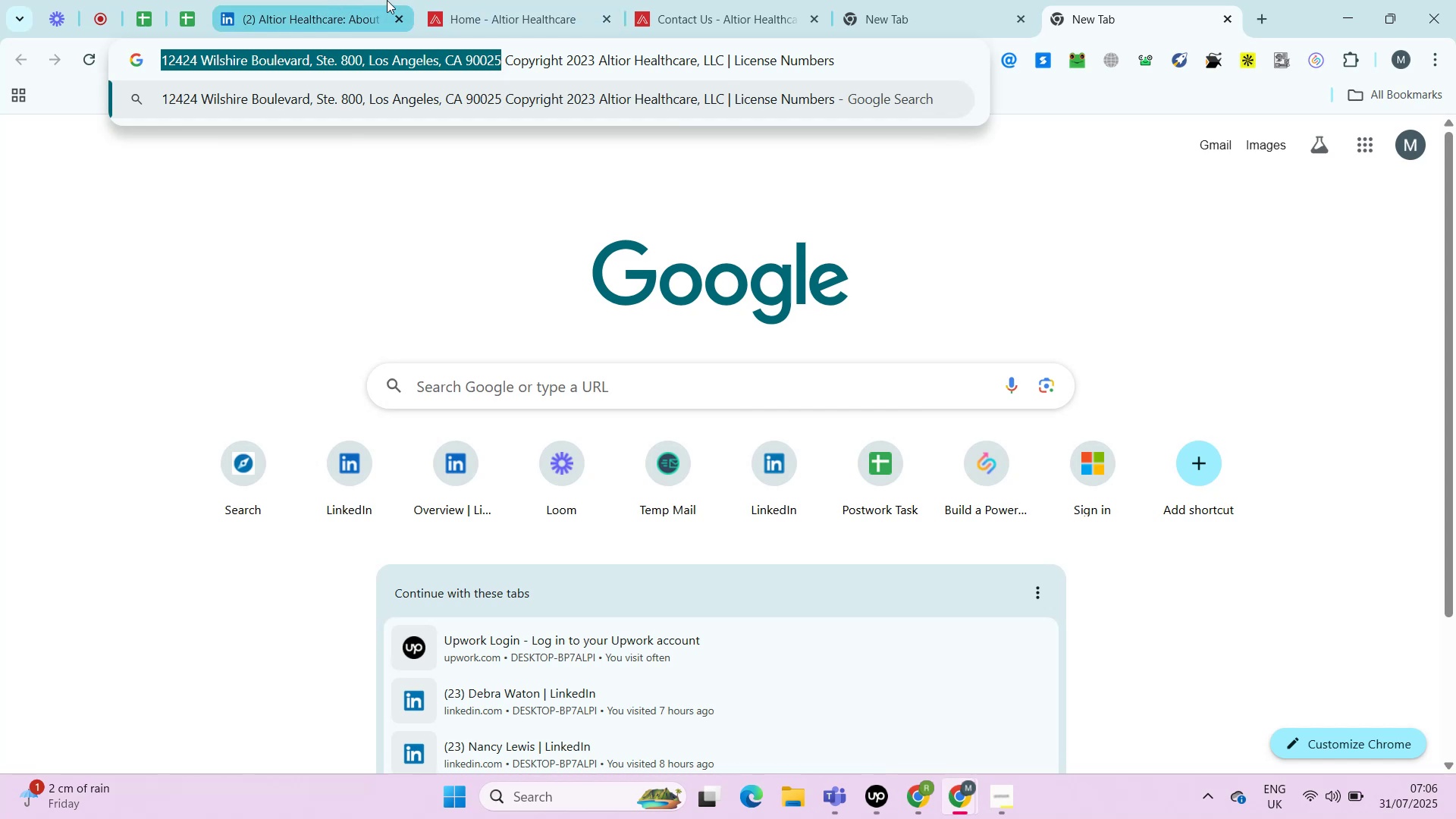 
left_click([502, 0])
 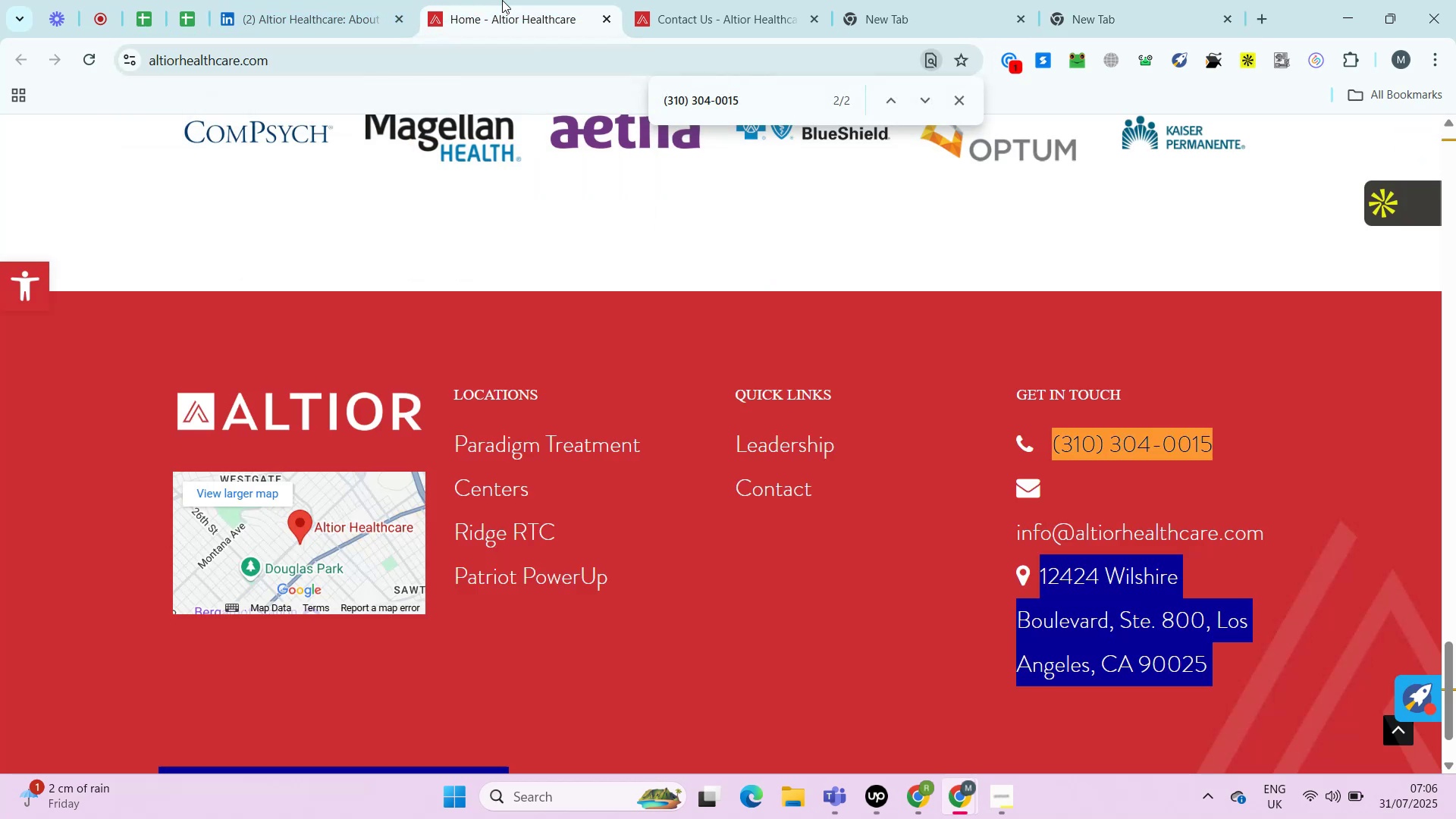 
key(Control+F)
 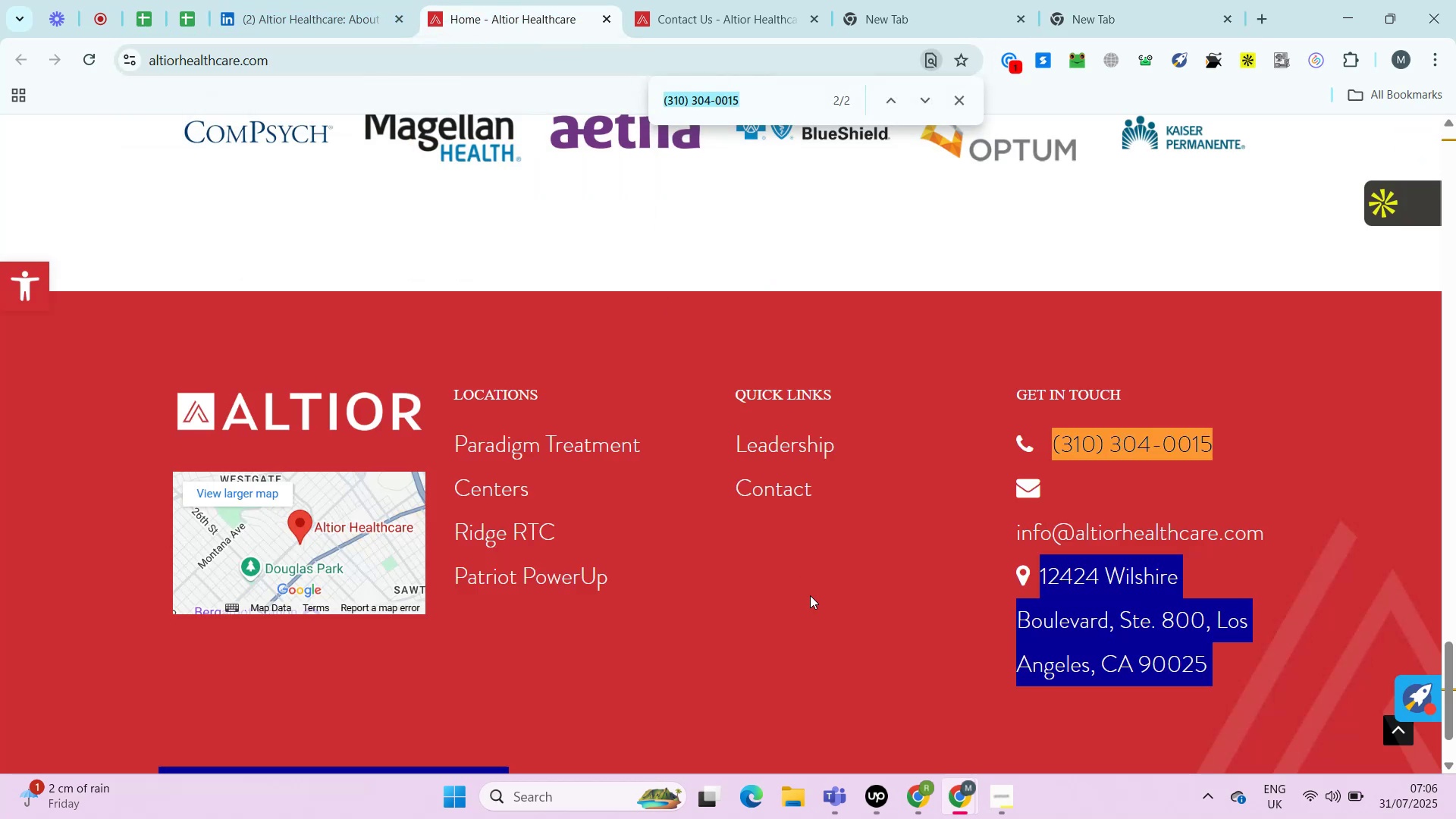 
key(Control+V)
 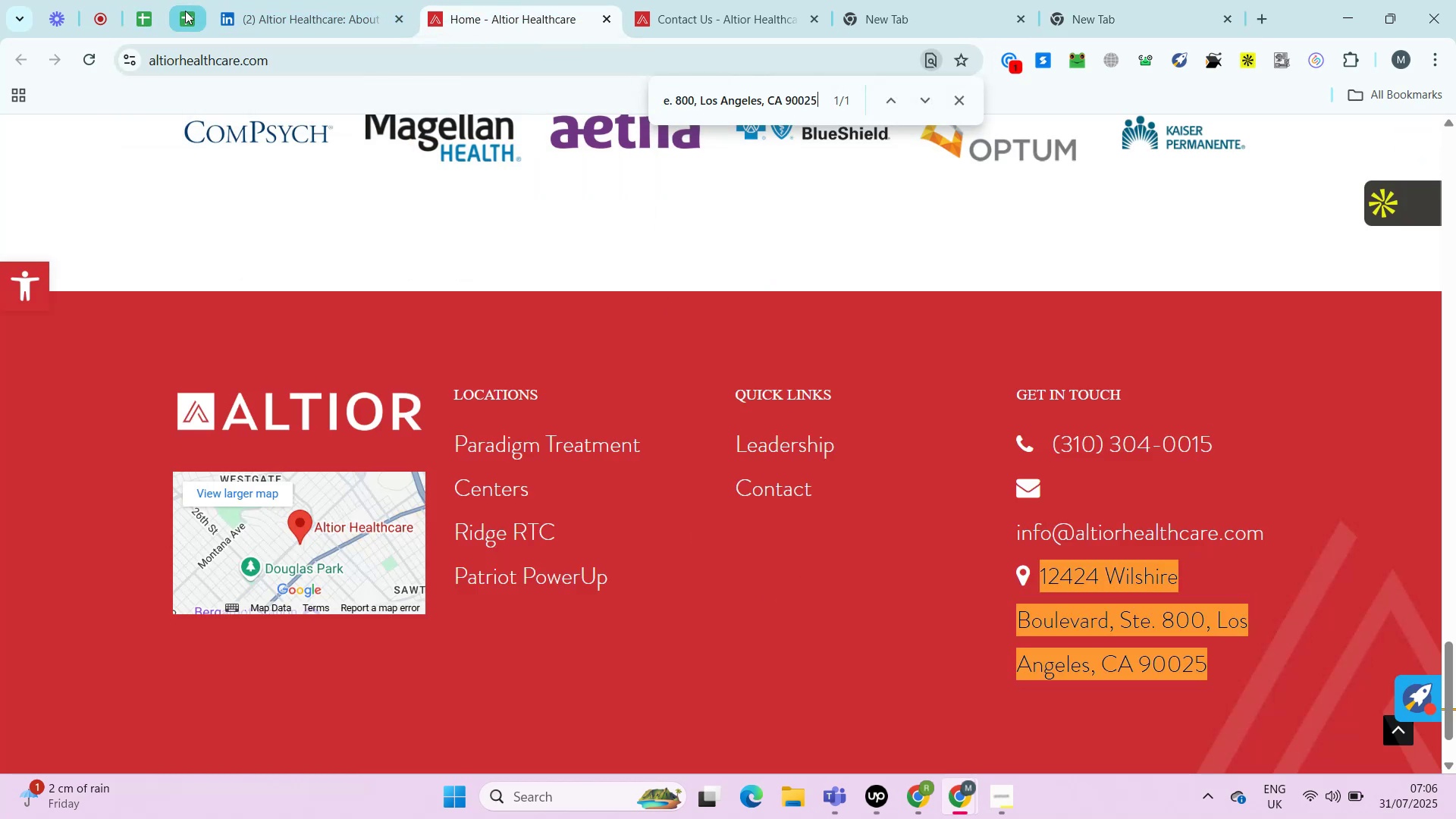 
left_click([185, 11])
 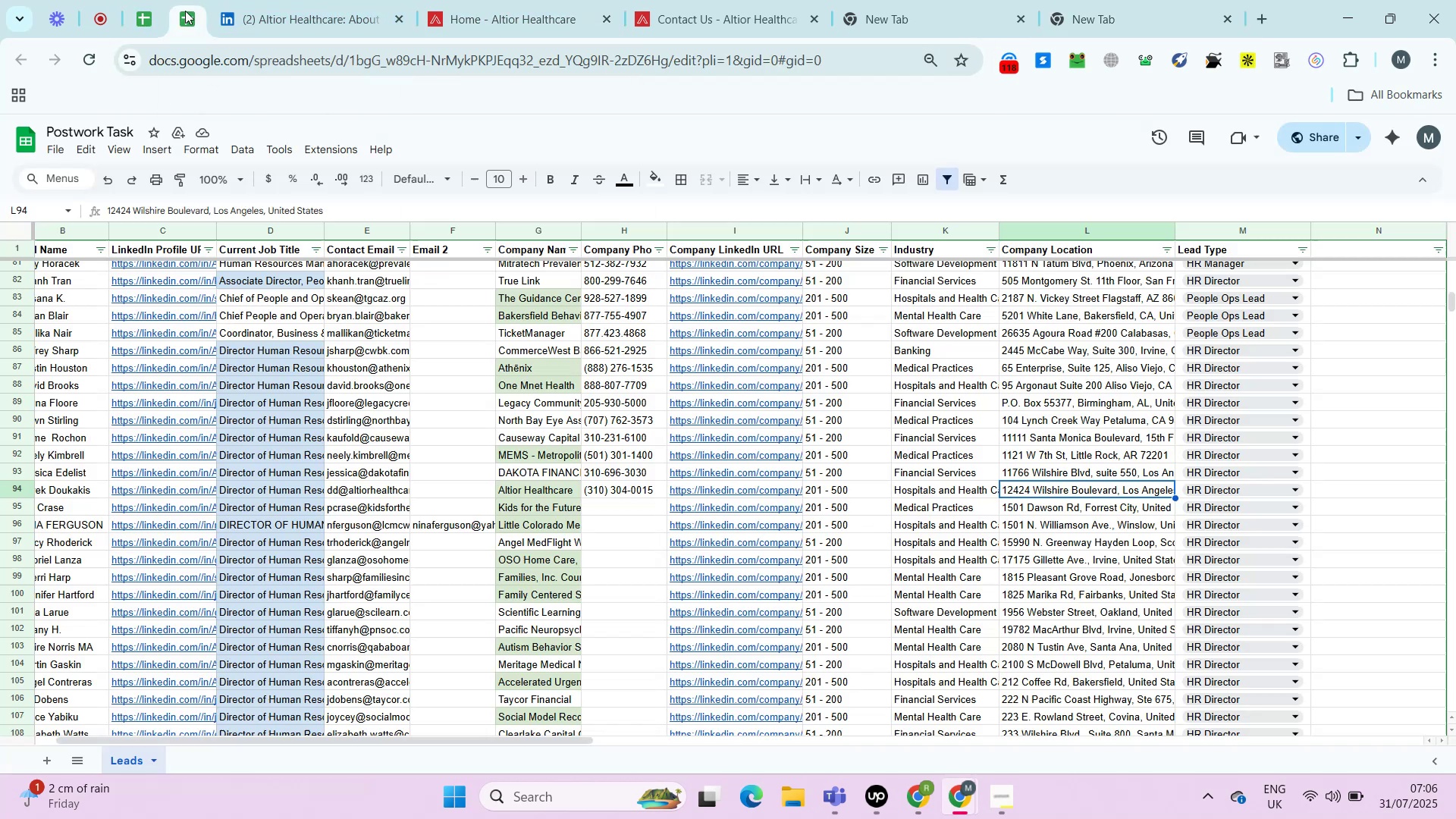 
key(Control+Shift+ShiftLeft)
 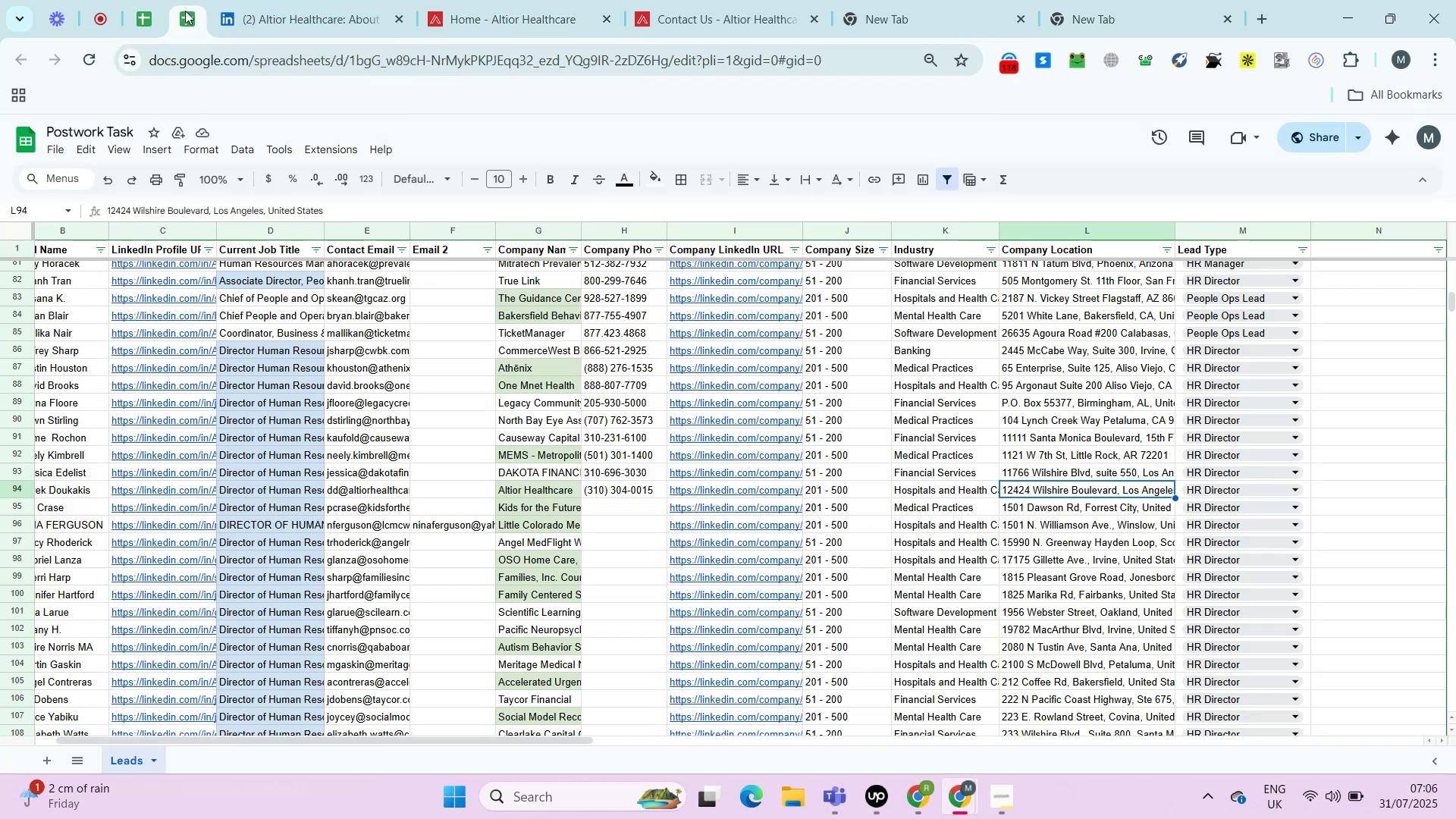 
key(Control+Shift+V)
 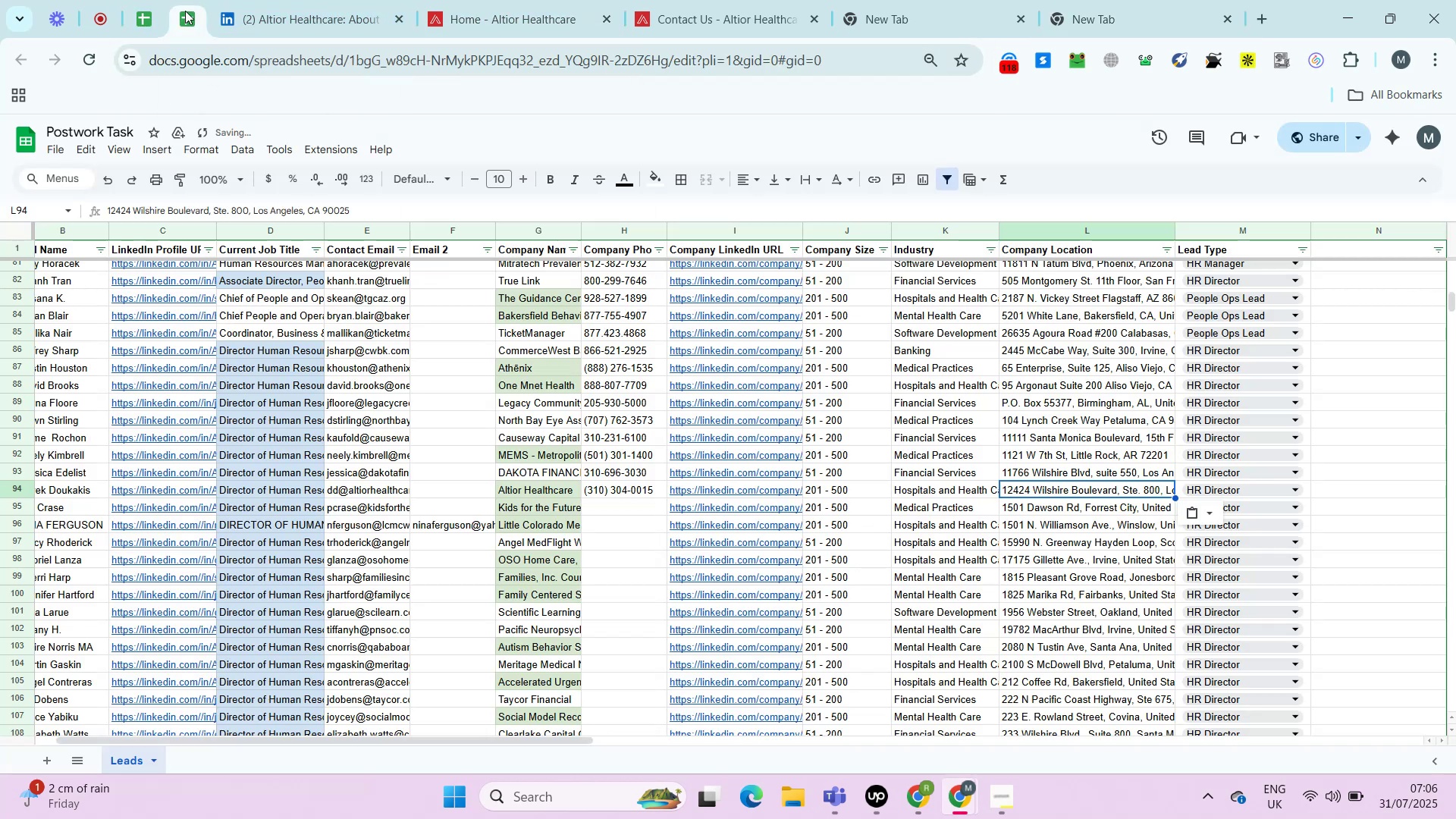 
key(ArrowLeft)
 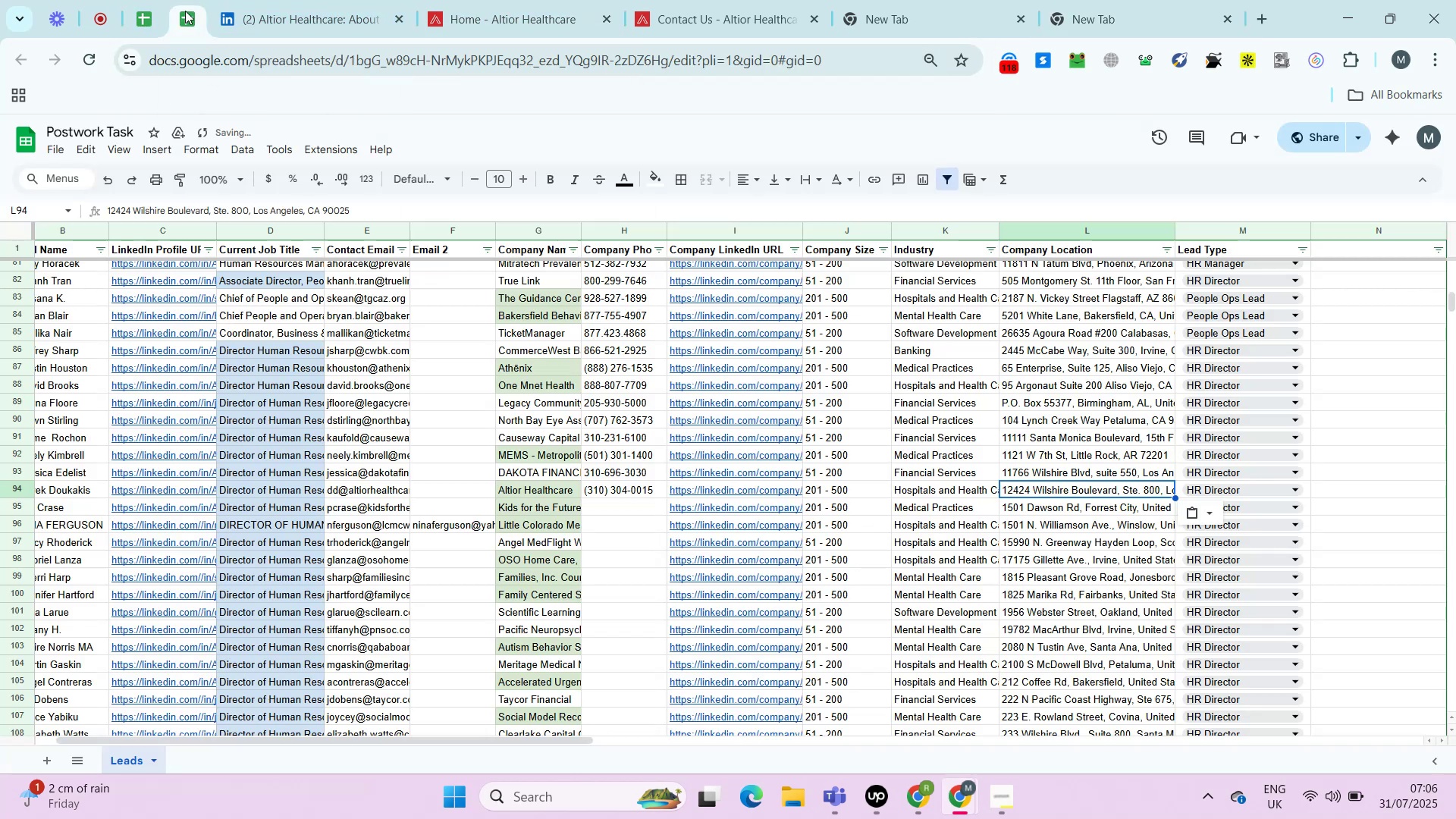 
key(ArrowLeft)
 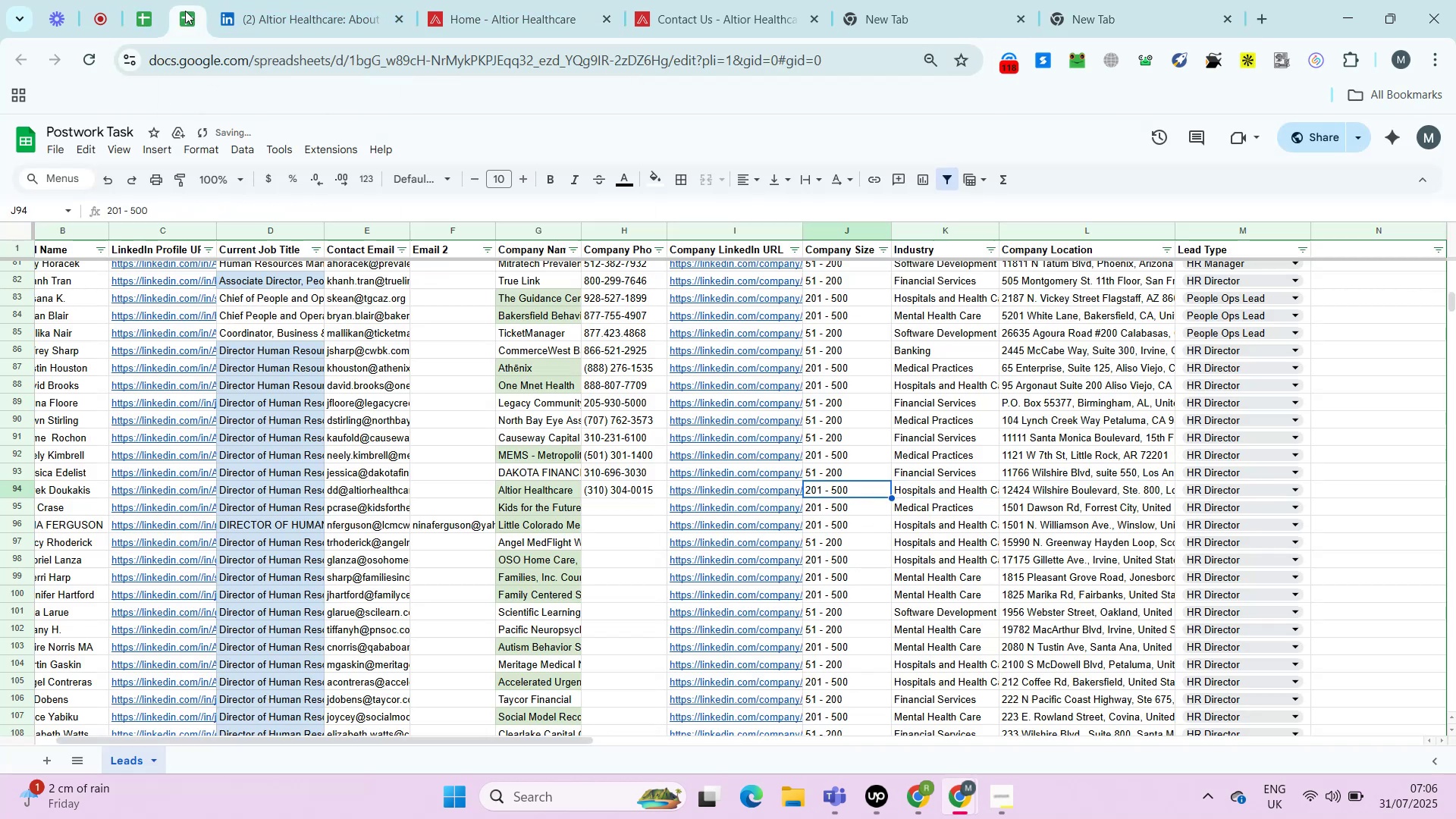 
key(ArrowLeft)
 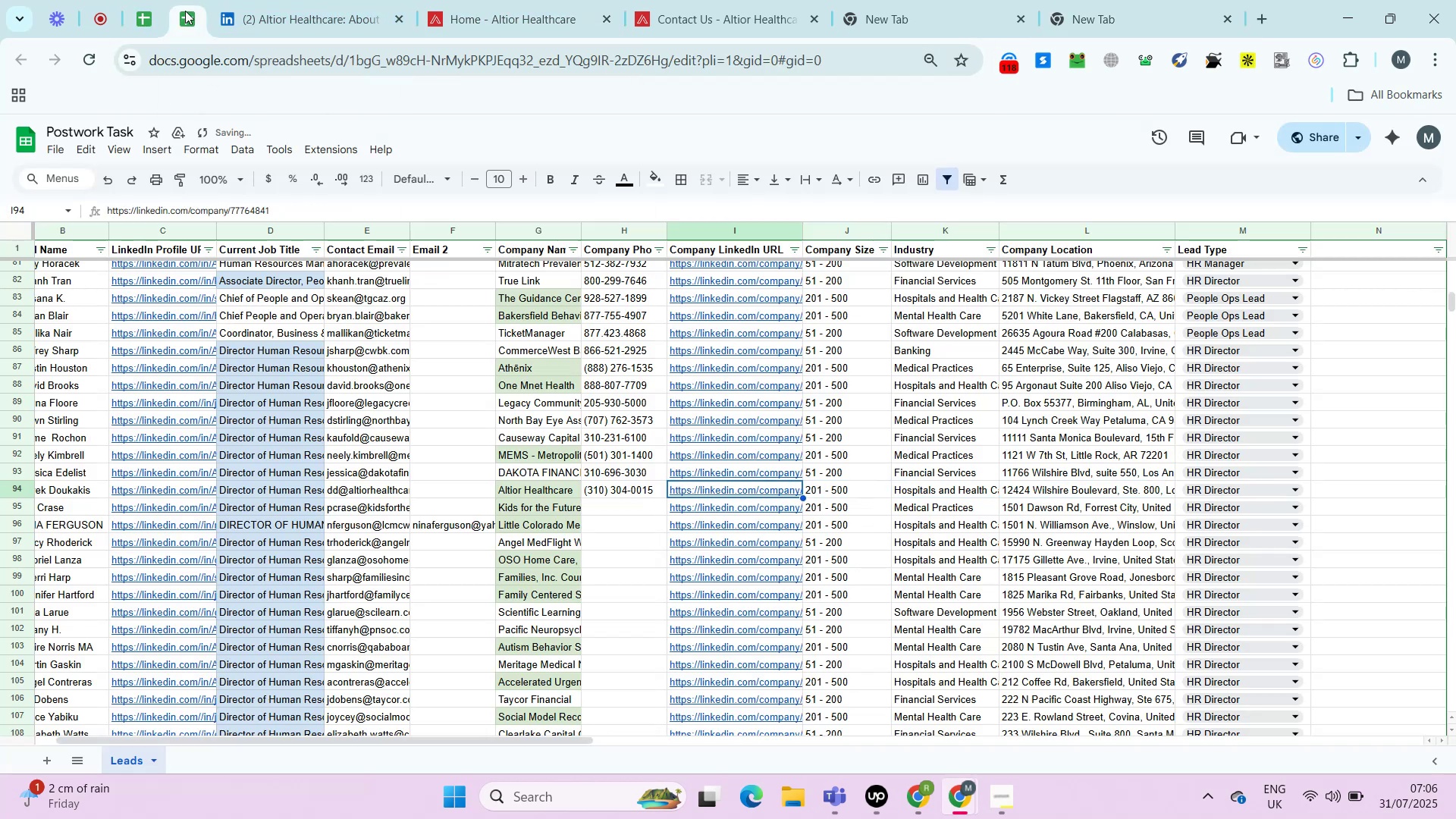 
key(ArrowLeft)
 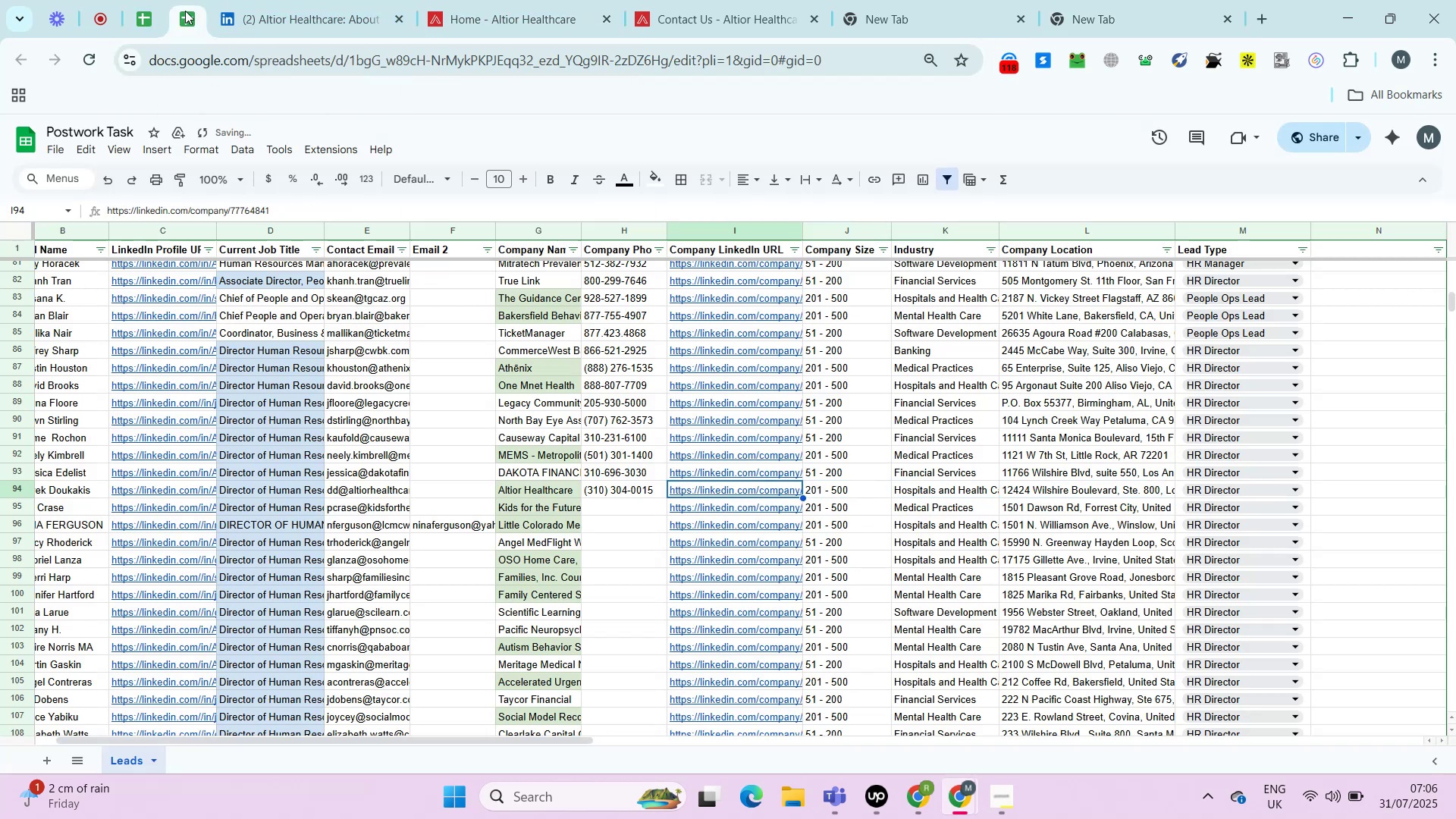 
key(ArrowDown)
 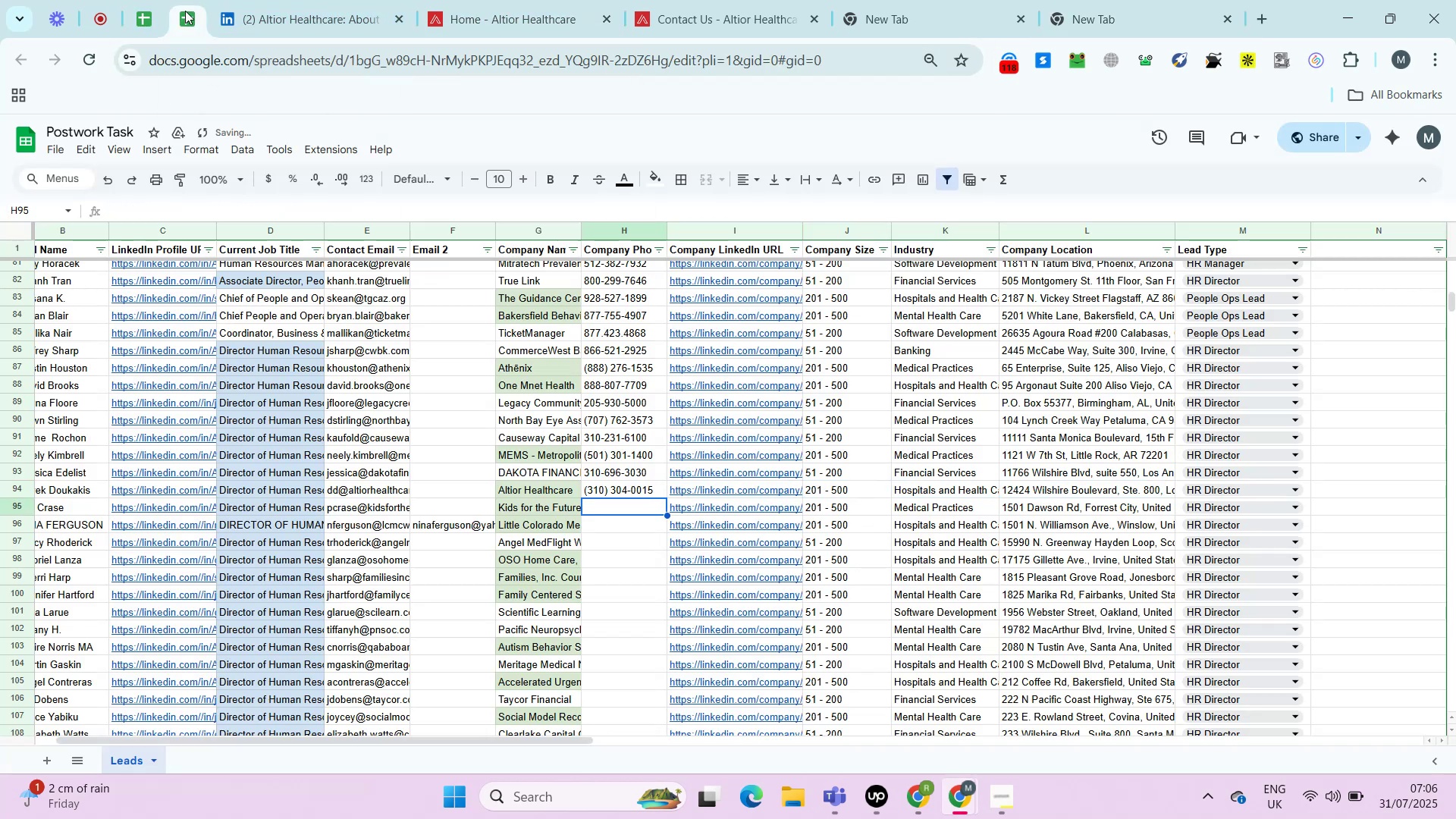 
key(ArrowRight)
 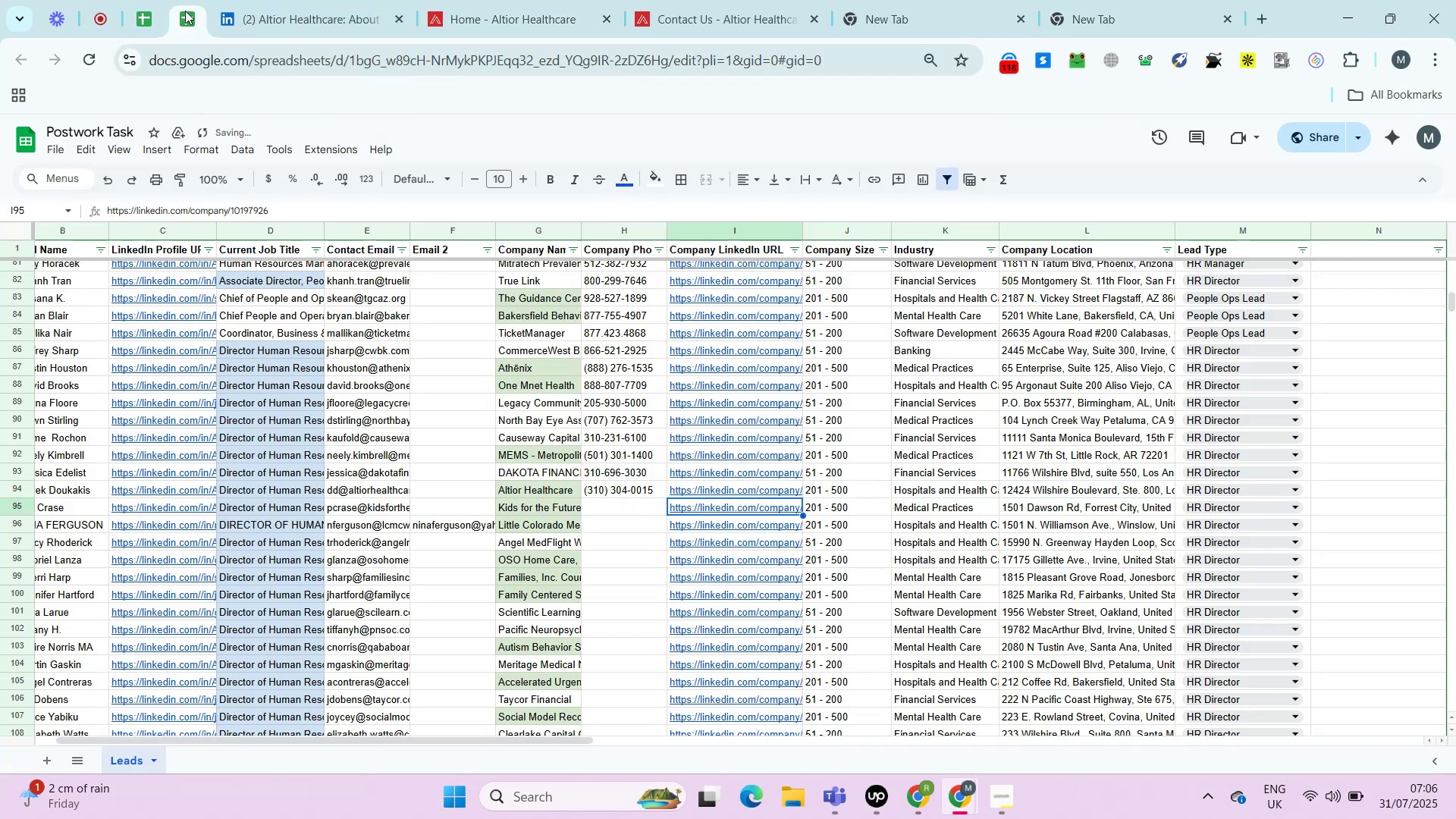 
key(Alt+AltLeft)
 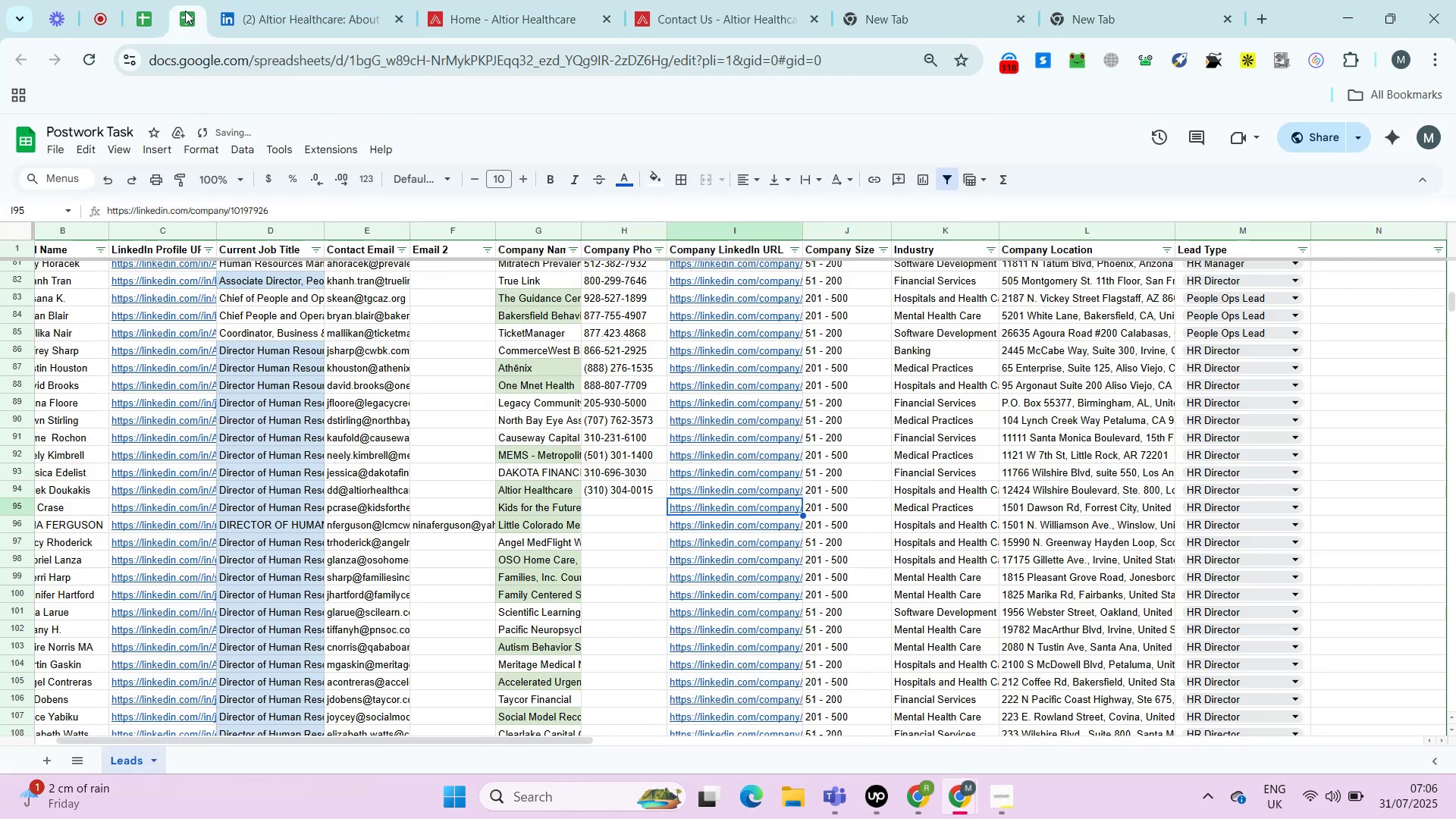 
key(Alt+Enter)
 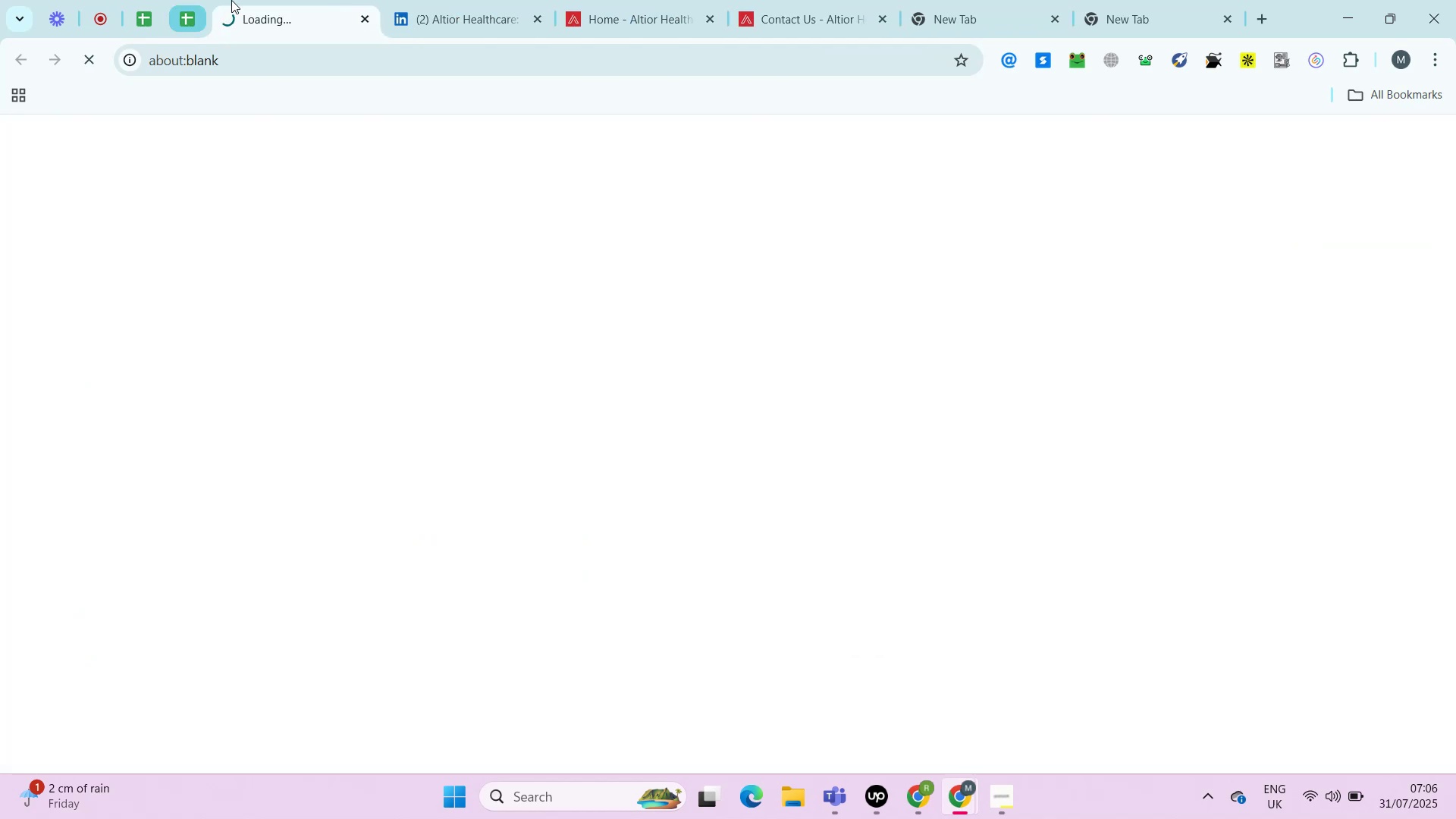 
right_click([279, 0])
 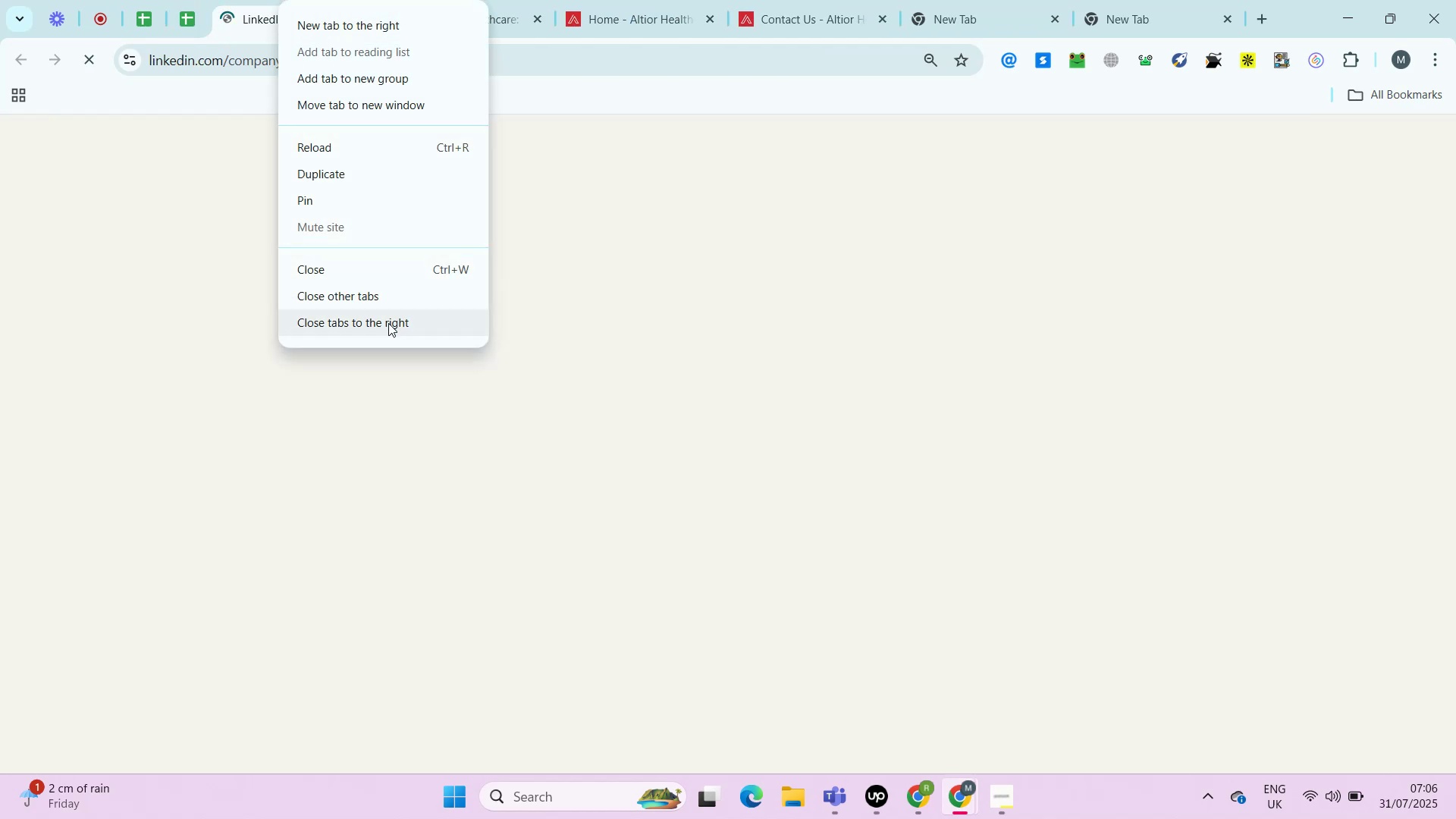 
left_click([388, 323])
 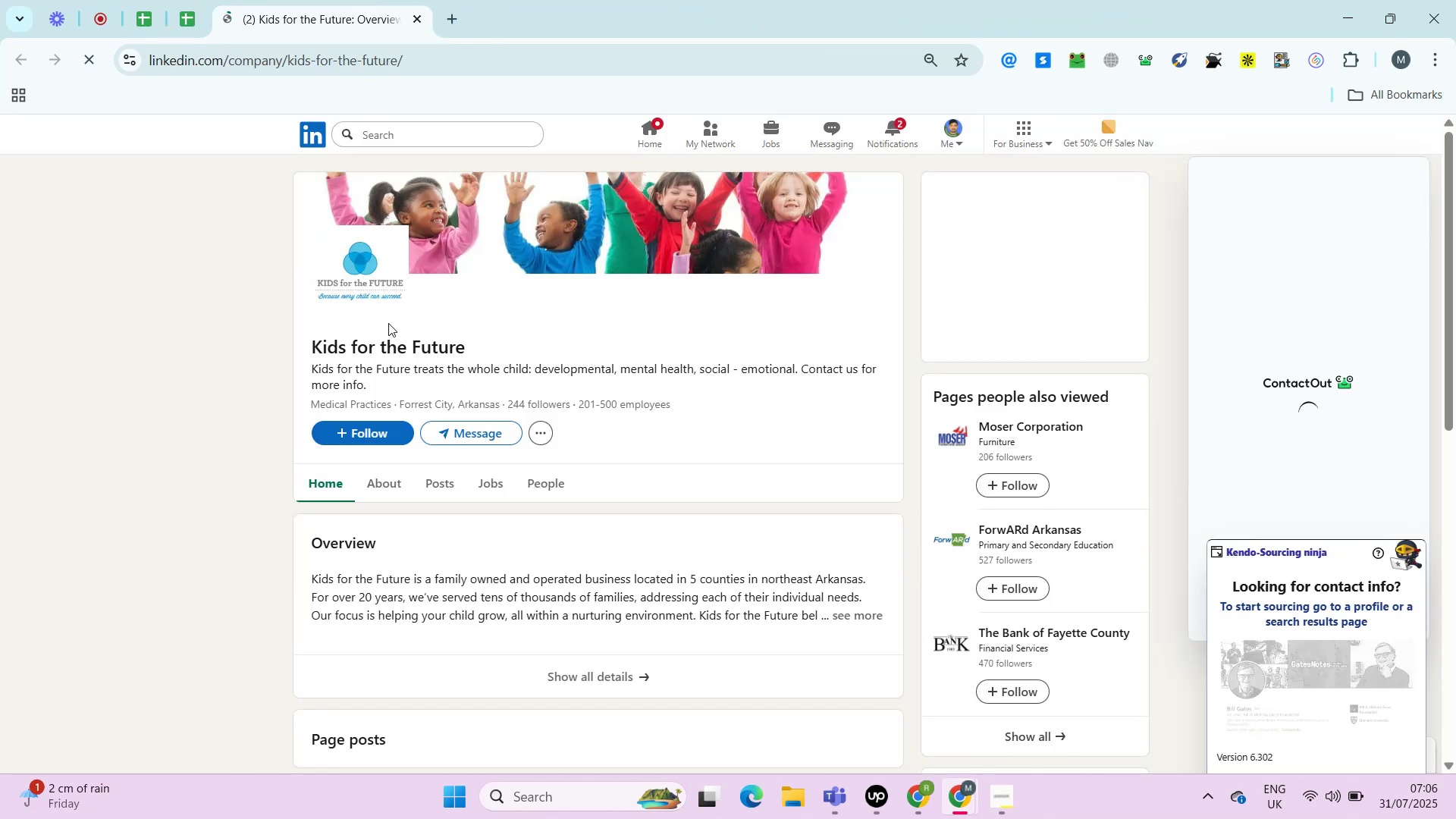 
wait(12.21)
 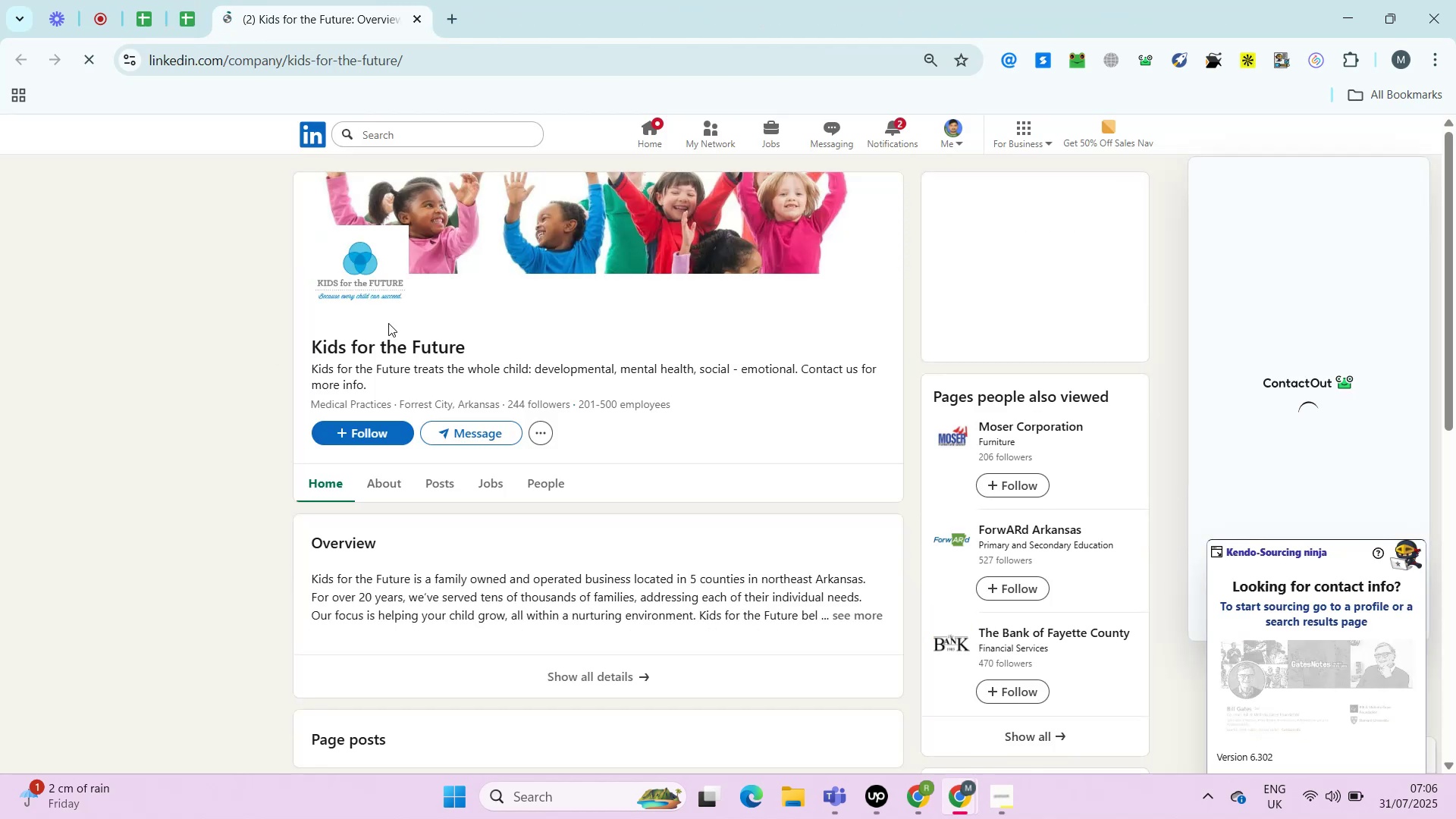 
left_click([376, 475])
 